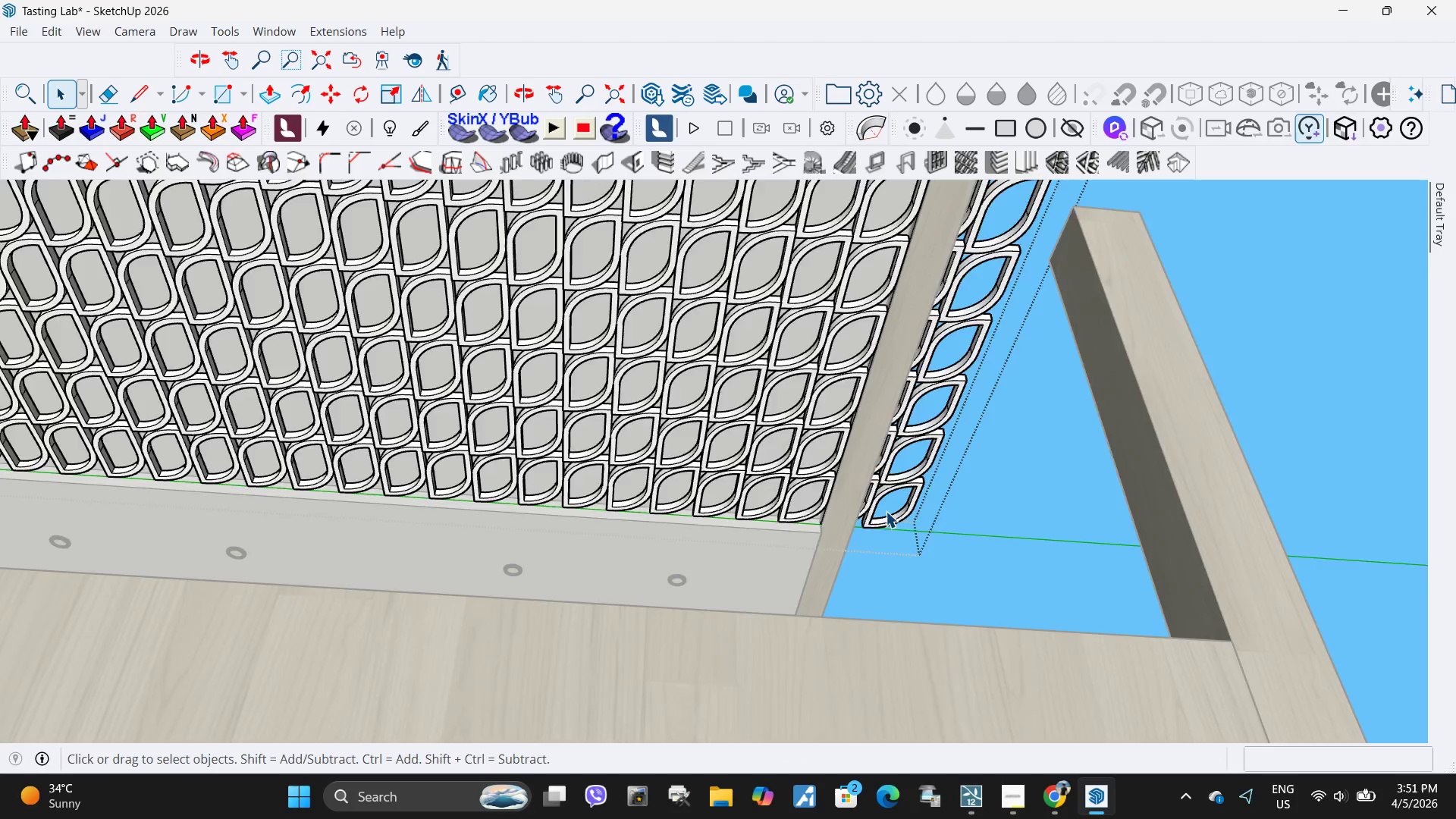 
scroll: coordinate [861, 513], scroll_direction: down, amount: 11.0
 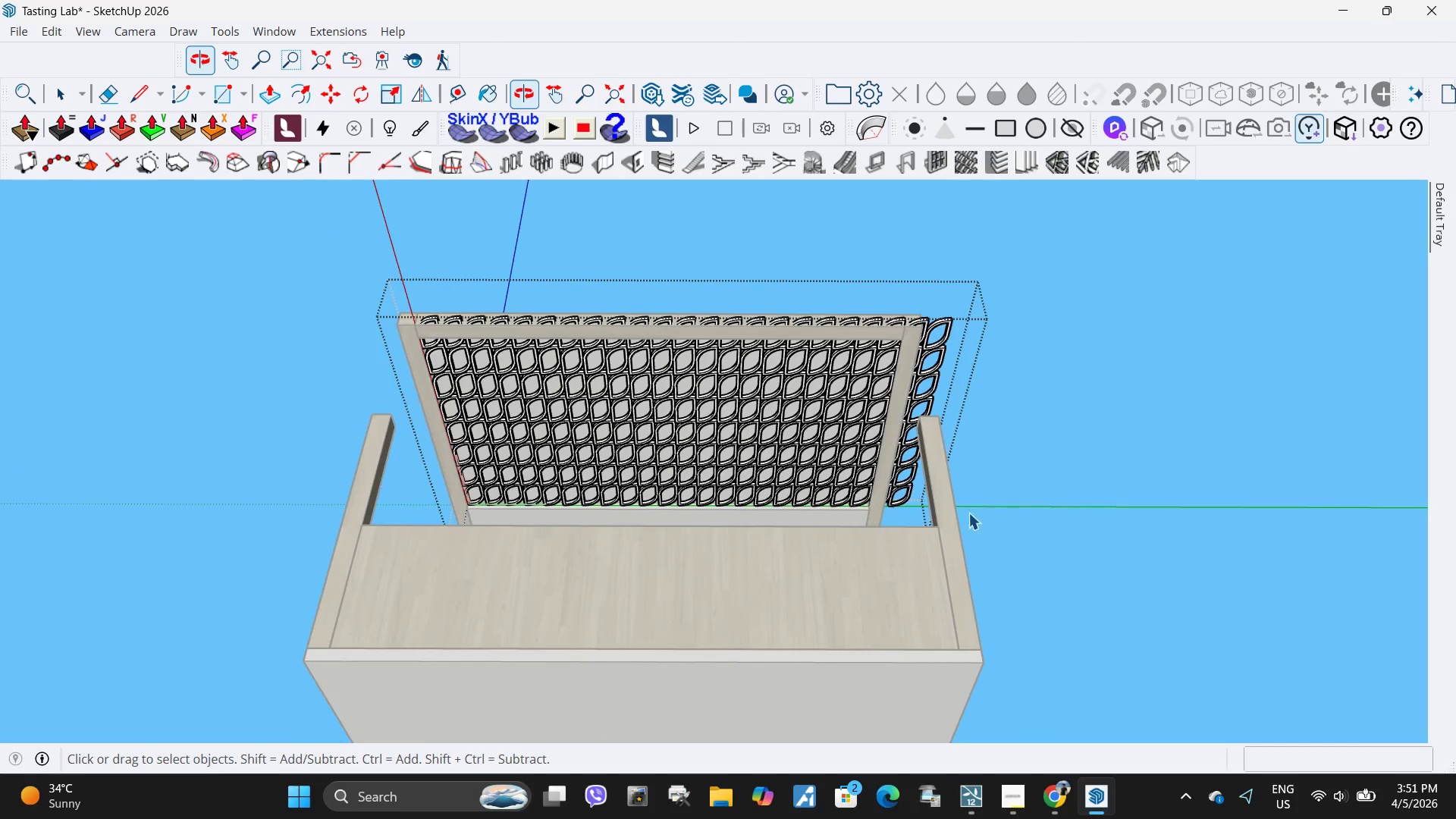 
left_click_drag(start_coordinate=[1034, 526], to_coordinate=[915, 300])
 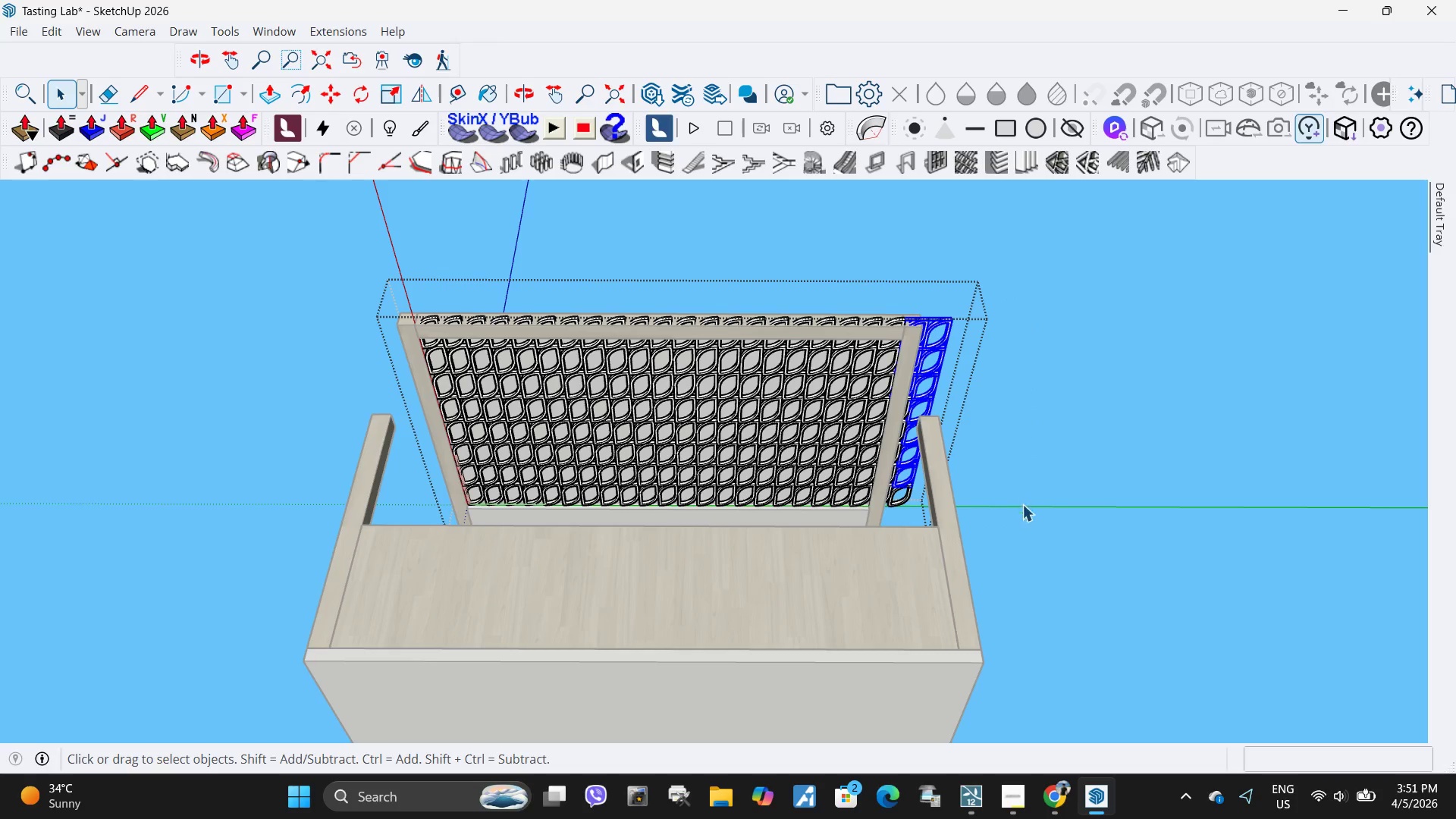 
key(Delete)
 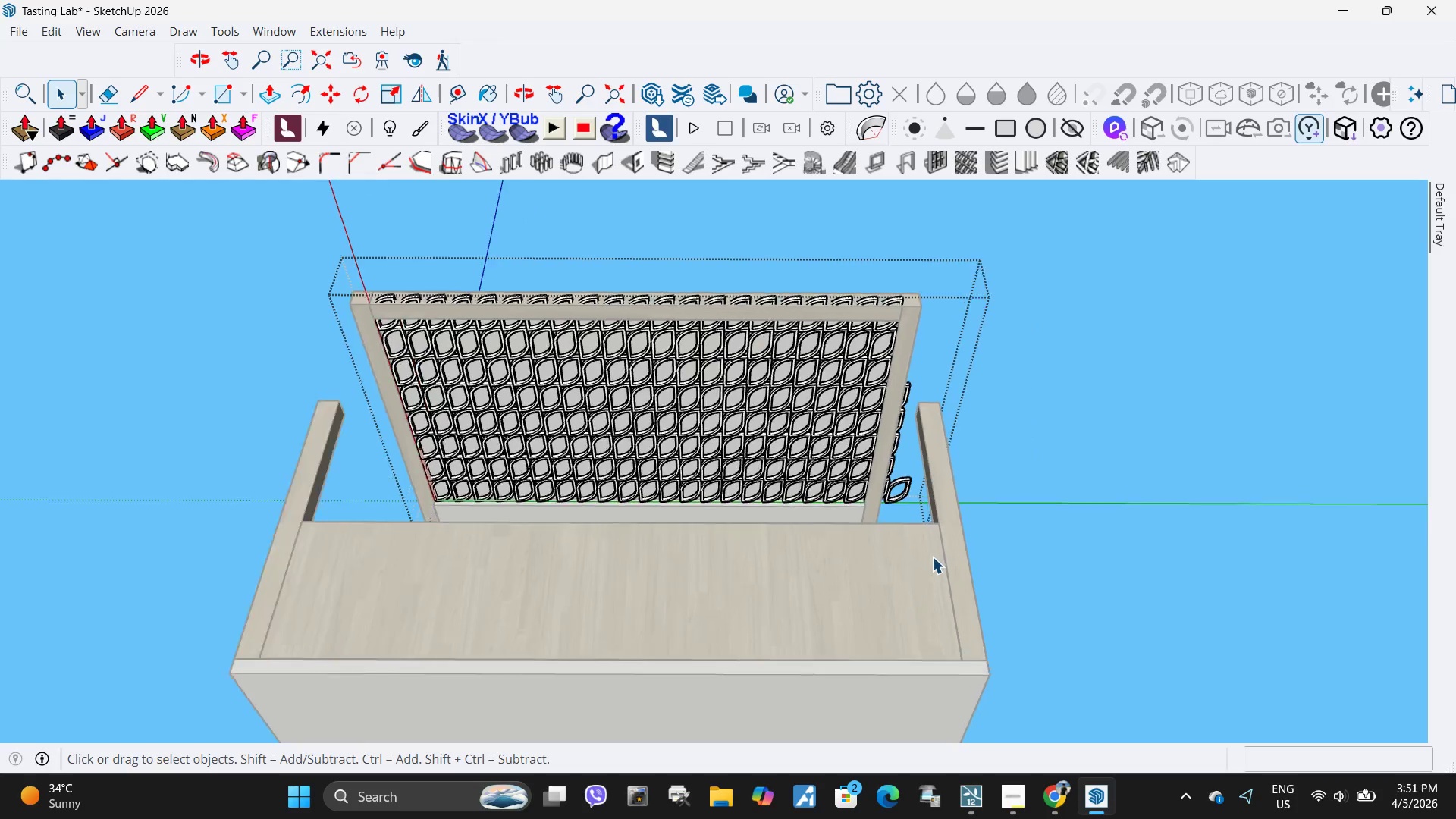 
left_click_drag(start_coordinate=[908, 494], to_coordinate=[885, 327])
 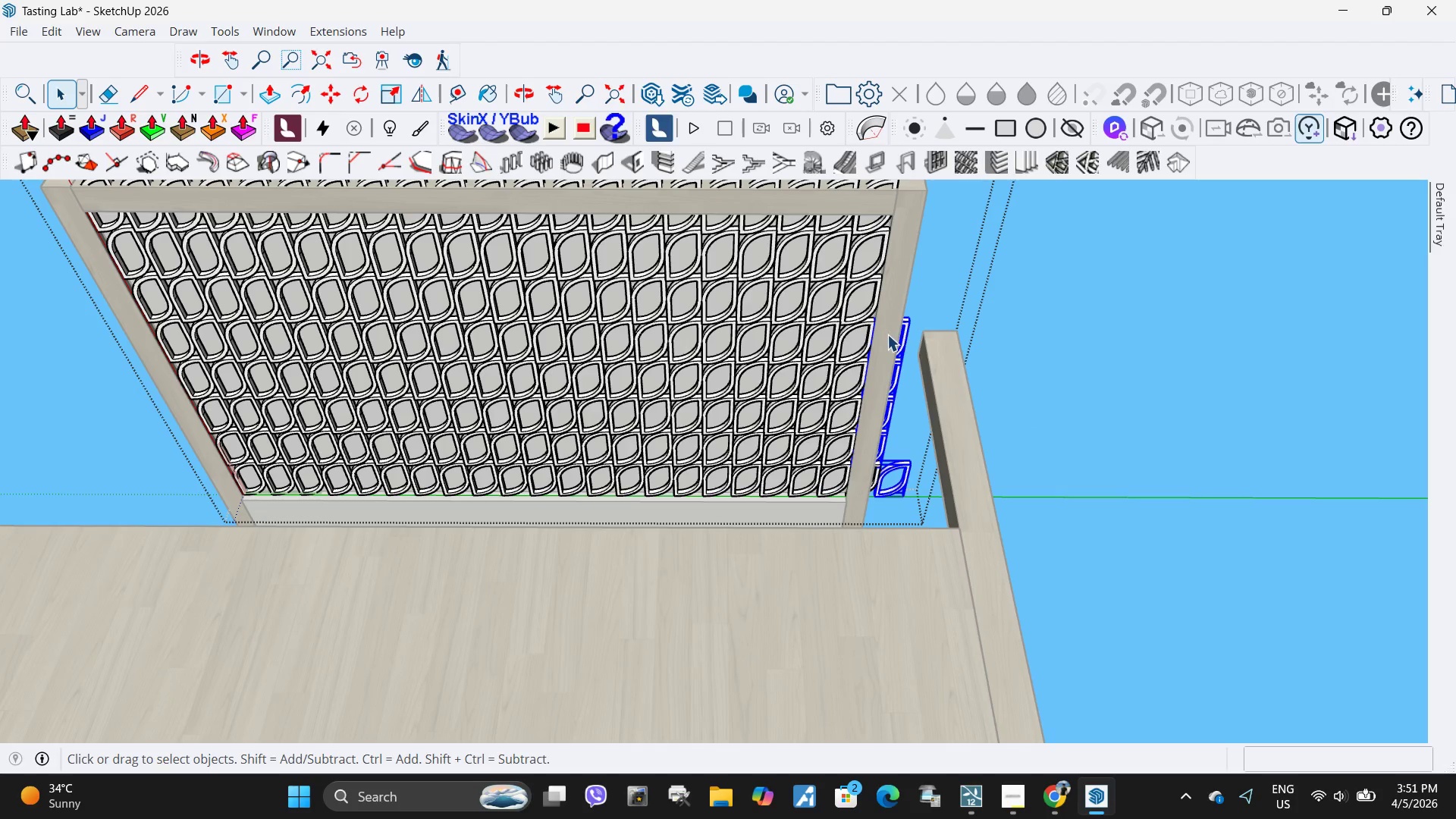 
scroll: coordinate [897, 488], scroll_direction: up, amount: 5.0
 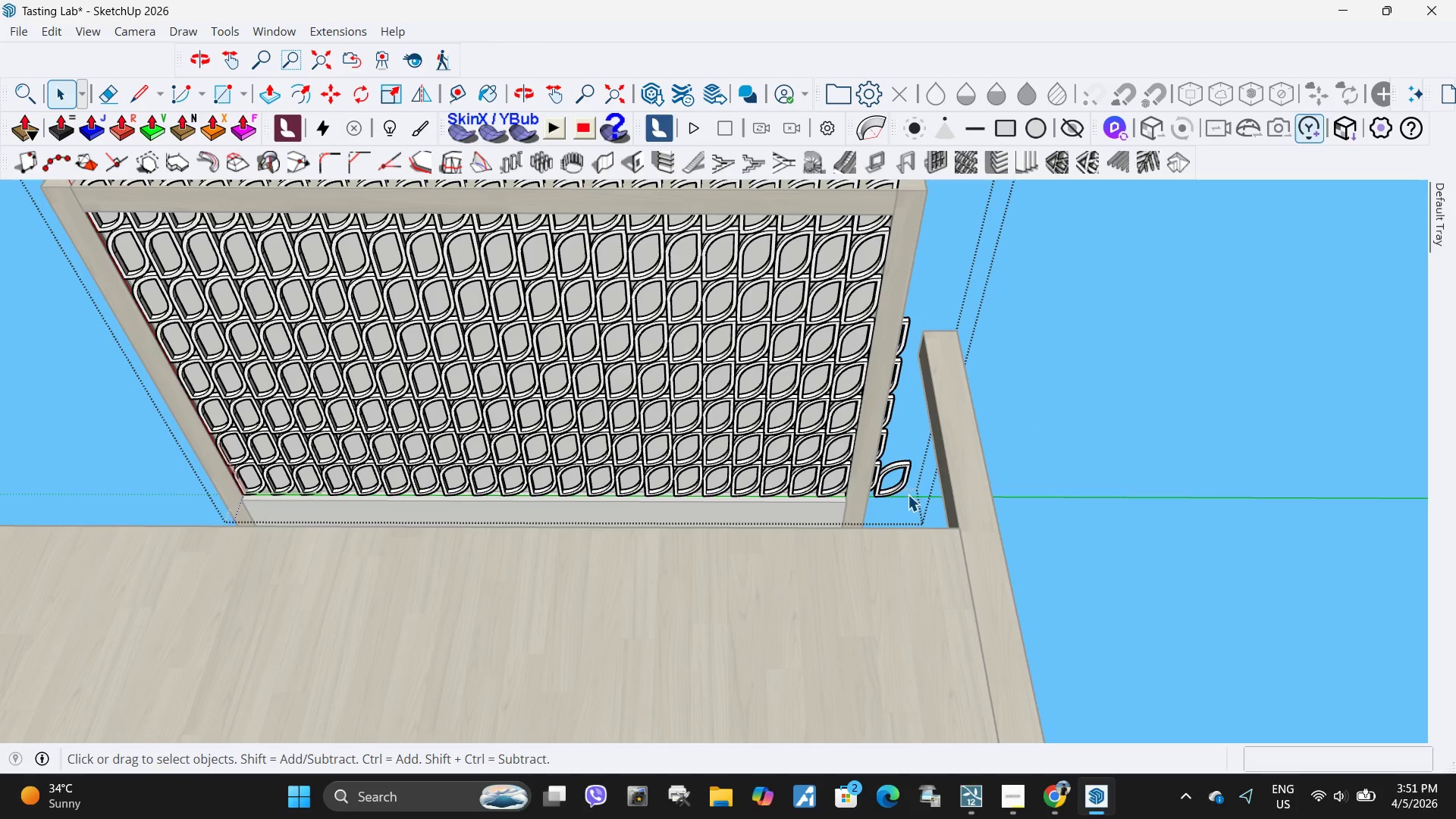 
key(Delete)
 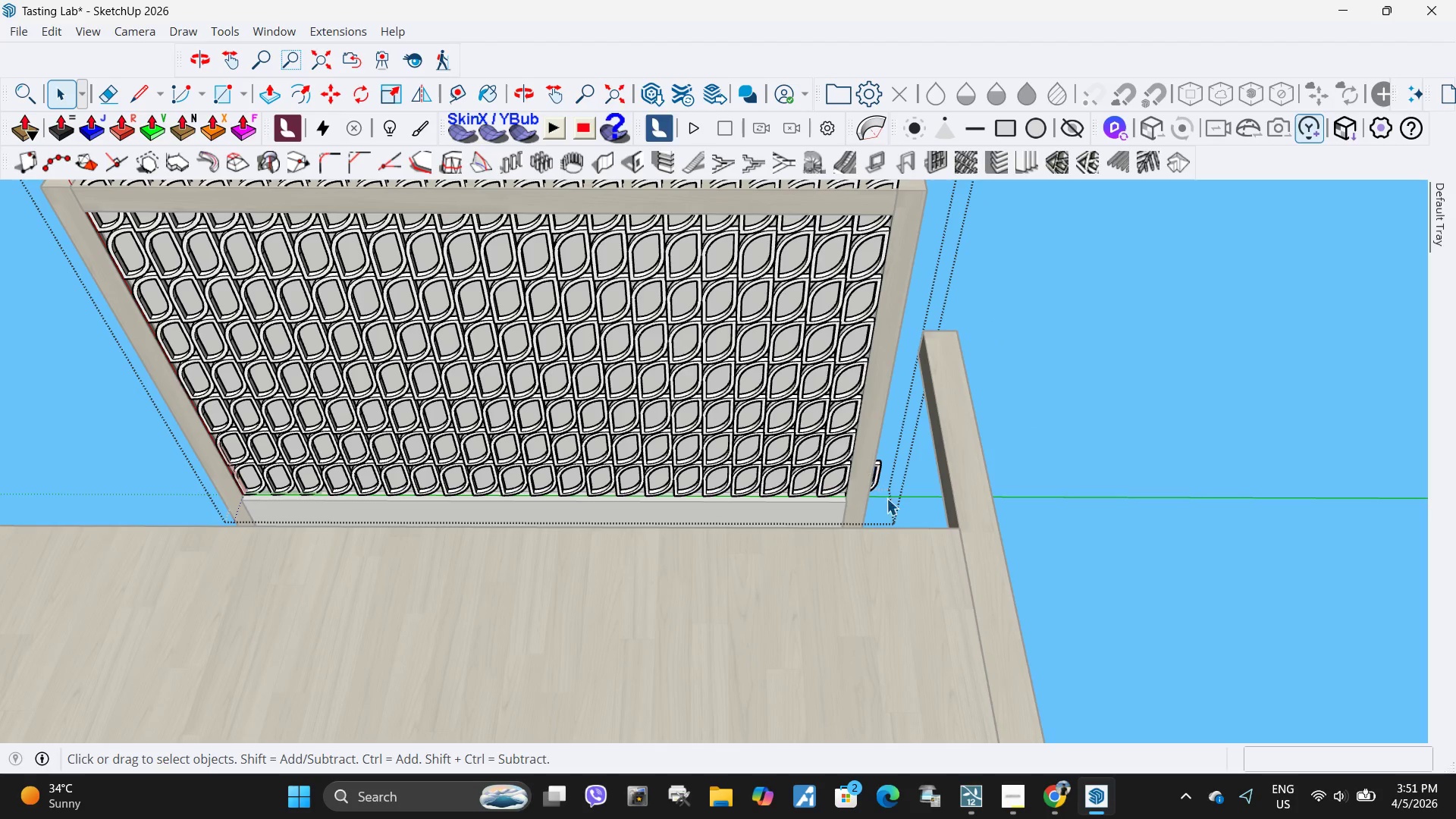 
left_click_drag(start_coordinate=[886, 503], to_coordinate=[864, 472])
 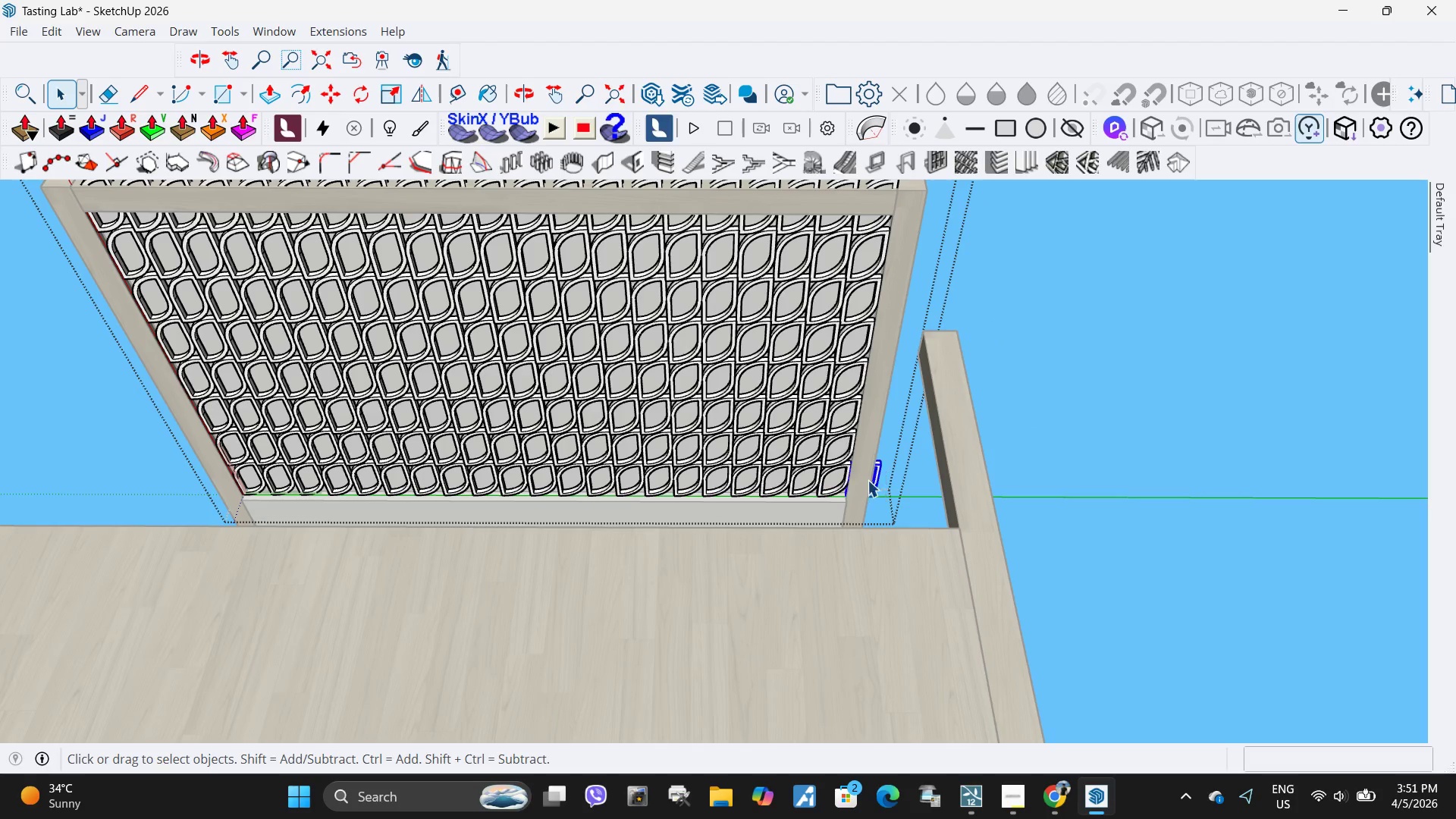 
key(Delete)
 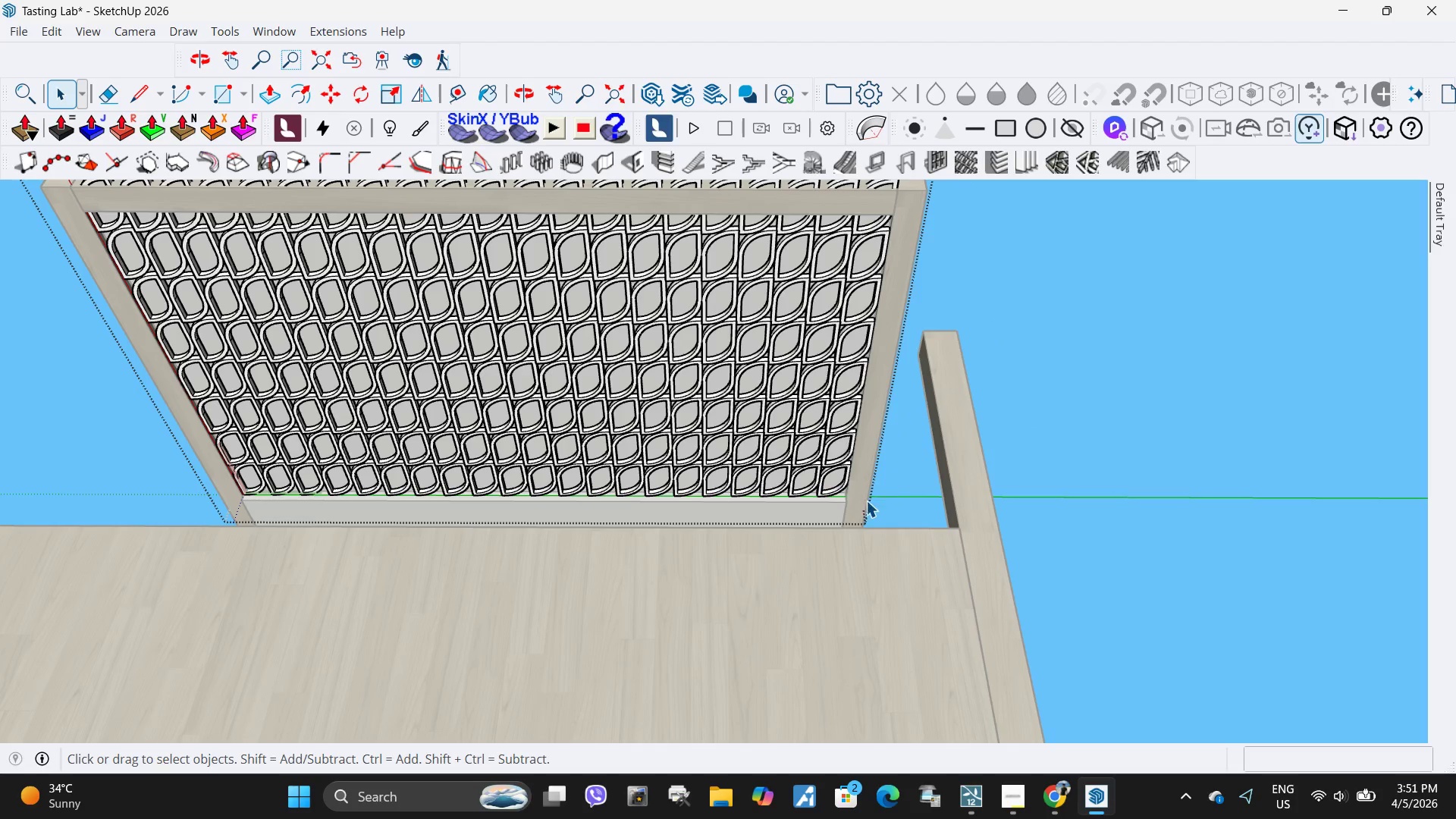 
scroll: coordinate [837, 523], scroll_direction: down, amount: 7.0
 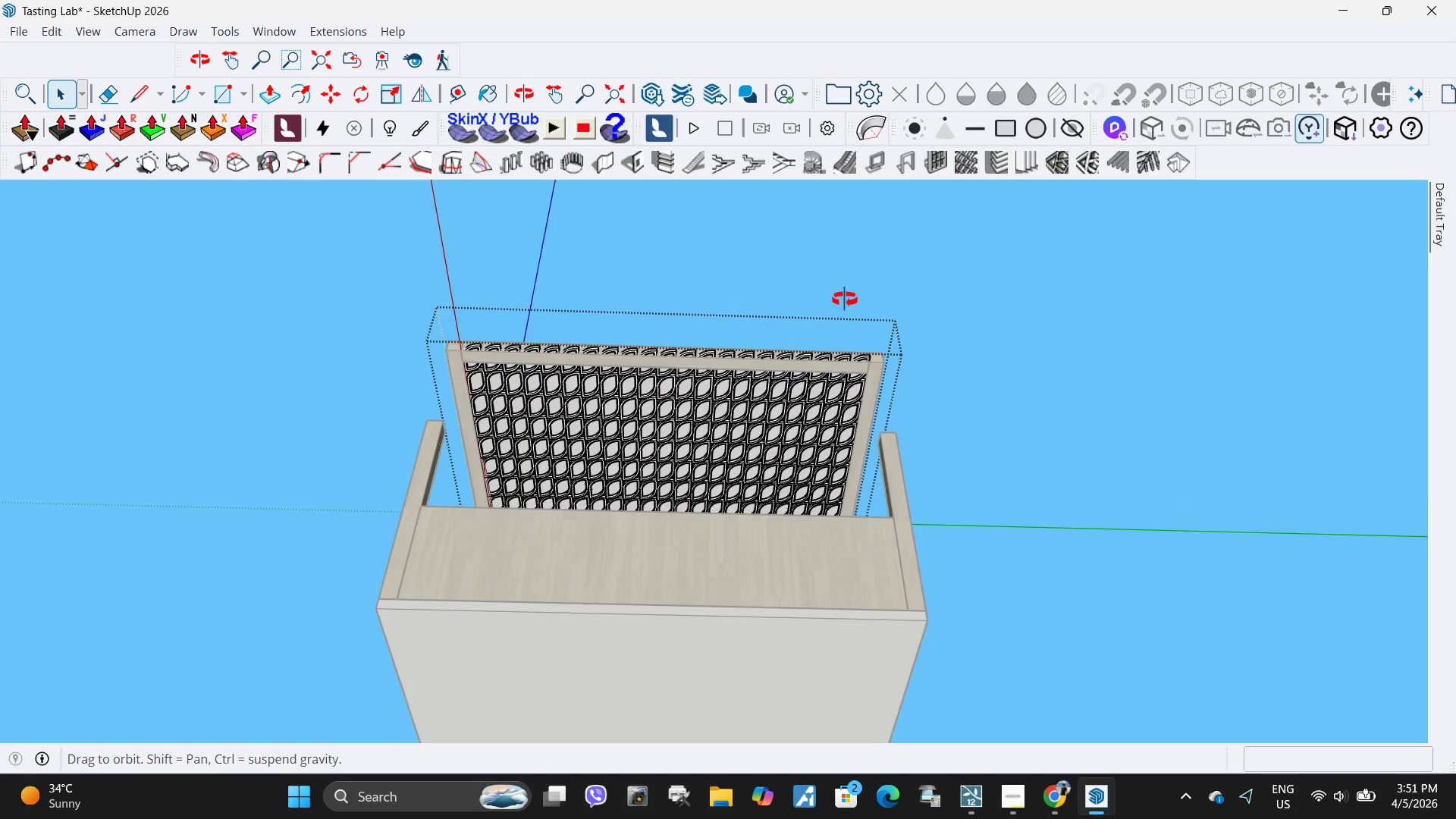 
scroll: coordinate [588, 318], scroll_direction: up, amount: 5.0
 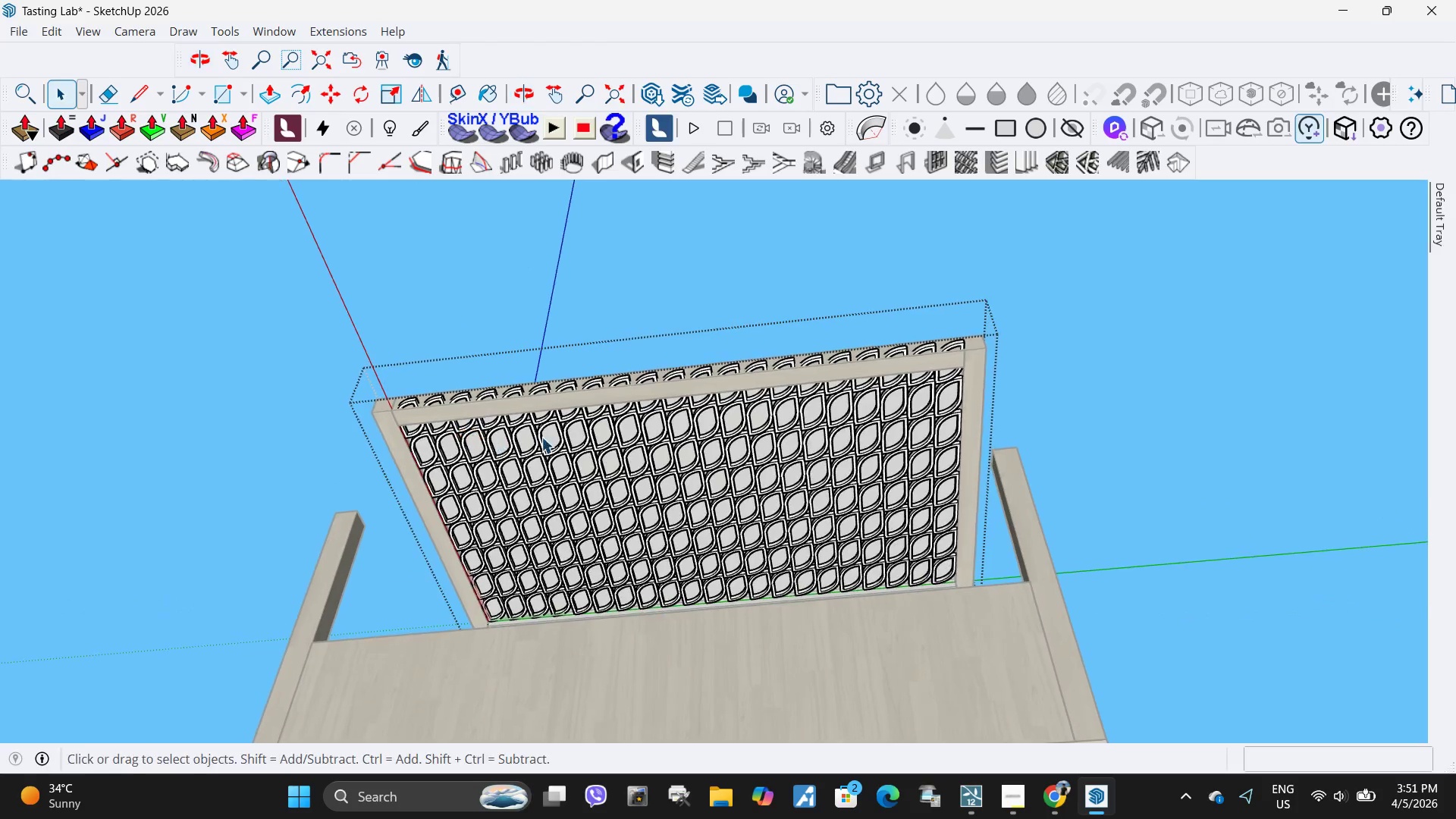 
scroll: coordinate [560, 434], scroll_direction: down, amount: 4.0
 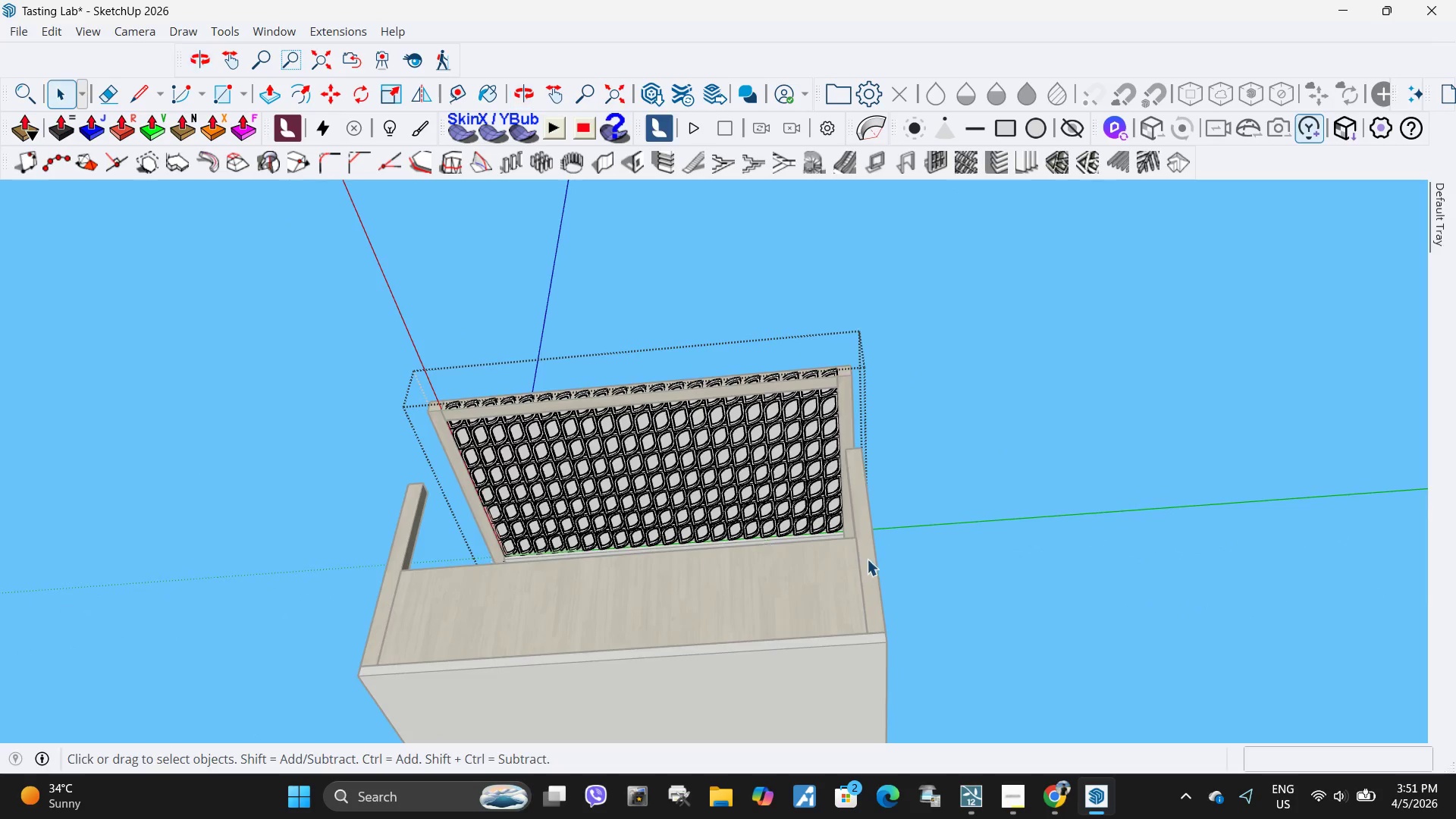 
left_click_drag(start_coordinate=[908, 575], to_coordinate=[378, 337])
 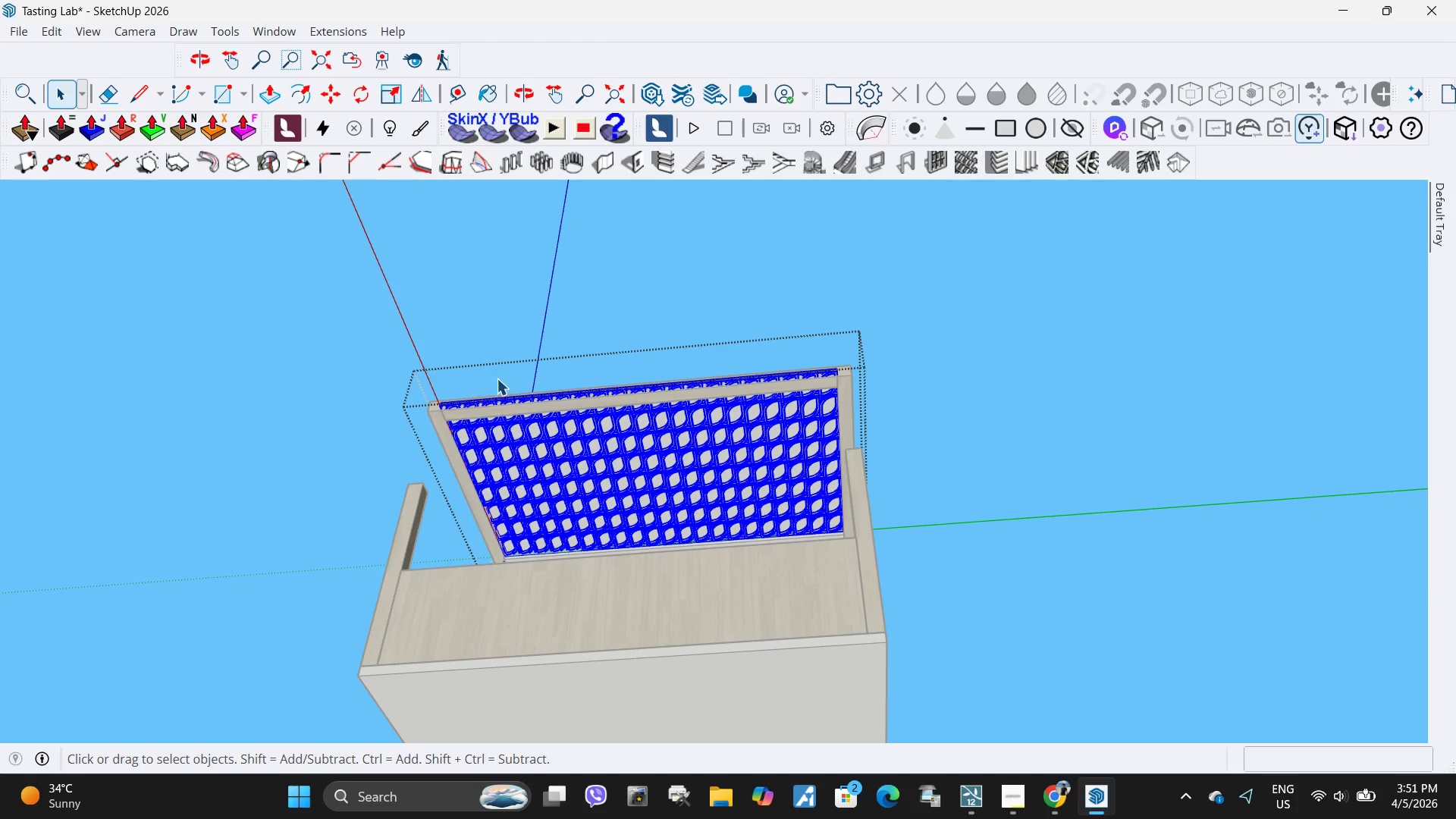 
key(S)
 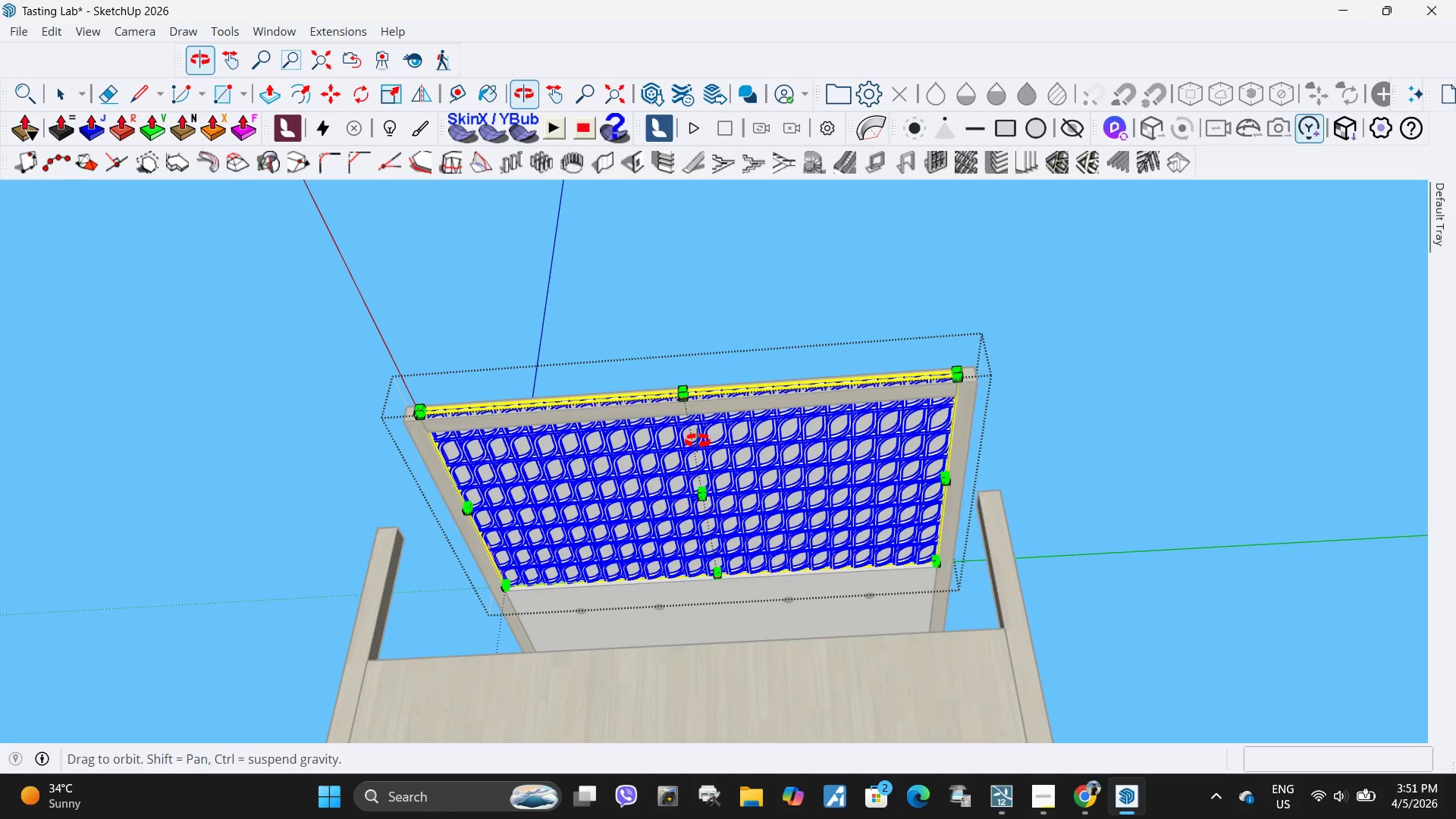 
scroll: coordinate [682, 384], scroll_direction: up, amount: 14.0
 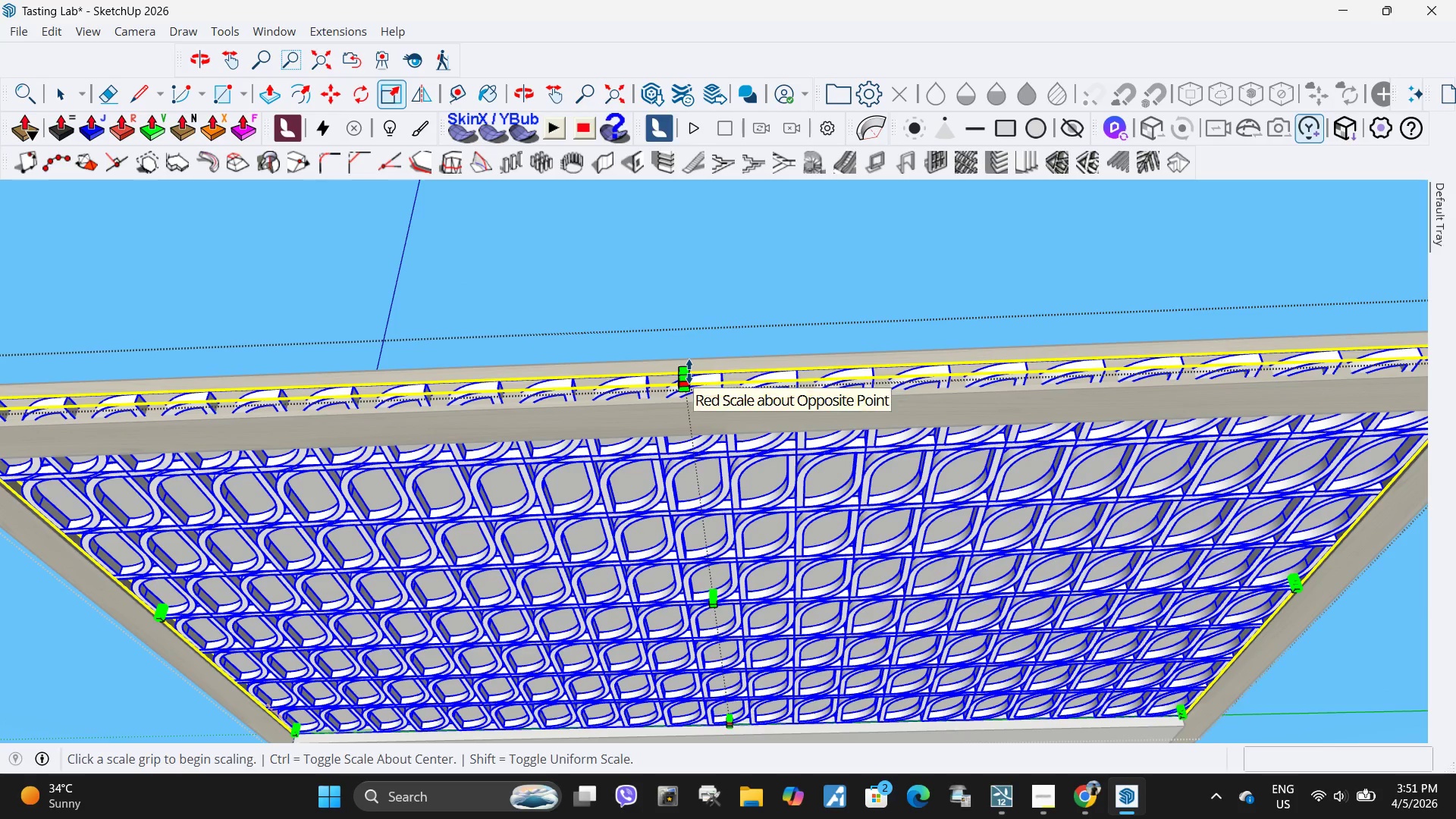 
left_click([689, 372])
 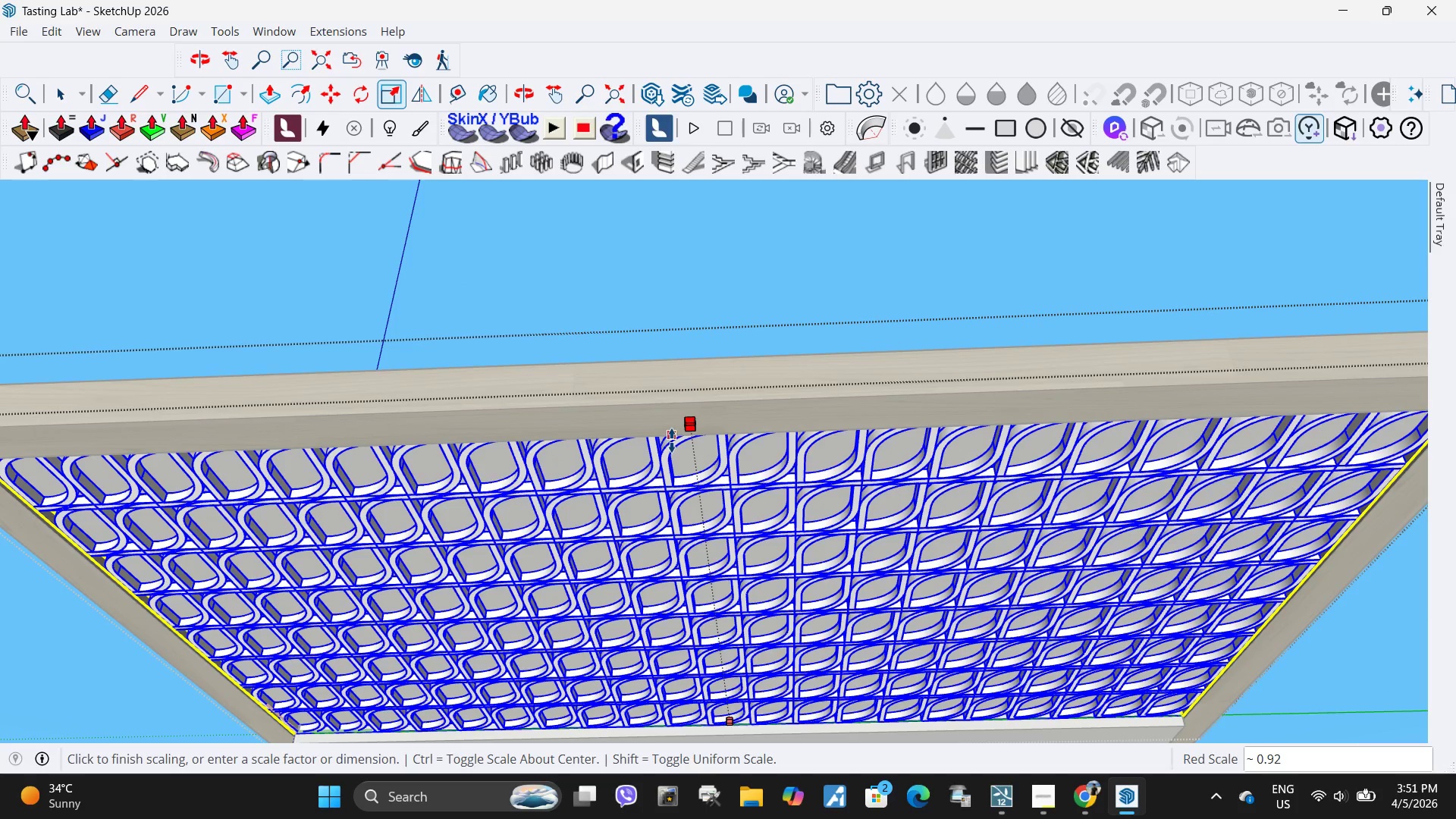 
left_click([673, 438])
 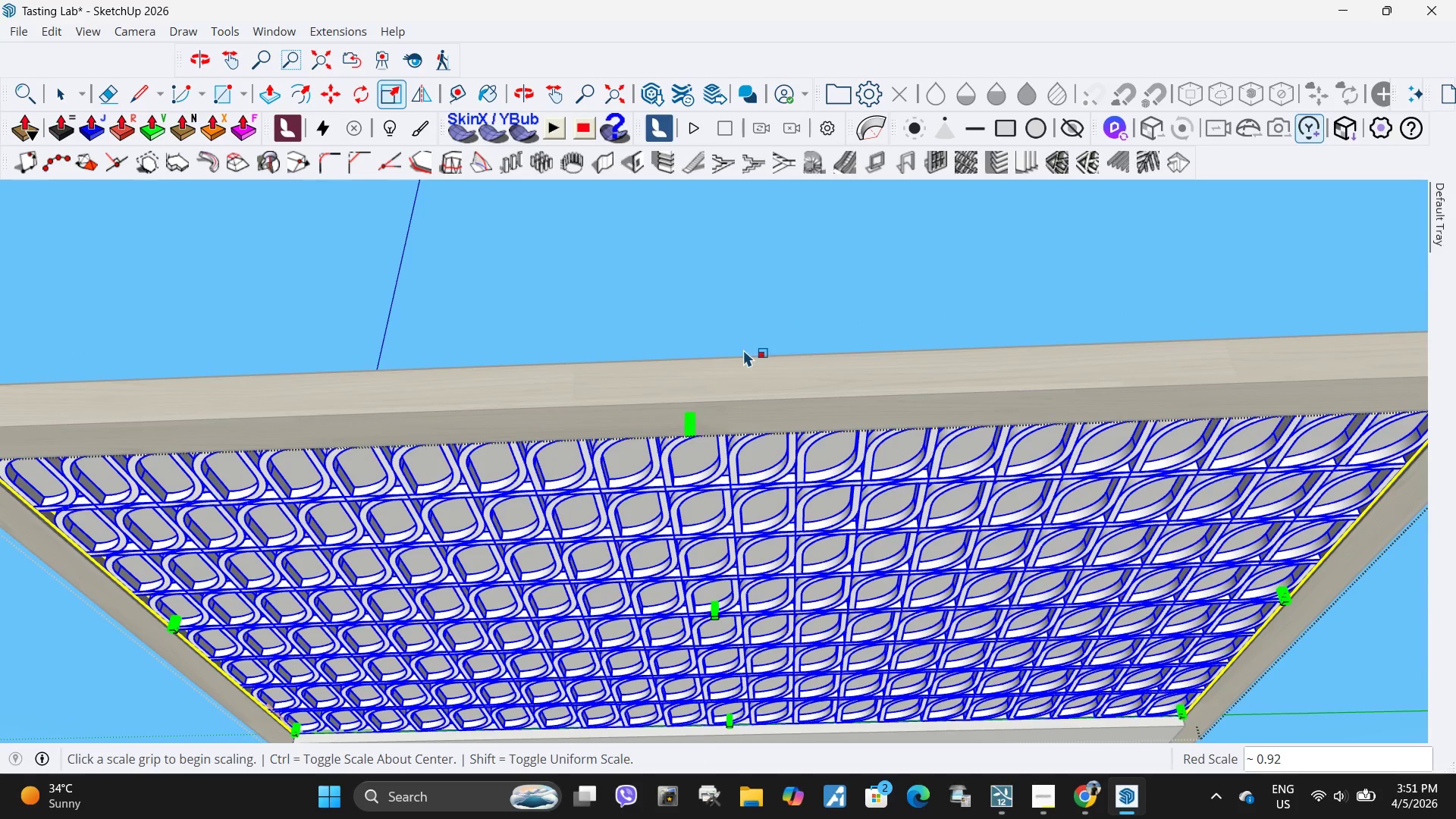 
key(Space)
 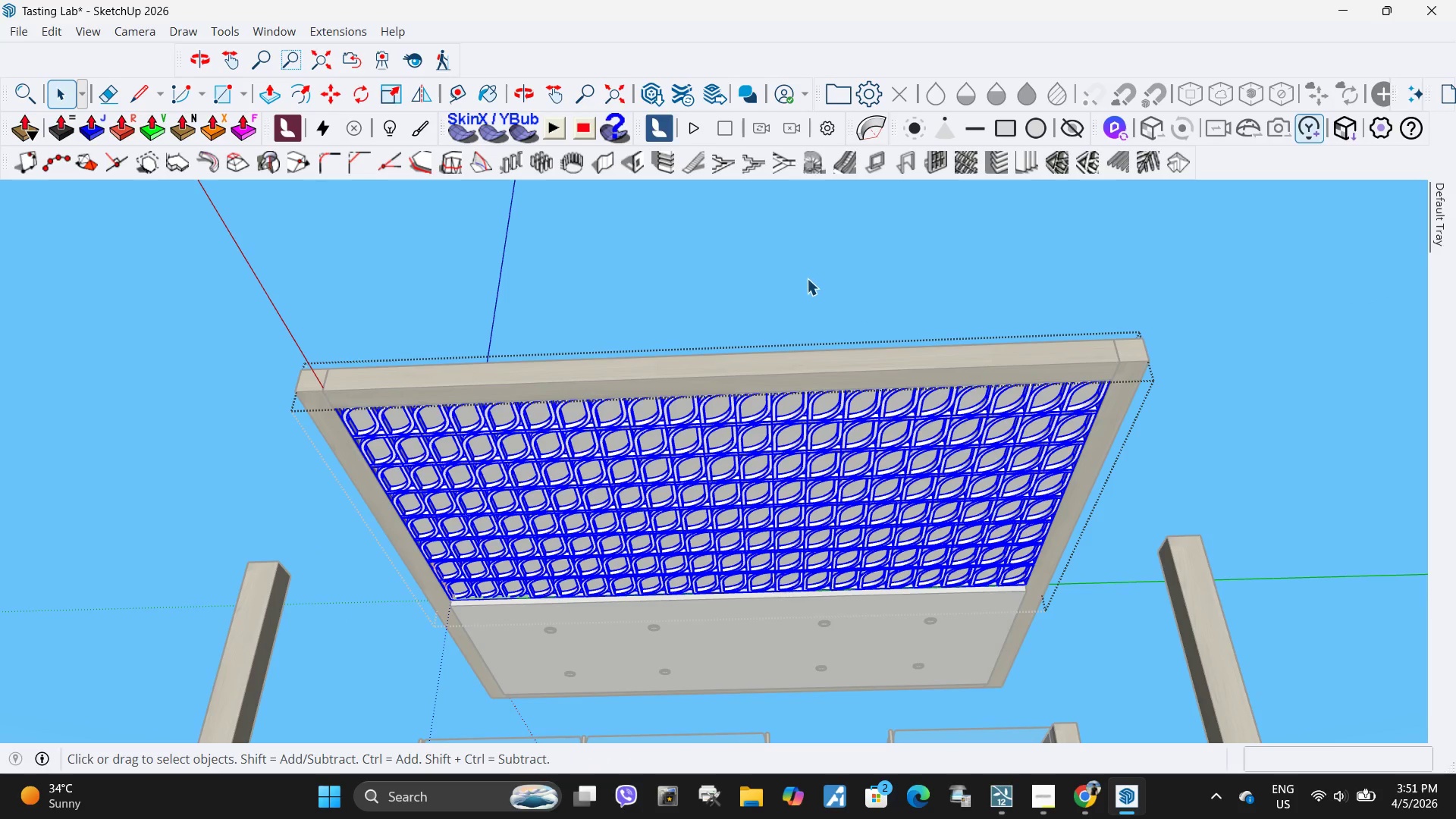 
left_click([807, 278])
 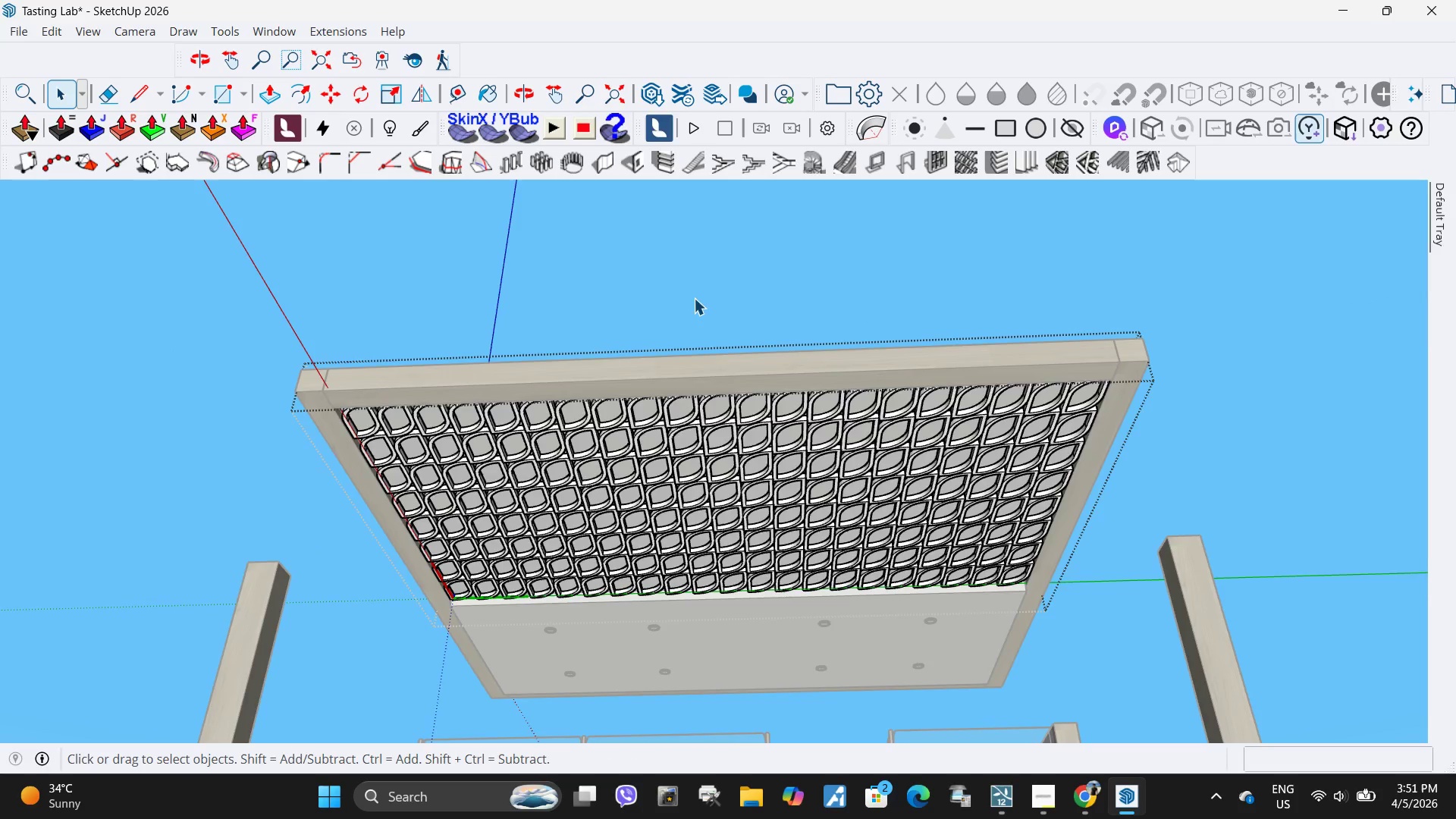 
scroll: coordinate [649, 300], scroll_direction: down, amount: 11.0
 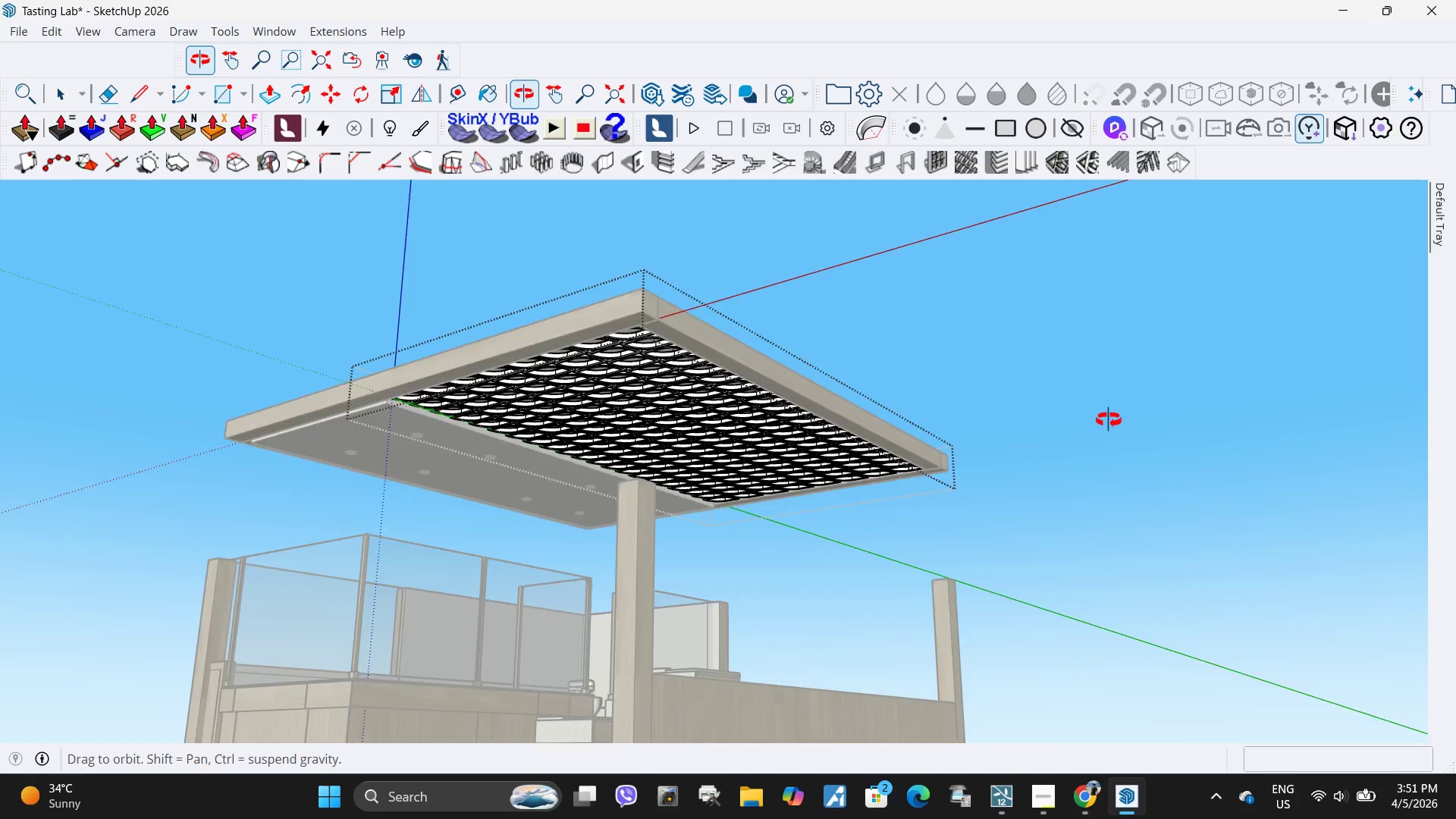 
key(Escape)
 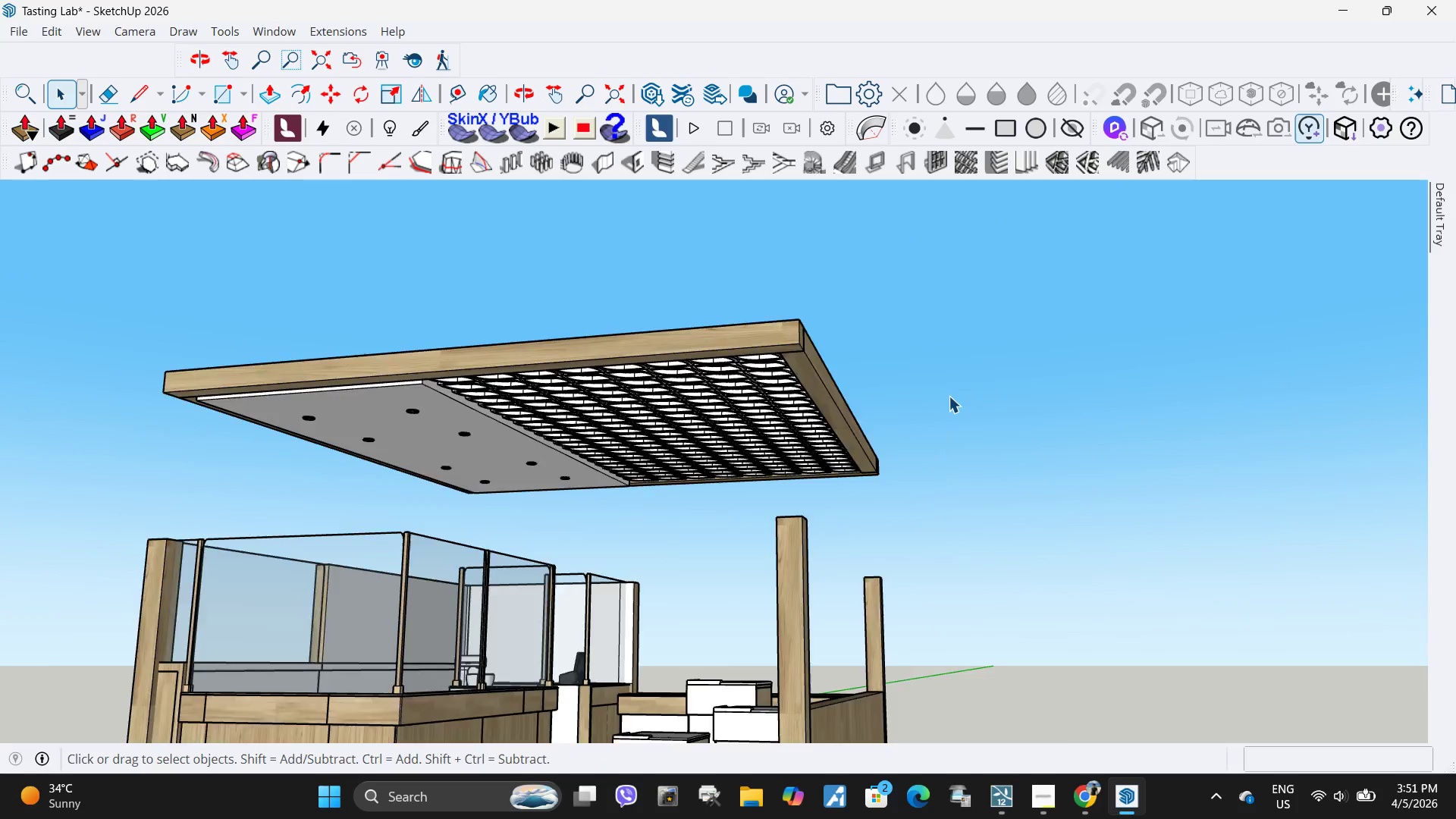 
key(Escape)
 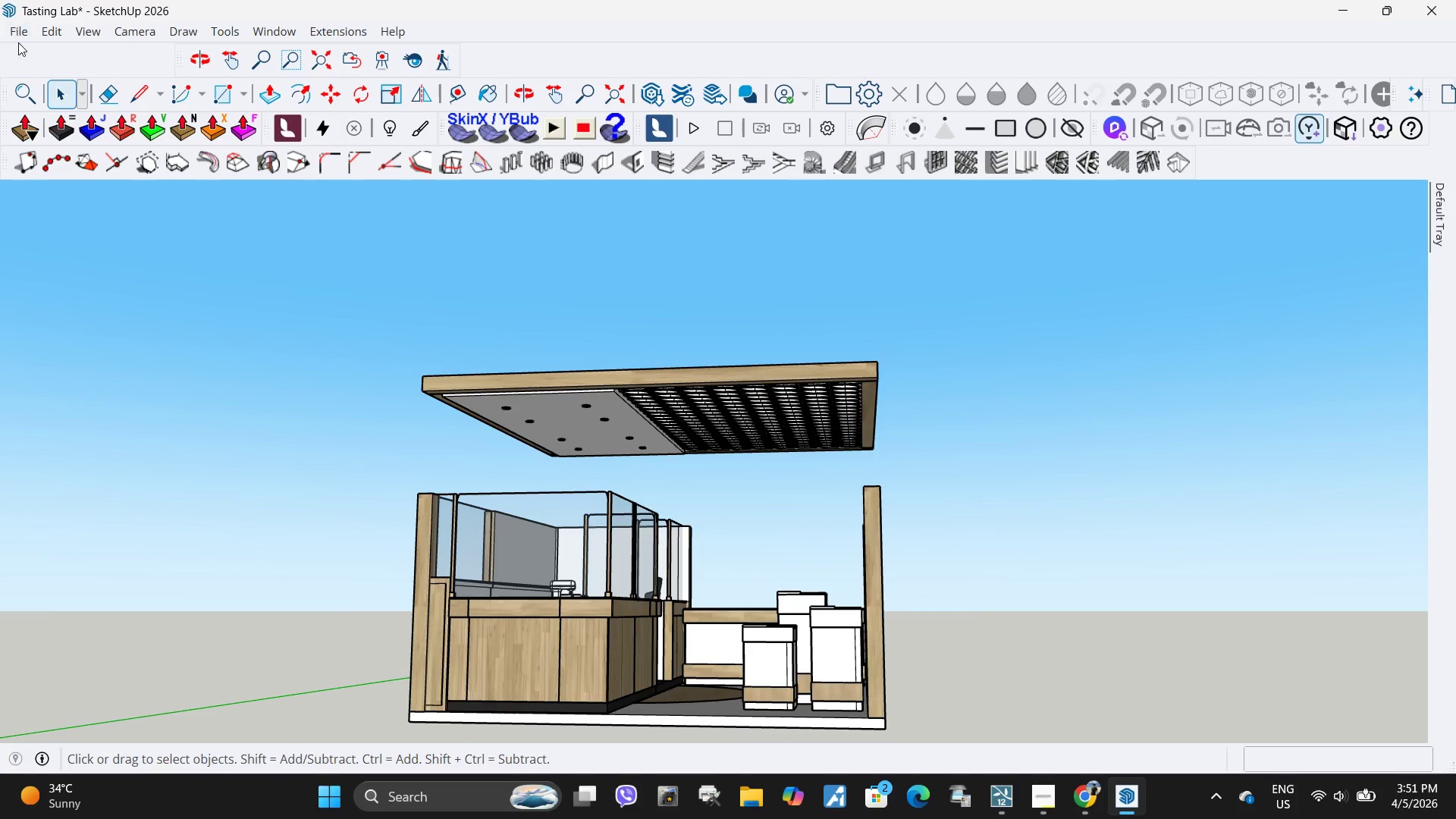 
scroll: coordinate [949, 396], scroll_direction: down, amount: 5.0
 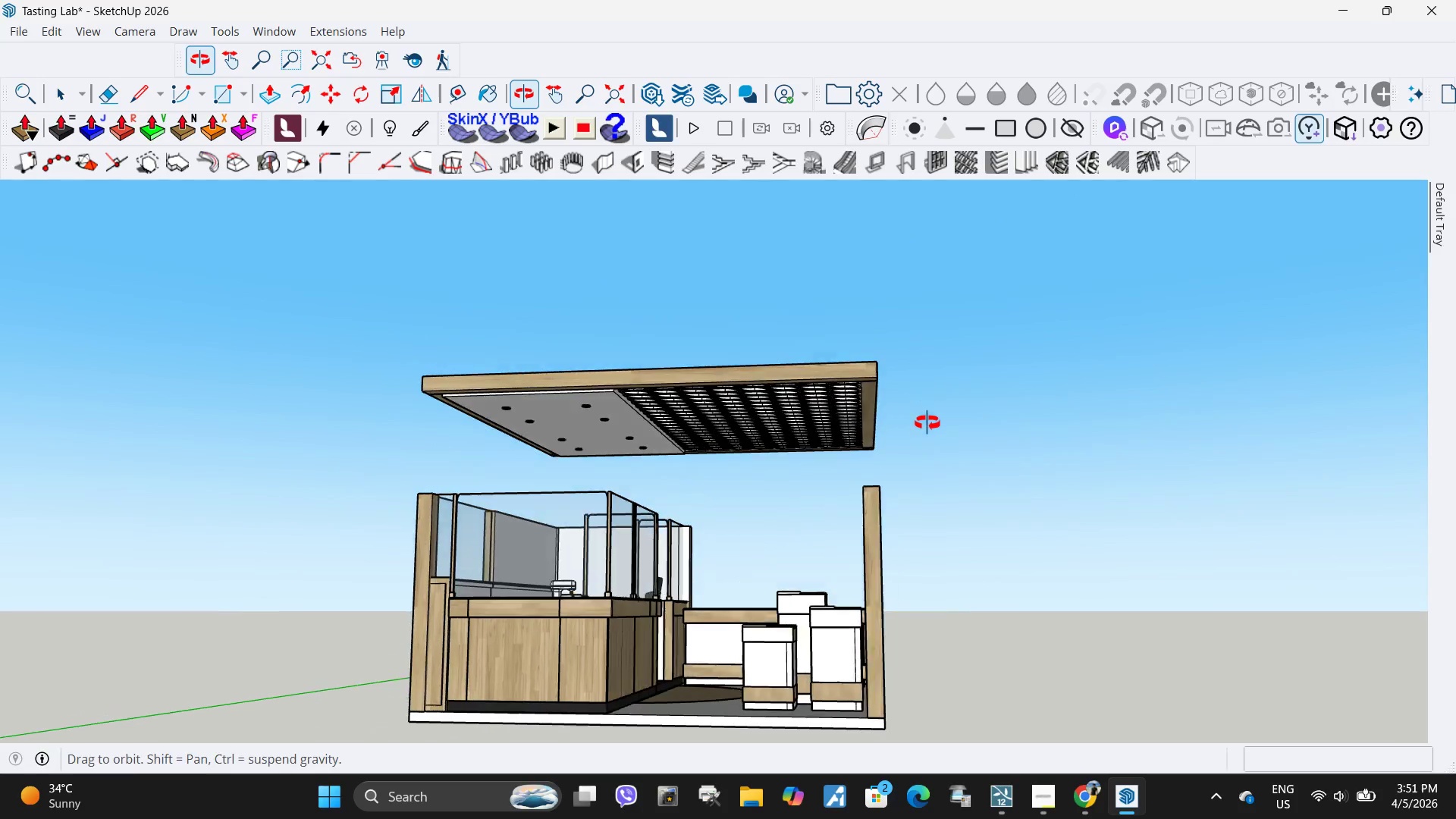 
left_click([16, 33])
 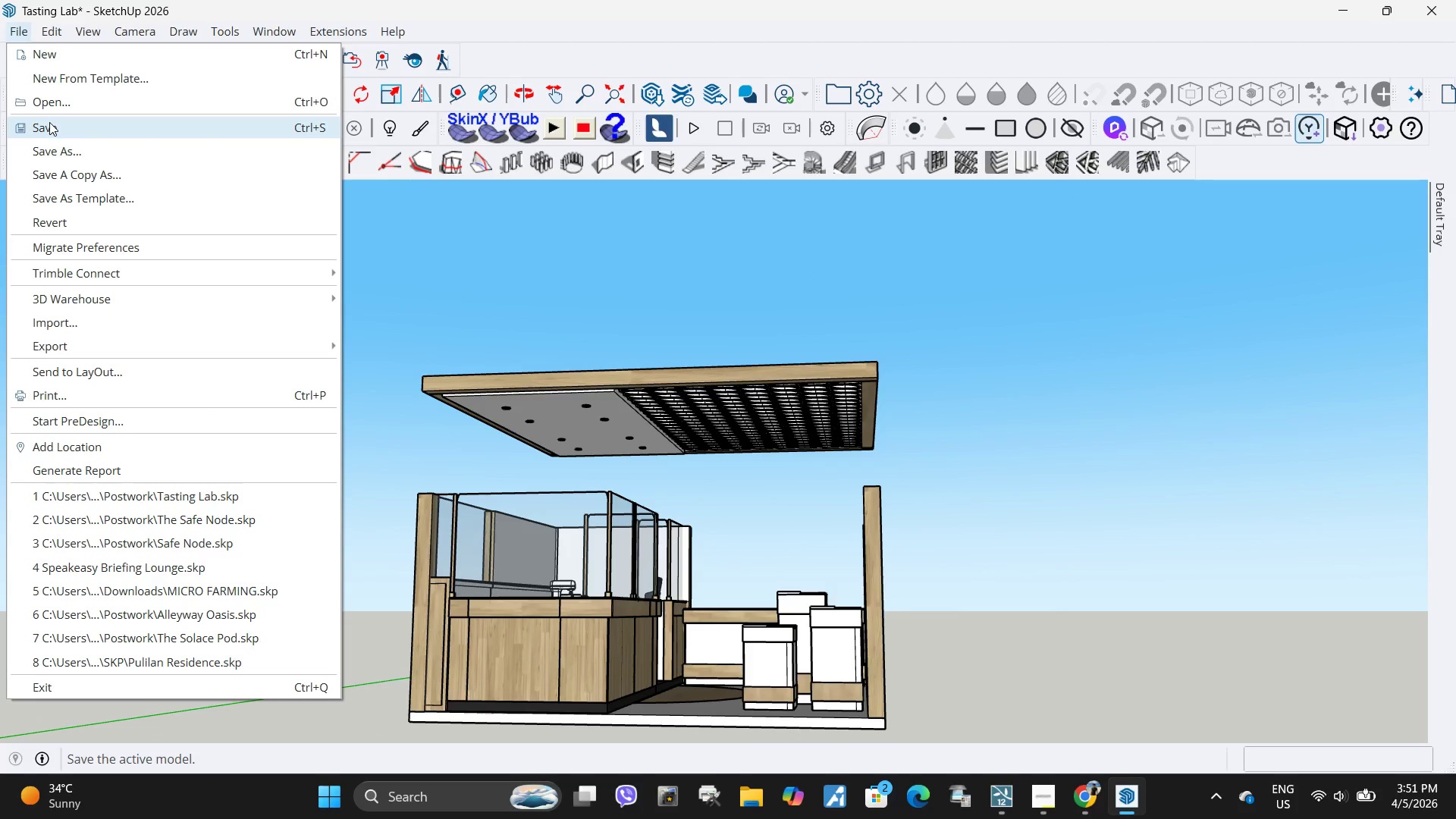 
left_click([49, 123])
 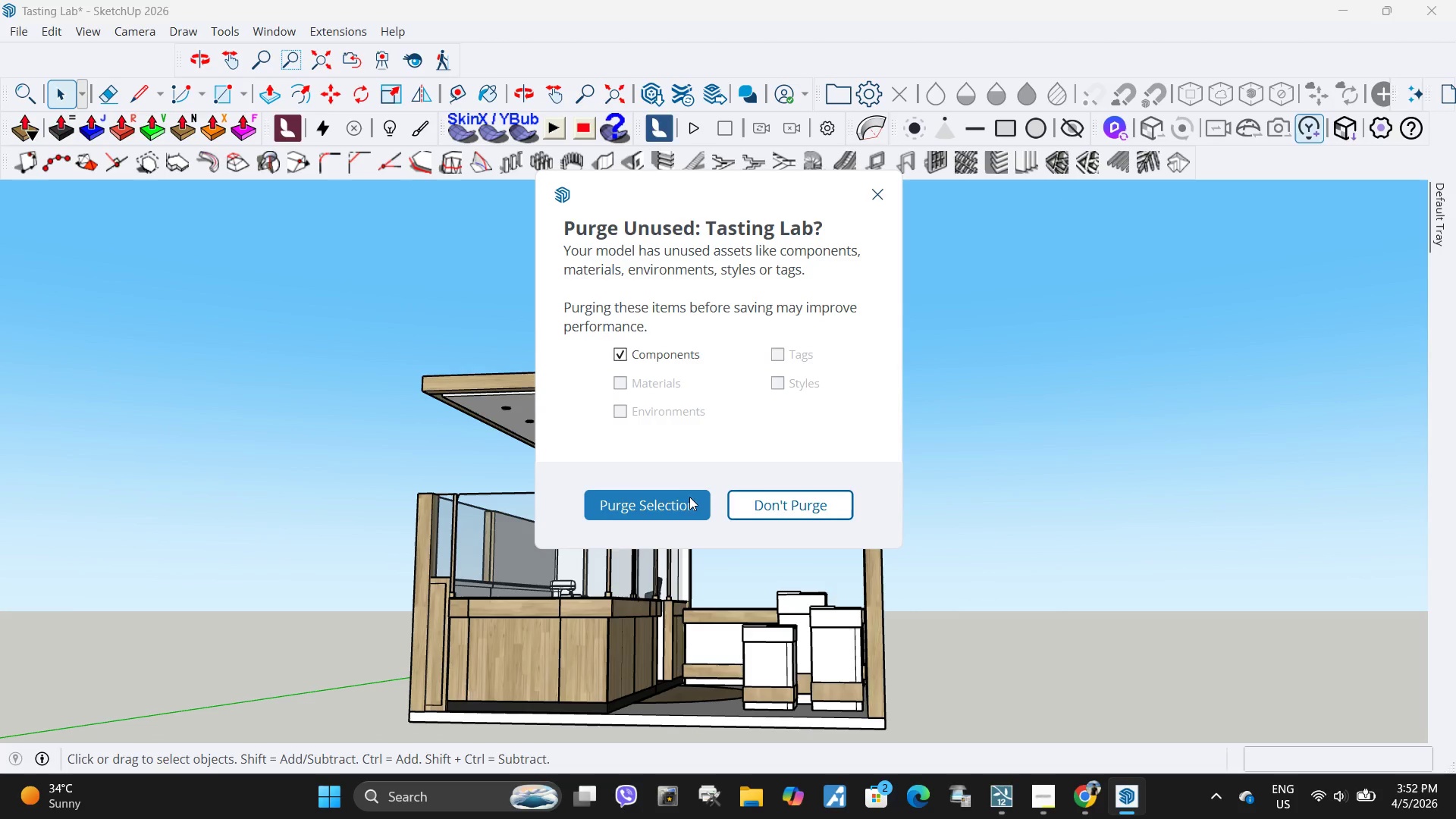 
left_click([684, 499])
 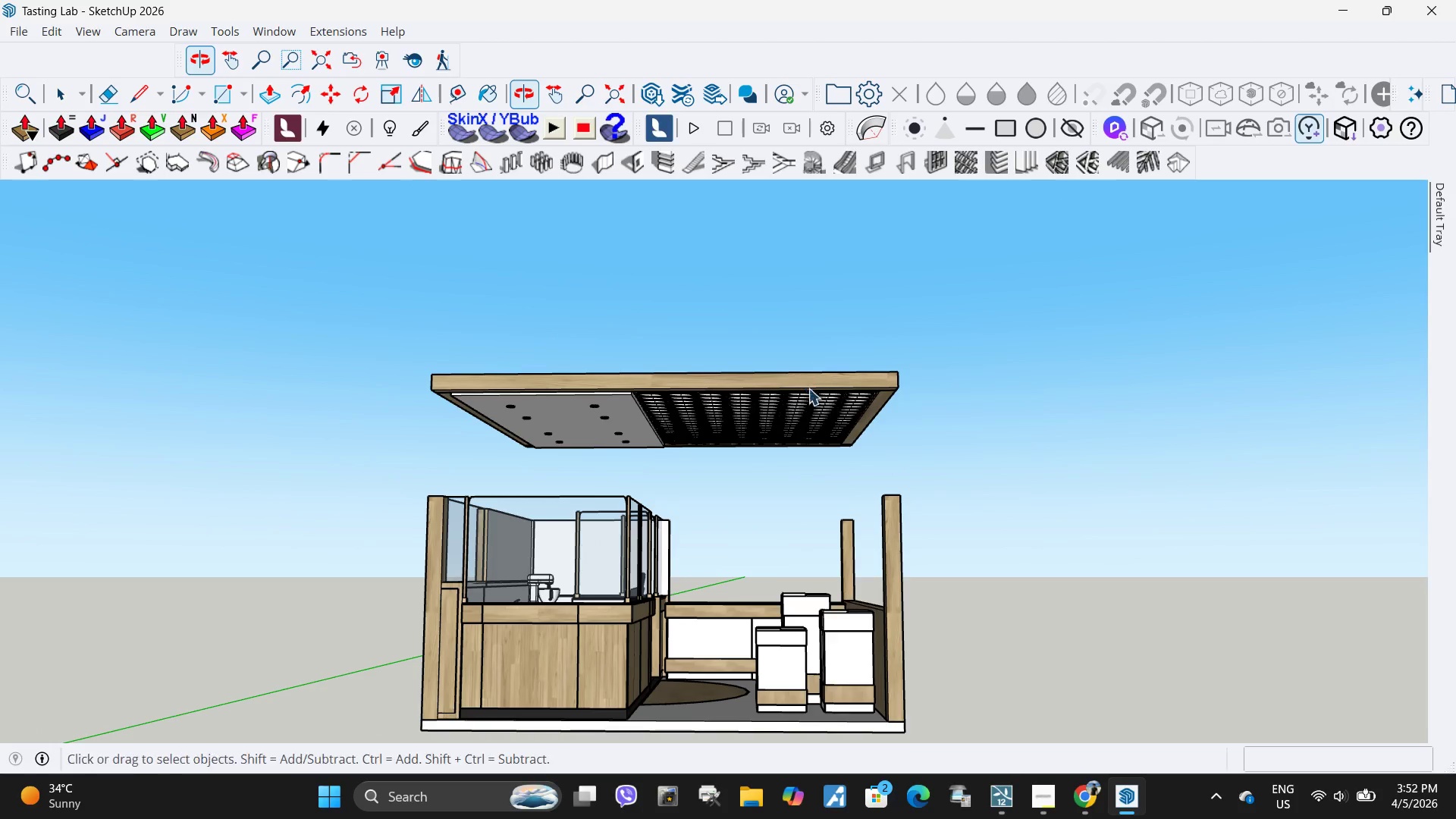 
left_click_drag(start_coordinate=[909, 475], to_coordinate=[304, 296])
 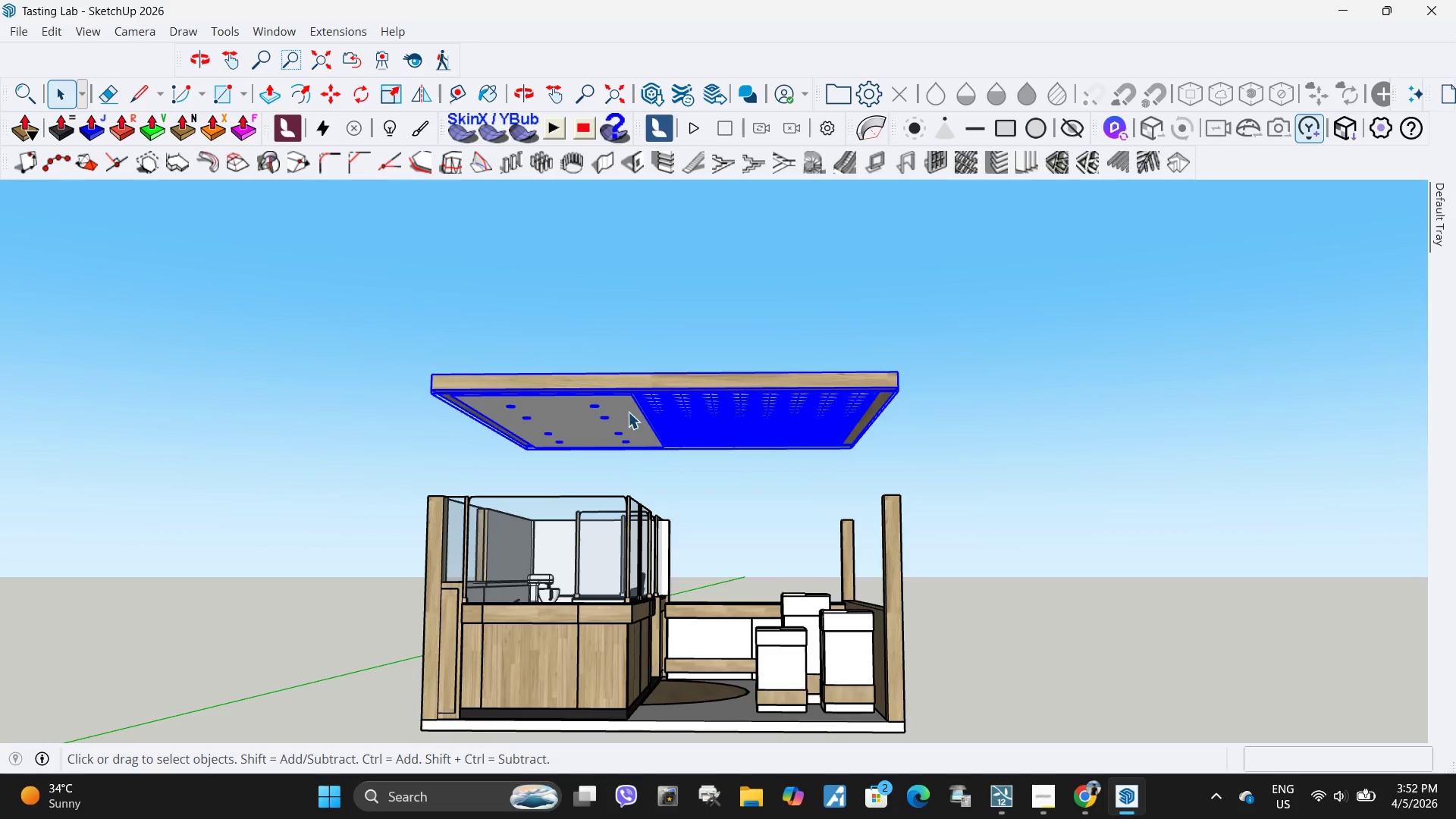 
right_click([624, 408])
 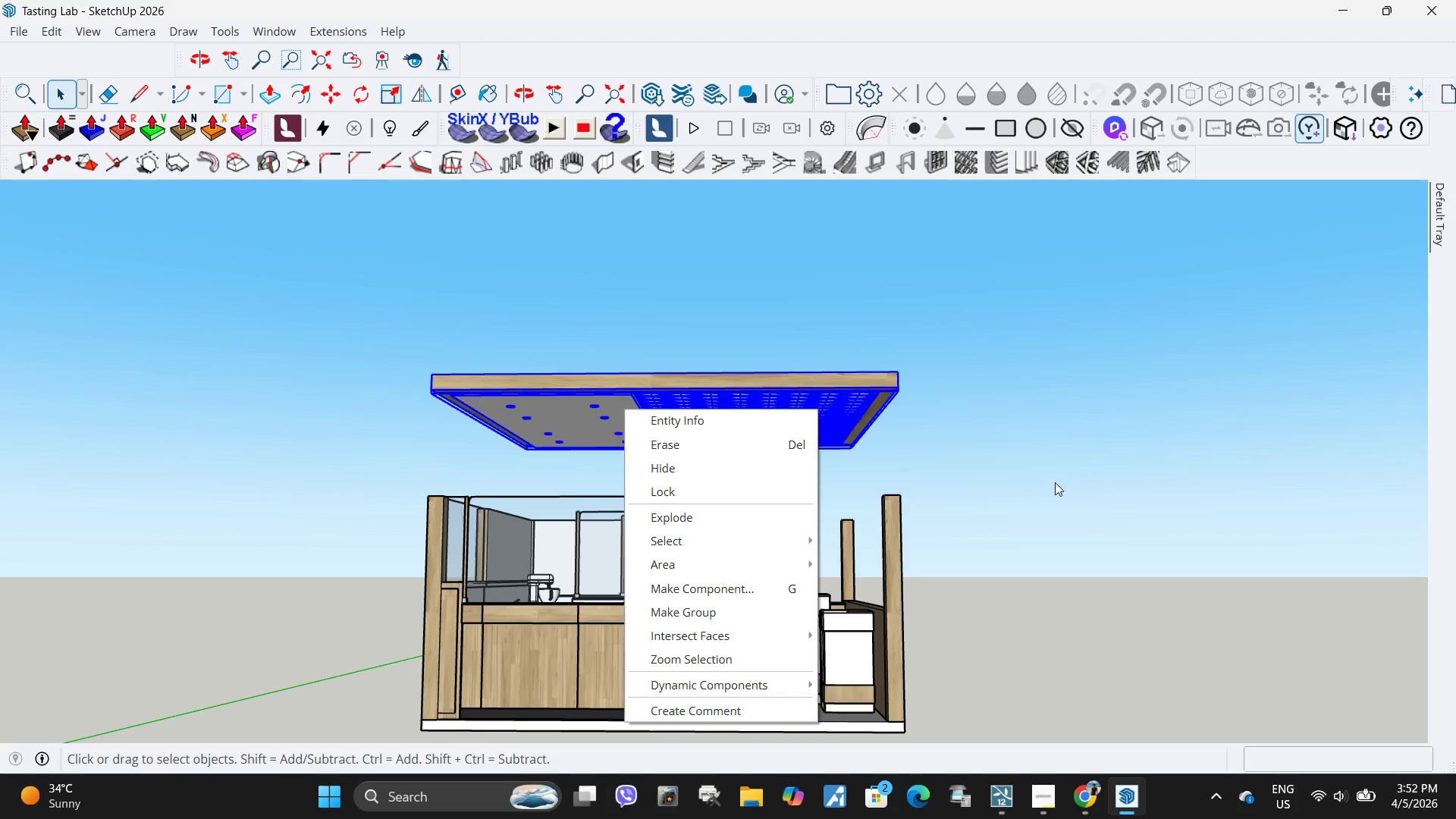 
left_click([1068, 452])
 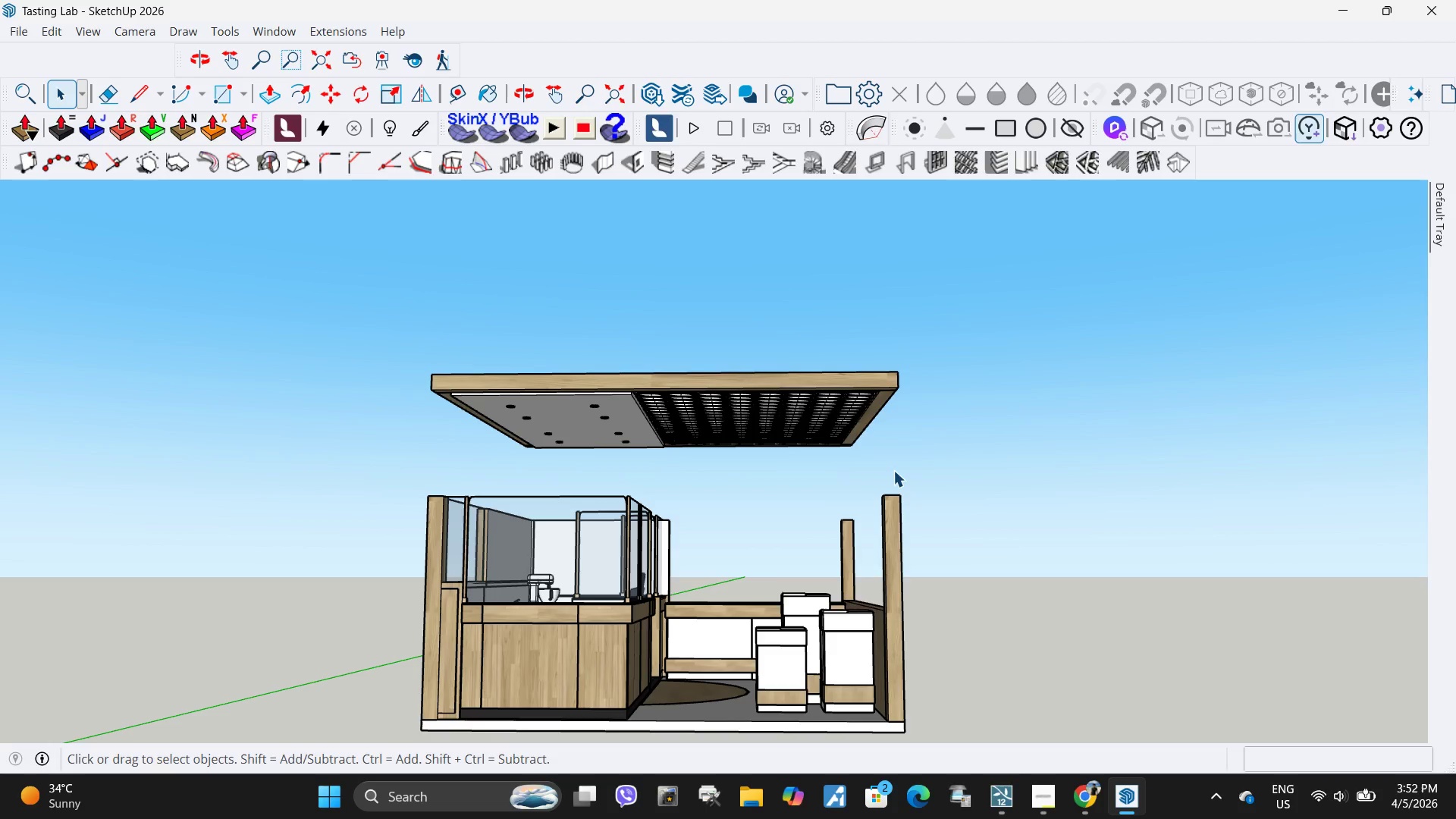 
key(Escape)
 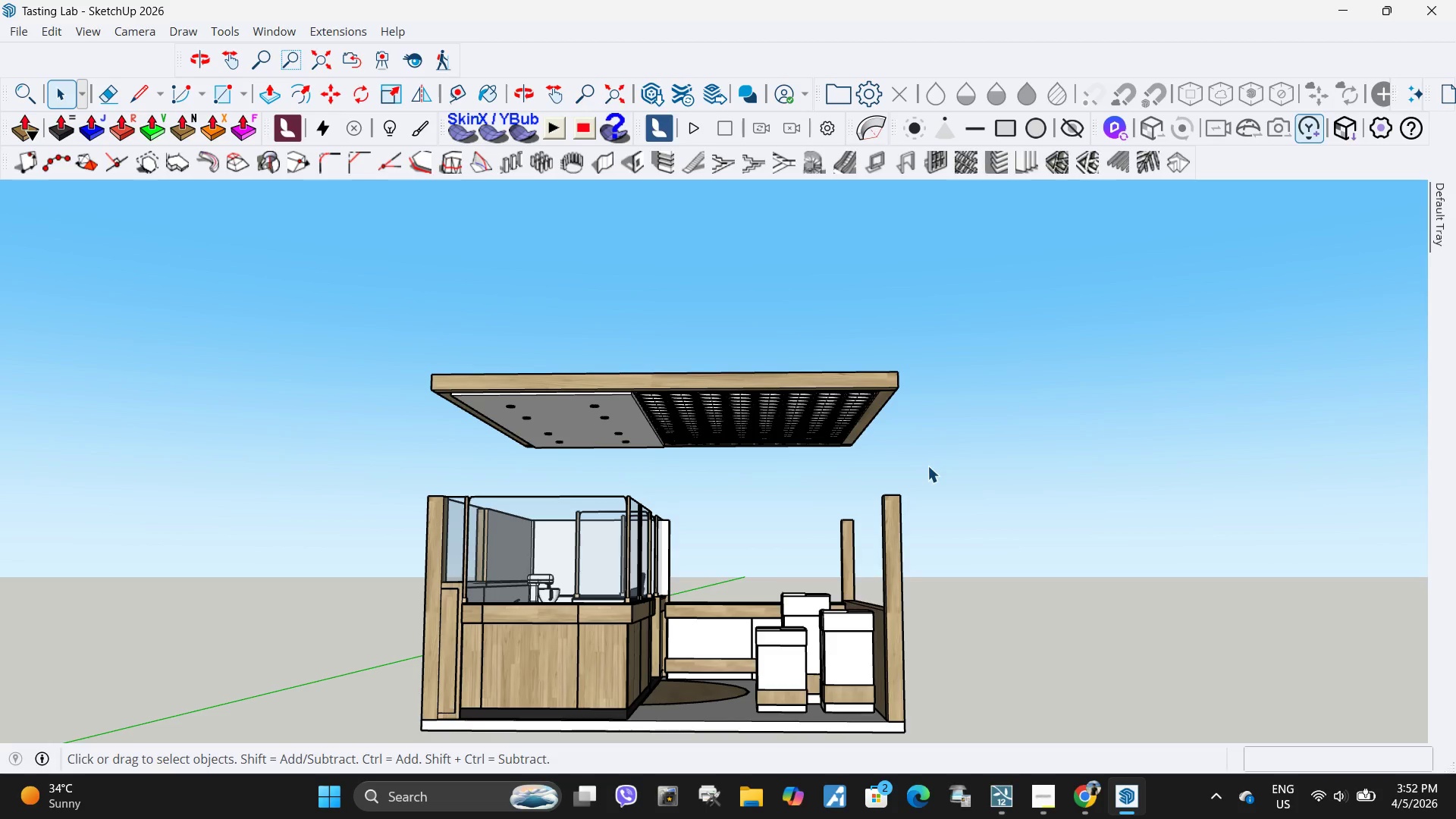 
left_click_drag(start_coordinate=[912, 464], to_coordinate=[368, 322])
 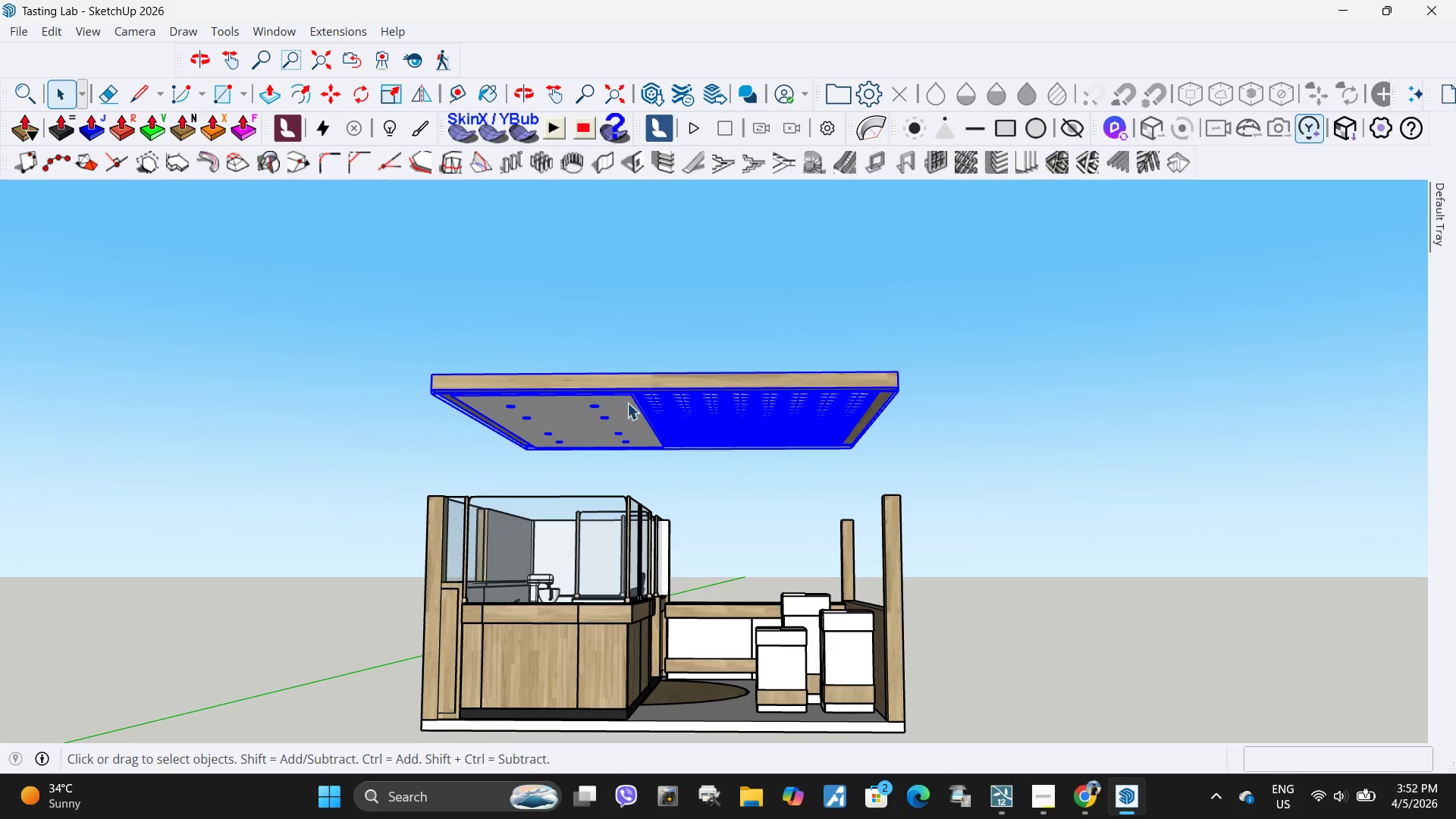 
right_click([628, 413])
 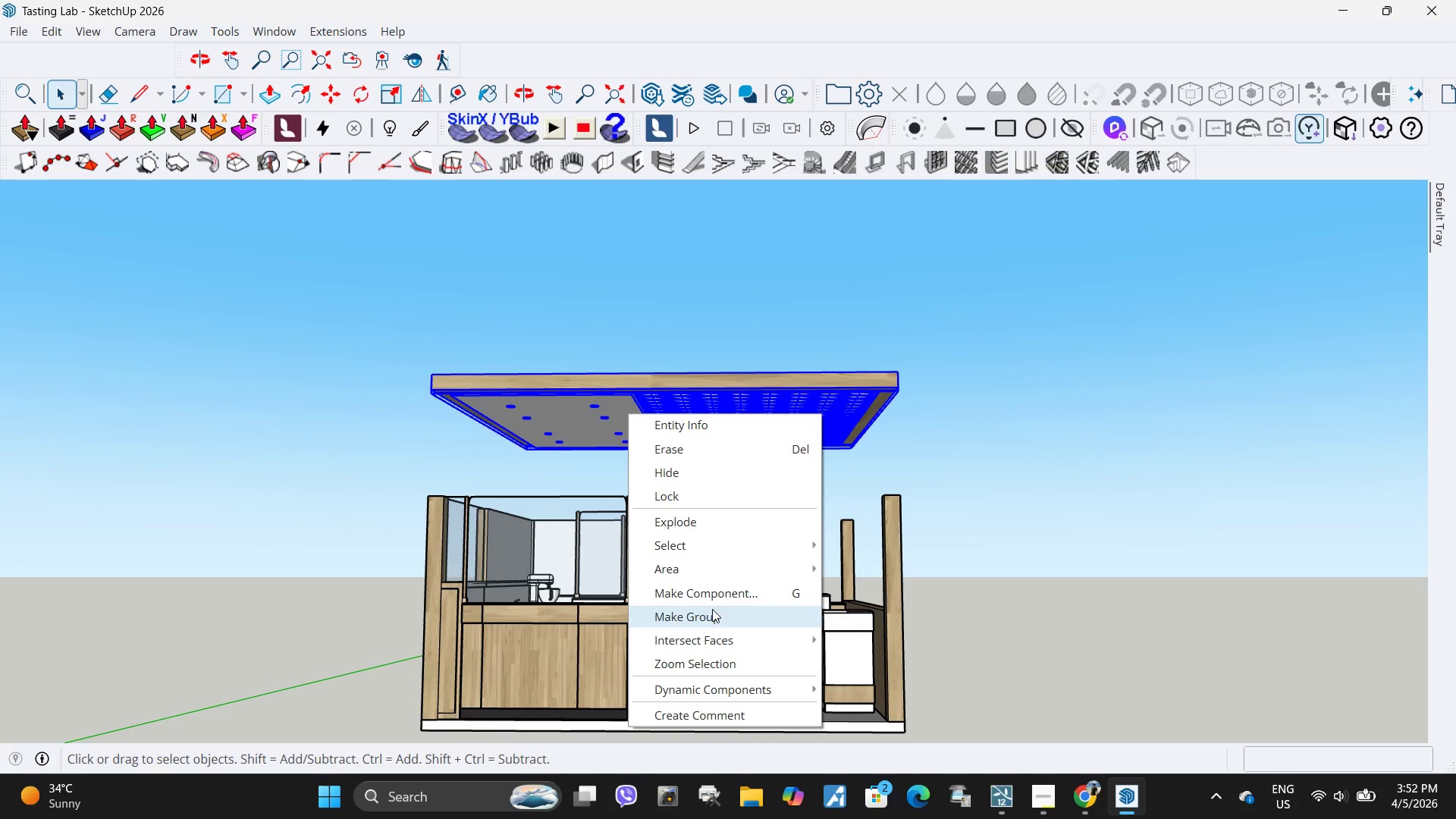 
left_click([708, 614])
 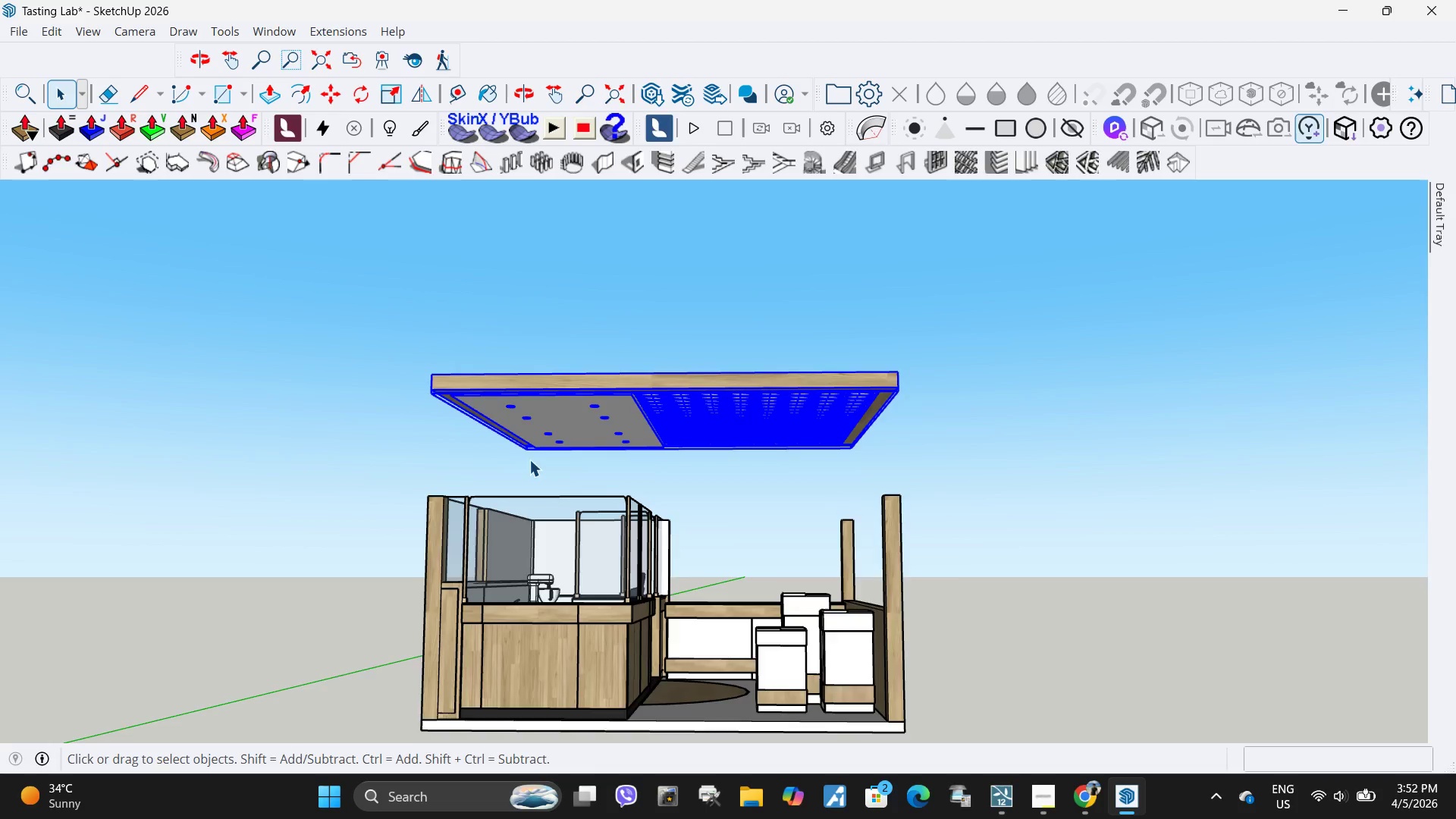 
scroll: coordinate [418, 381], scroll_direction: up, amount: 13.0
 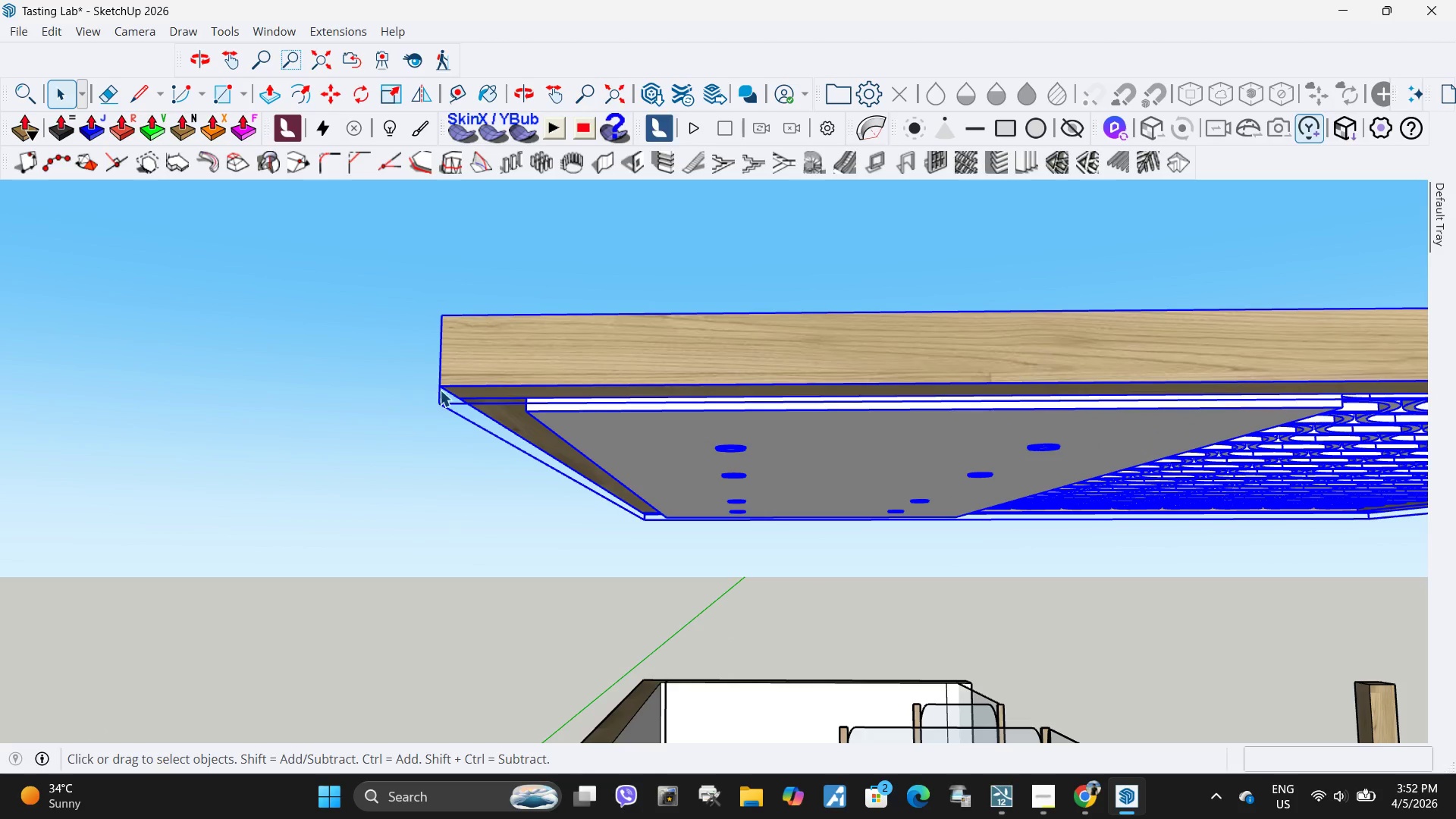 
key(M)
 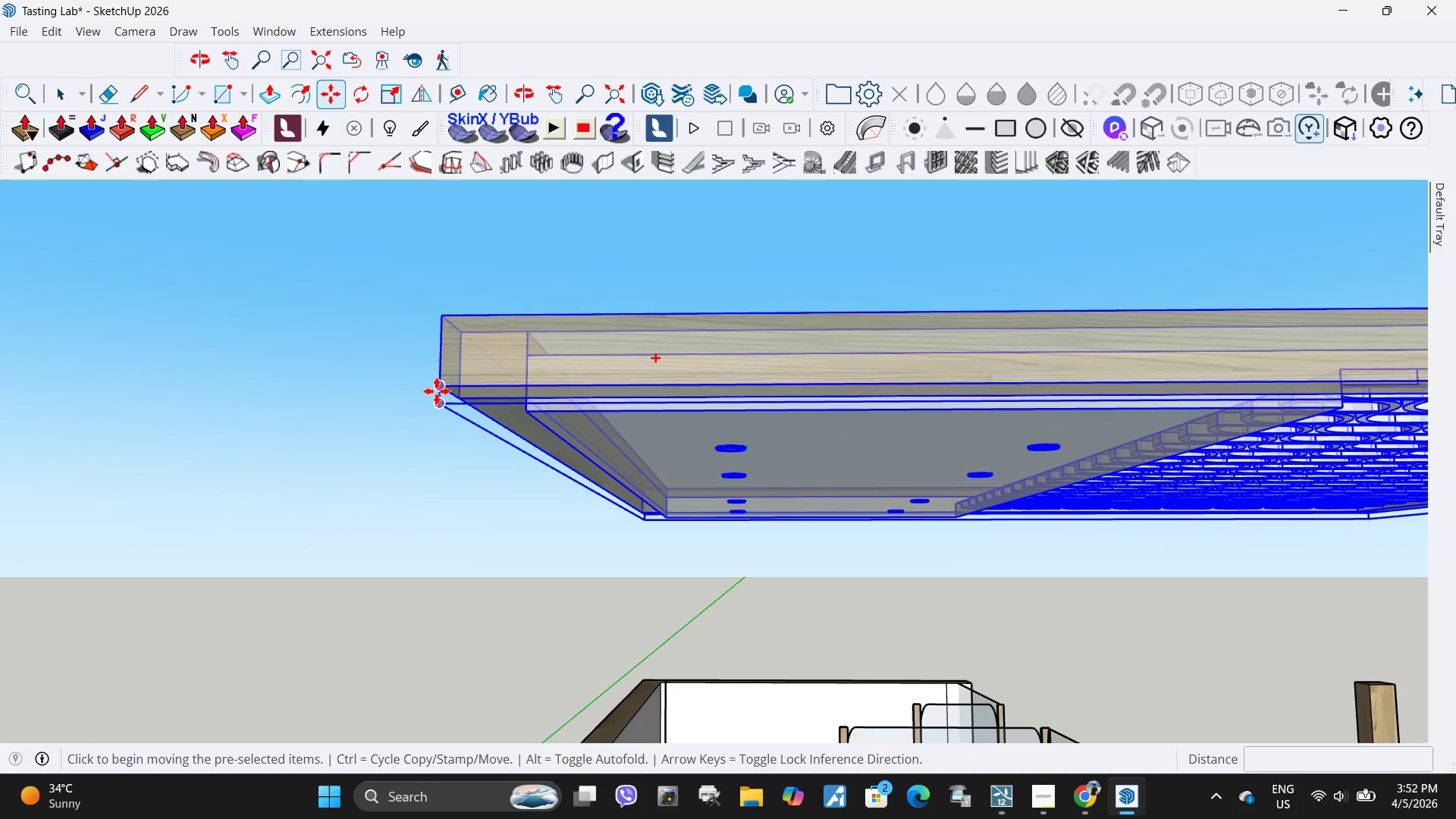 
left_click([437, 389])
 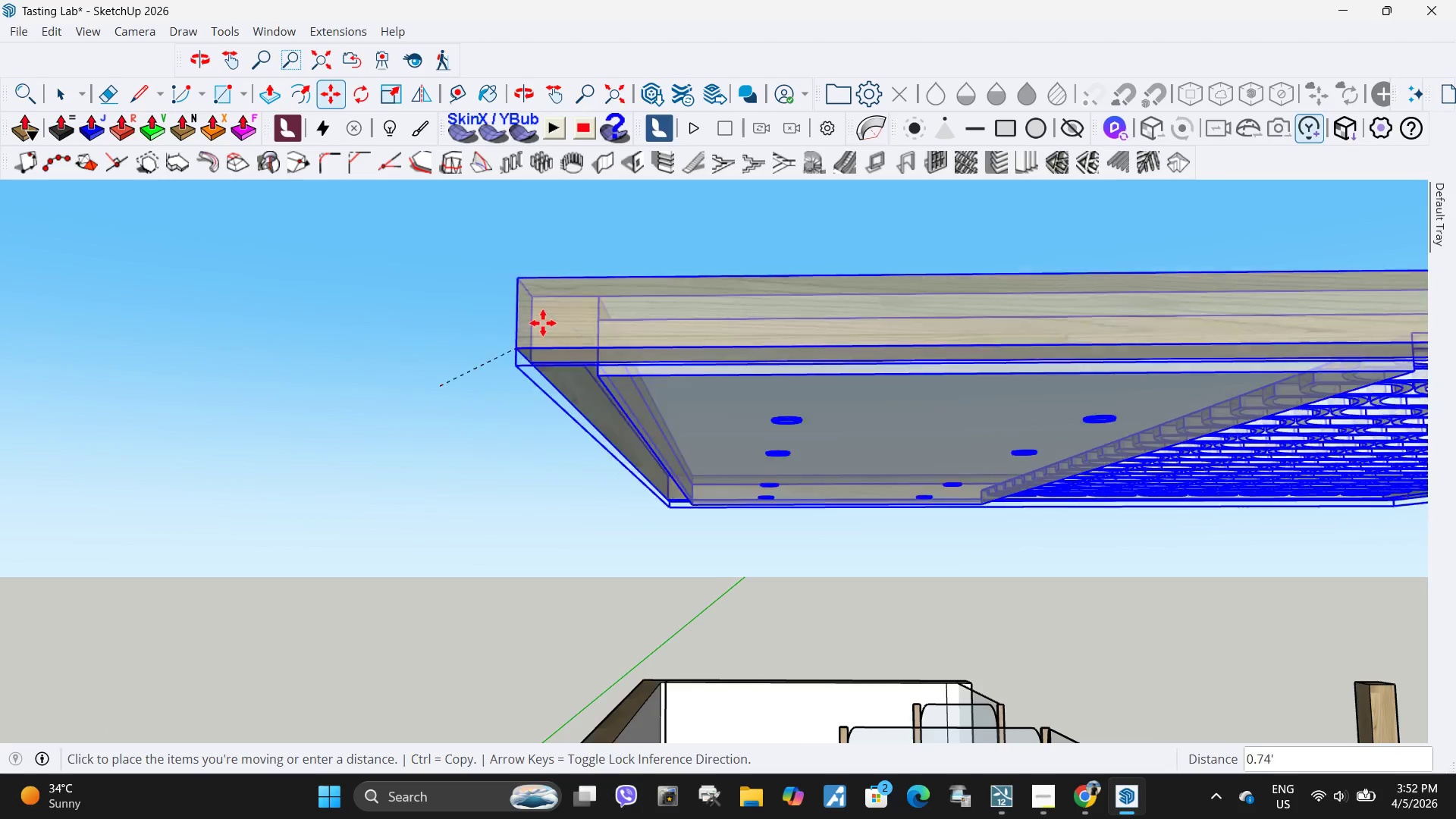 
scroll: coordinate [551, 330], scroll_direction: down, amount: 7.0
 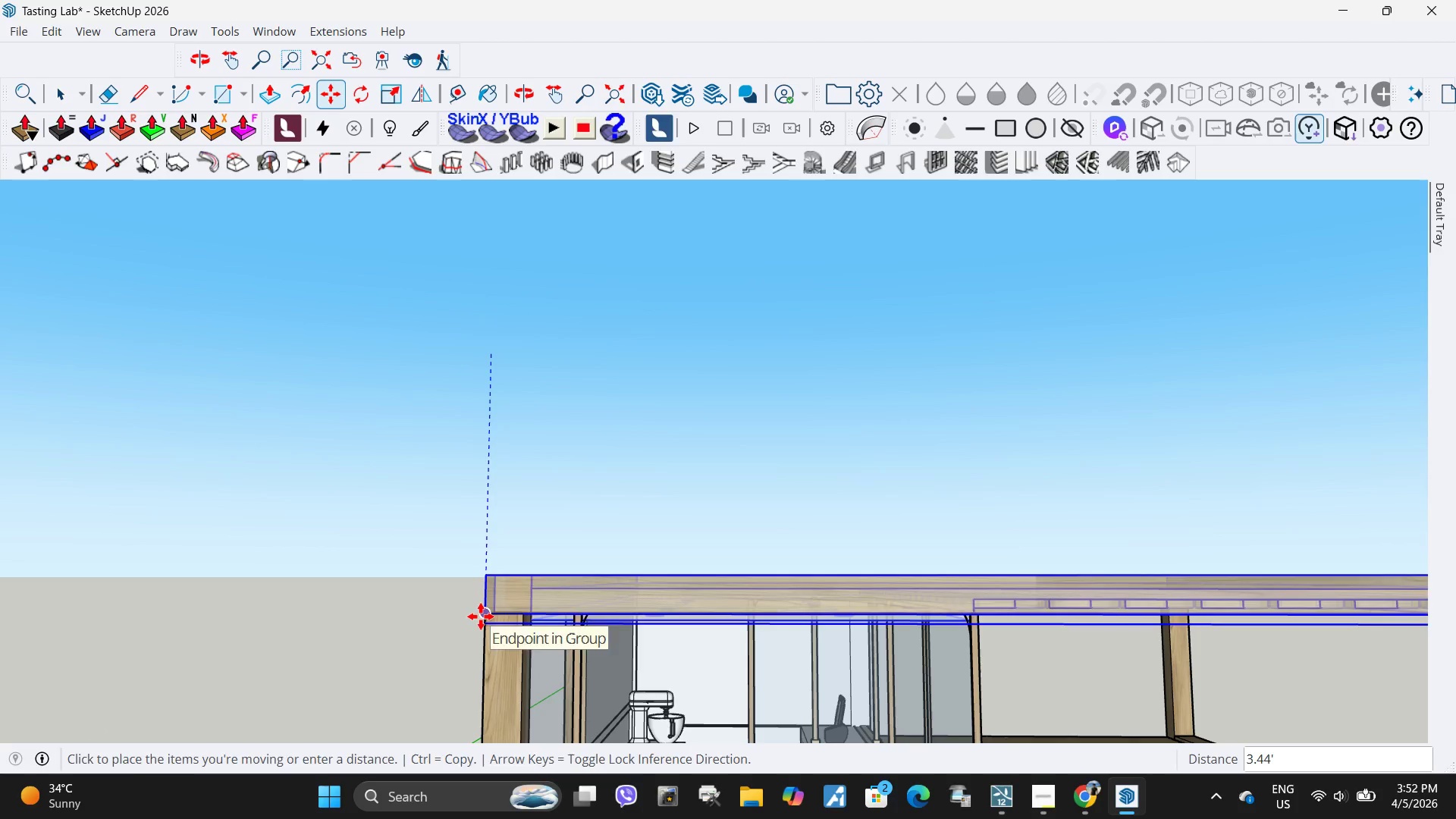 
key(Space)
 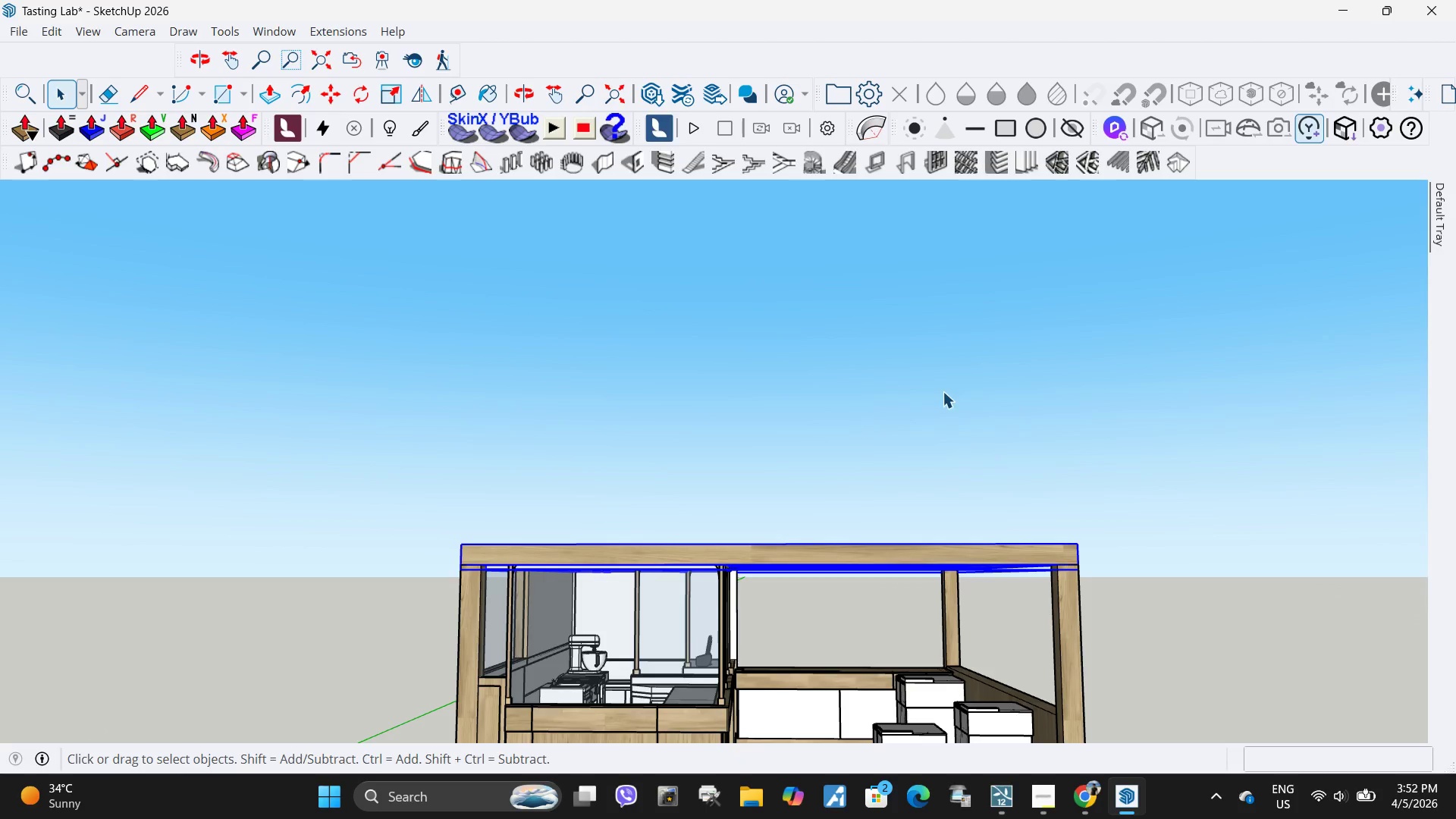 
left_click([943, 391])
 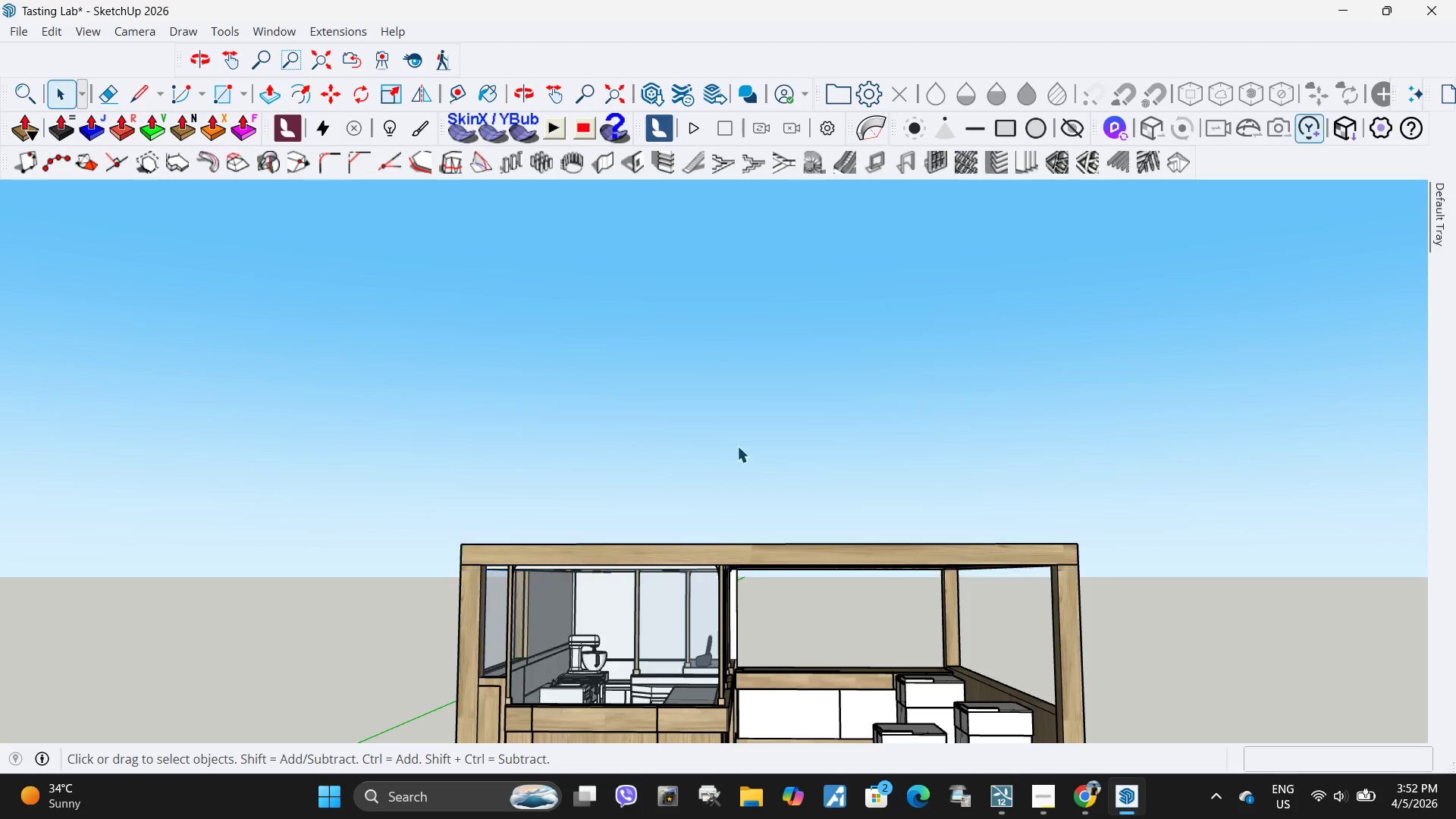 
scroll: coordinate [431, 510], scroll_direction: down, amount: 6.0
 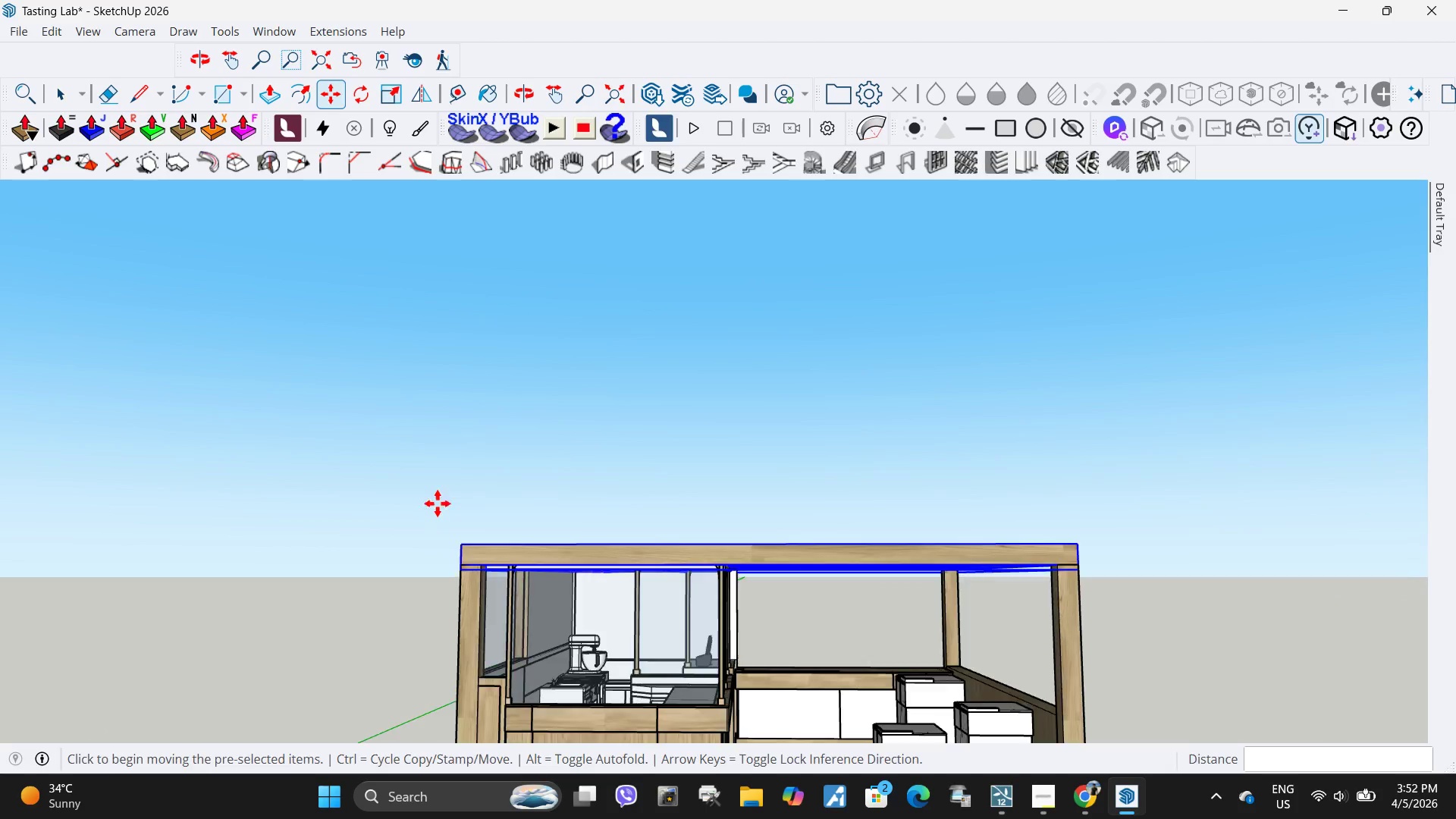 
scroll: coordinate [836, 582], scroll_direction: up, amount: 4.0
 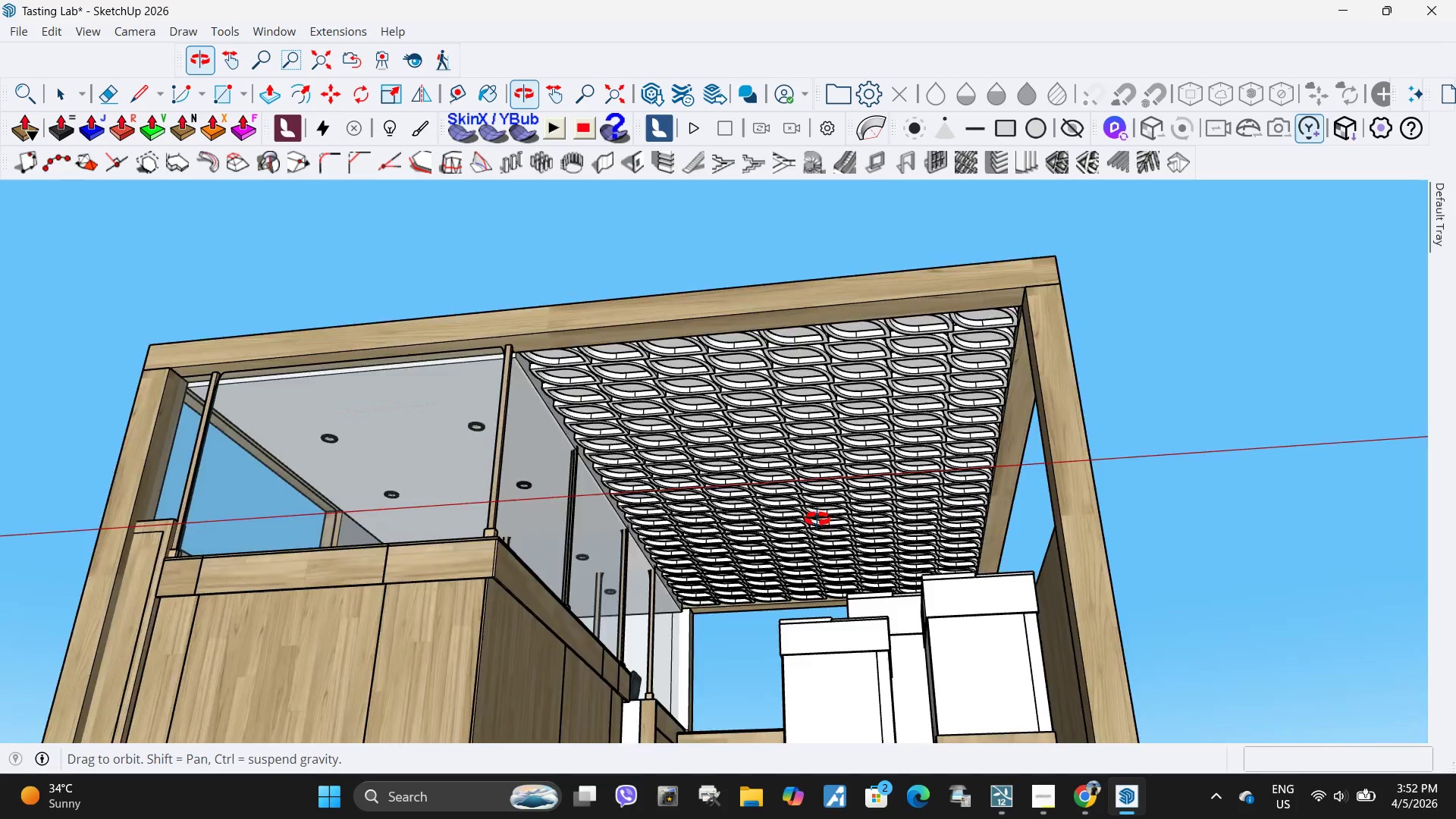 
left_click([761, 381])
 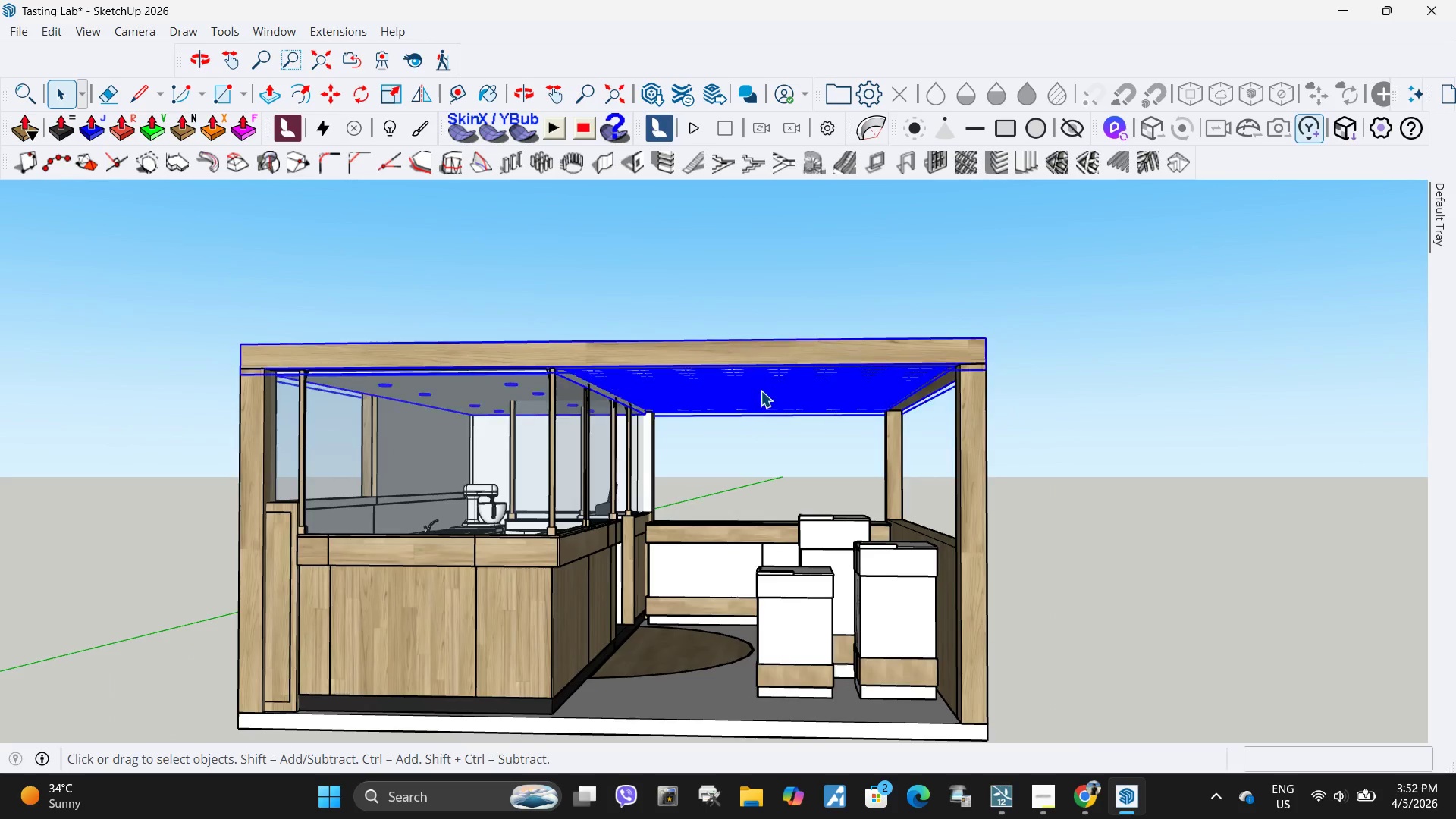 
scroll: coordinate [756, 442], scroll_direction: down, amount: 5.0
 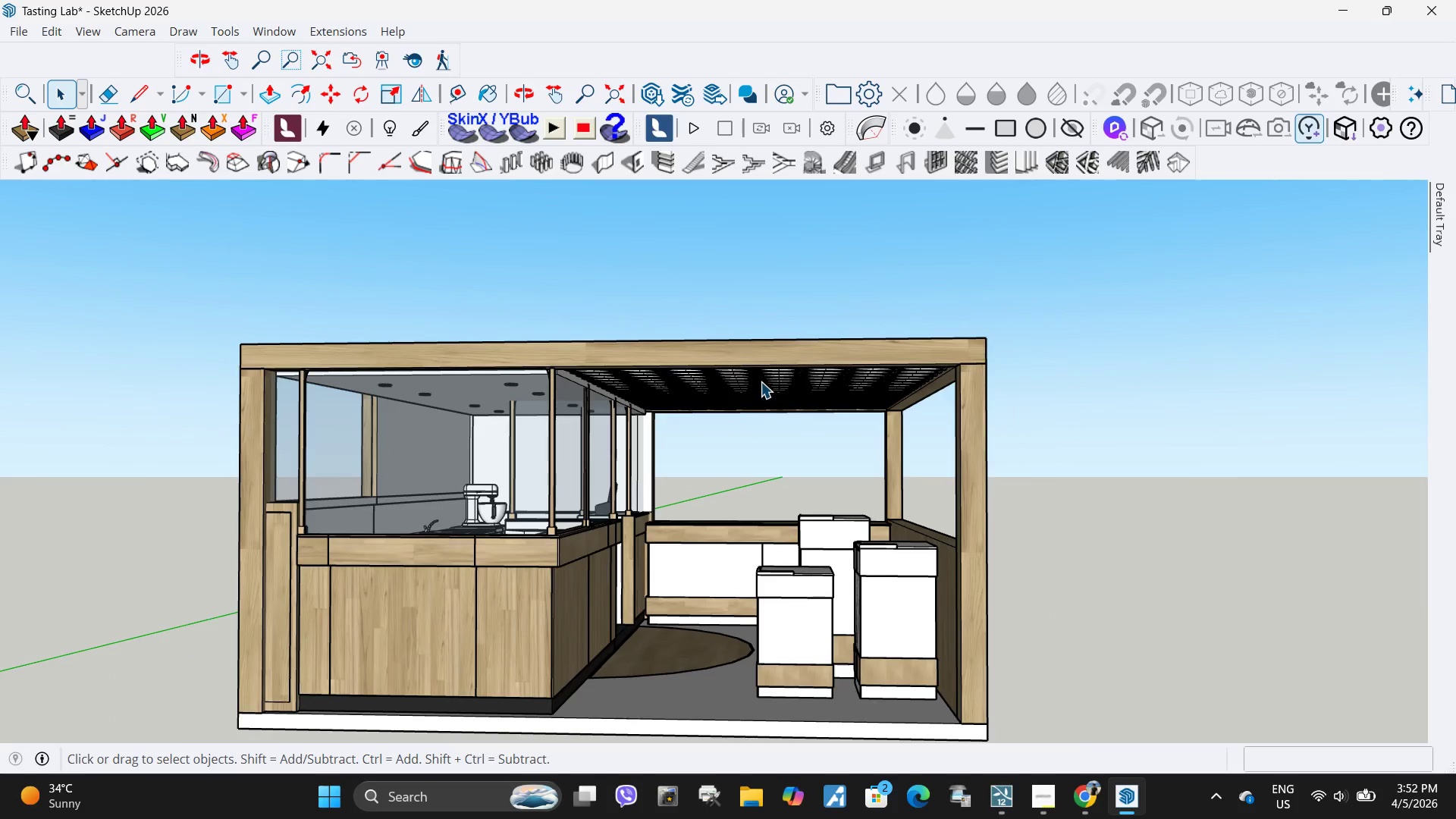 
key(M)
 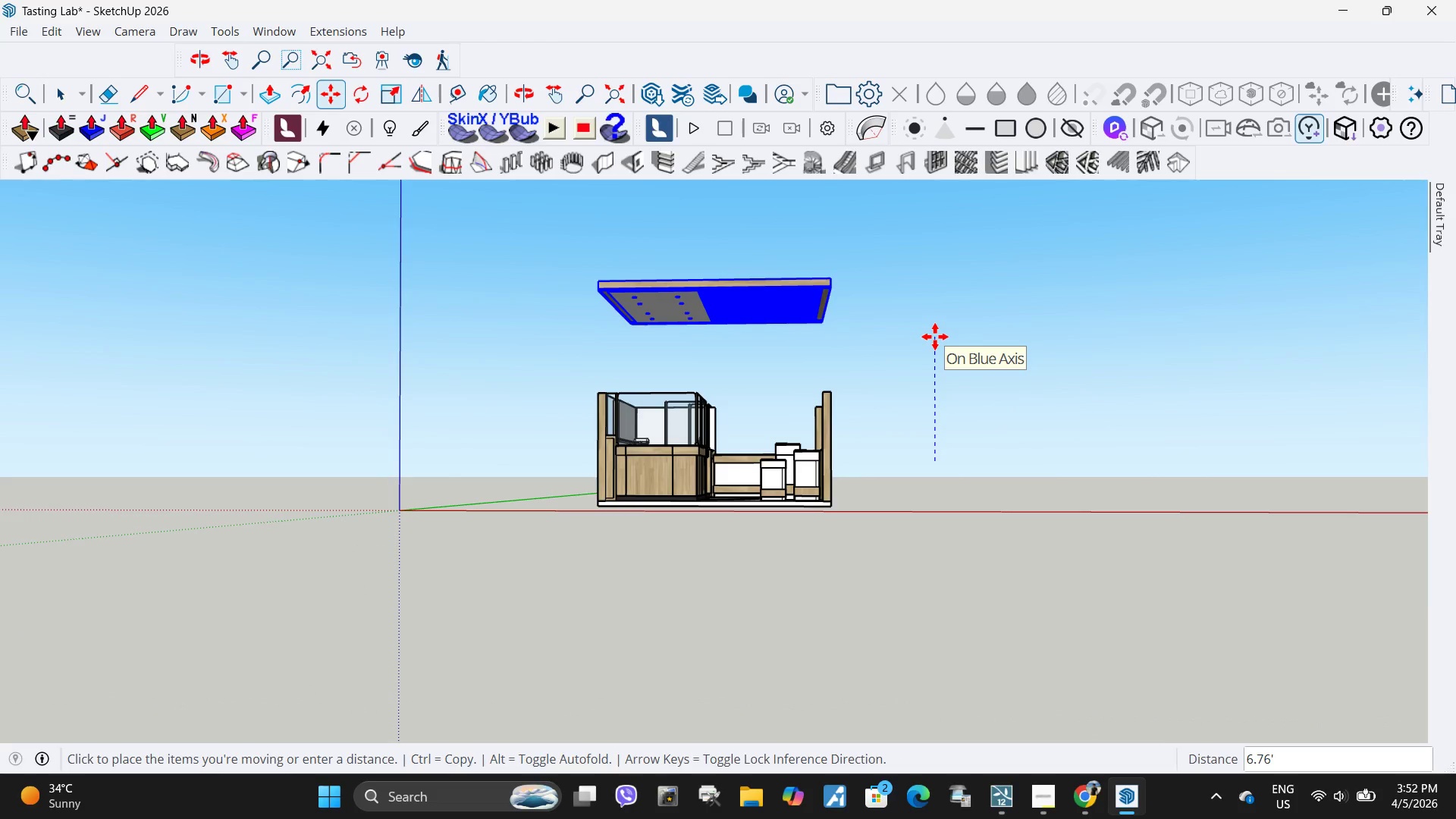 
scroll: coordinate [764, 418], scroll_direction: down, amount: 11.0
 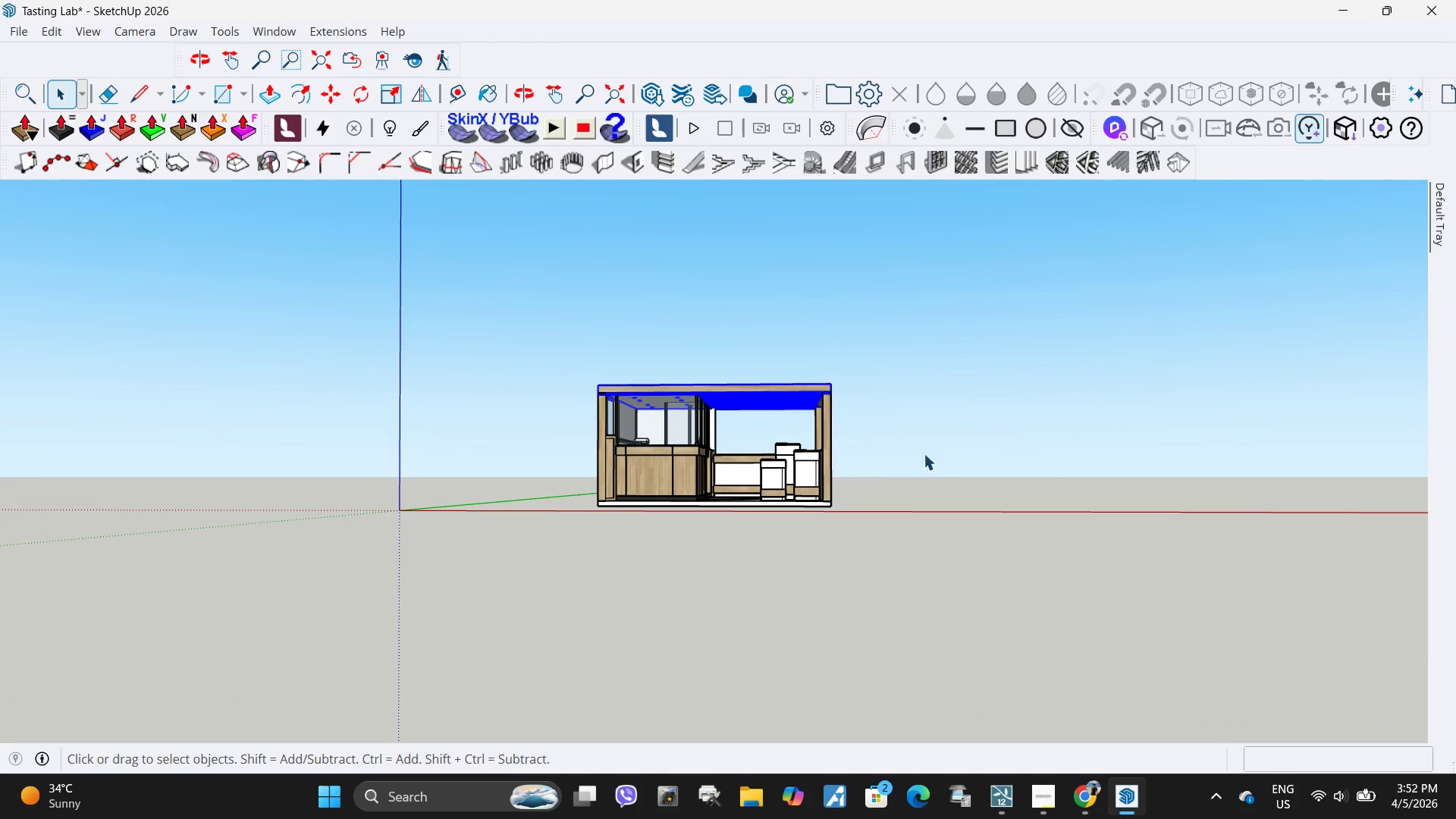 
left_click([935, 337])
 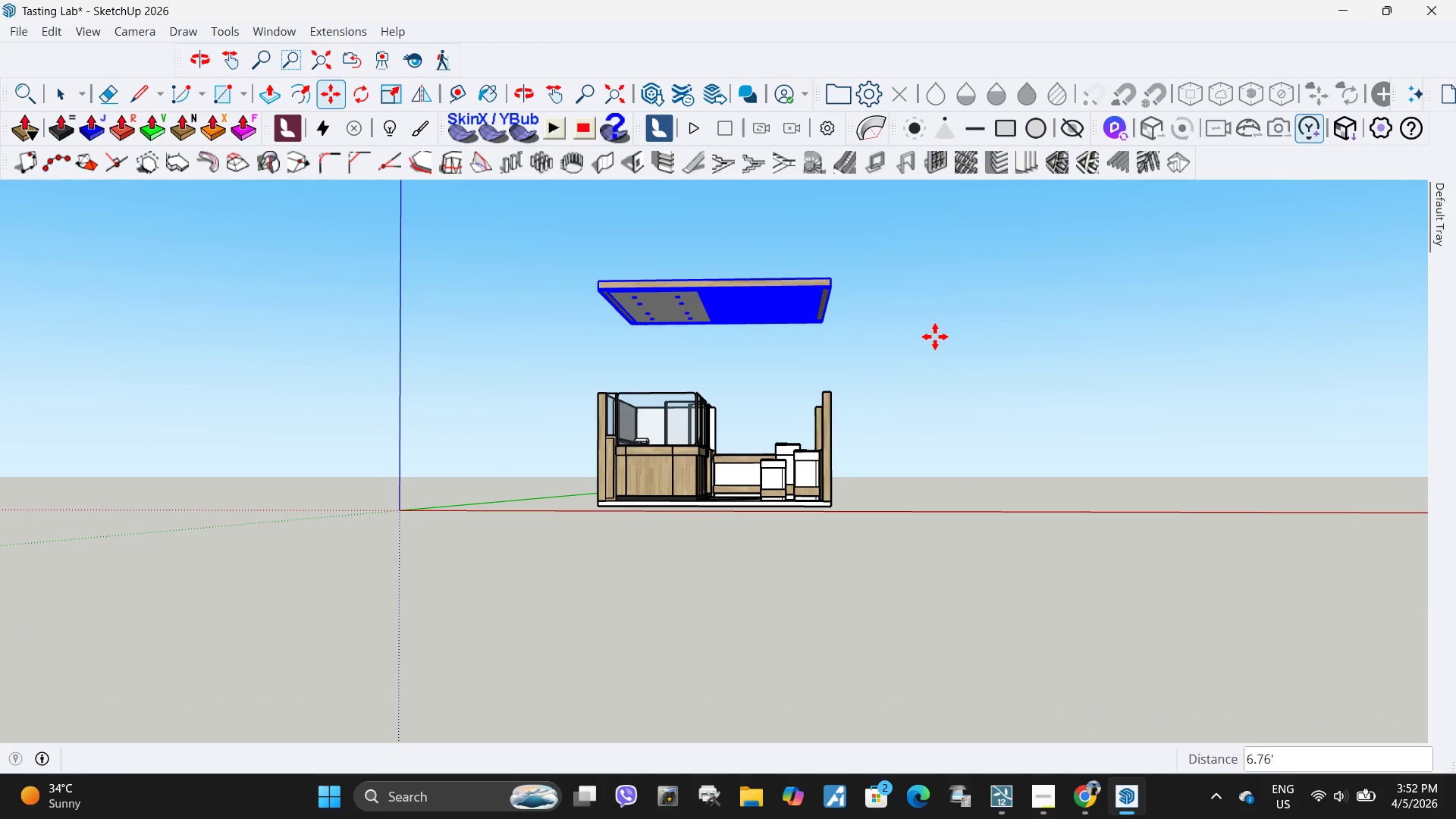 
key(Space)
 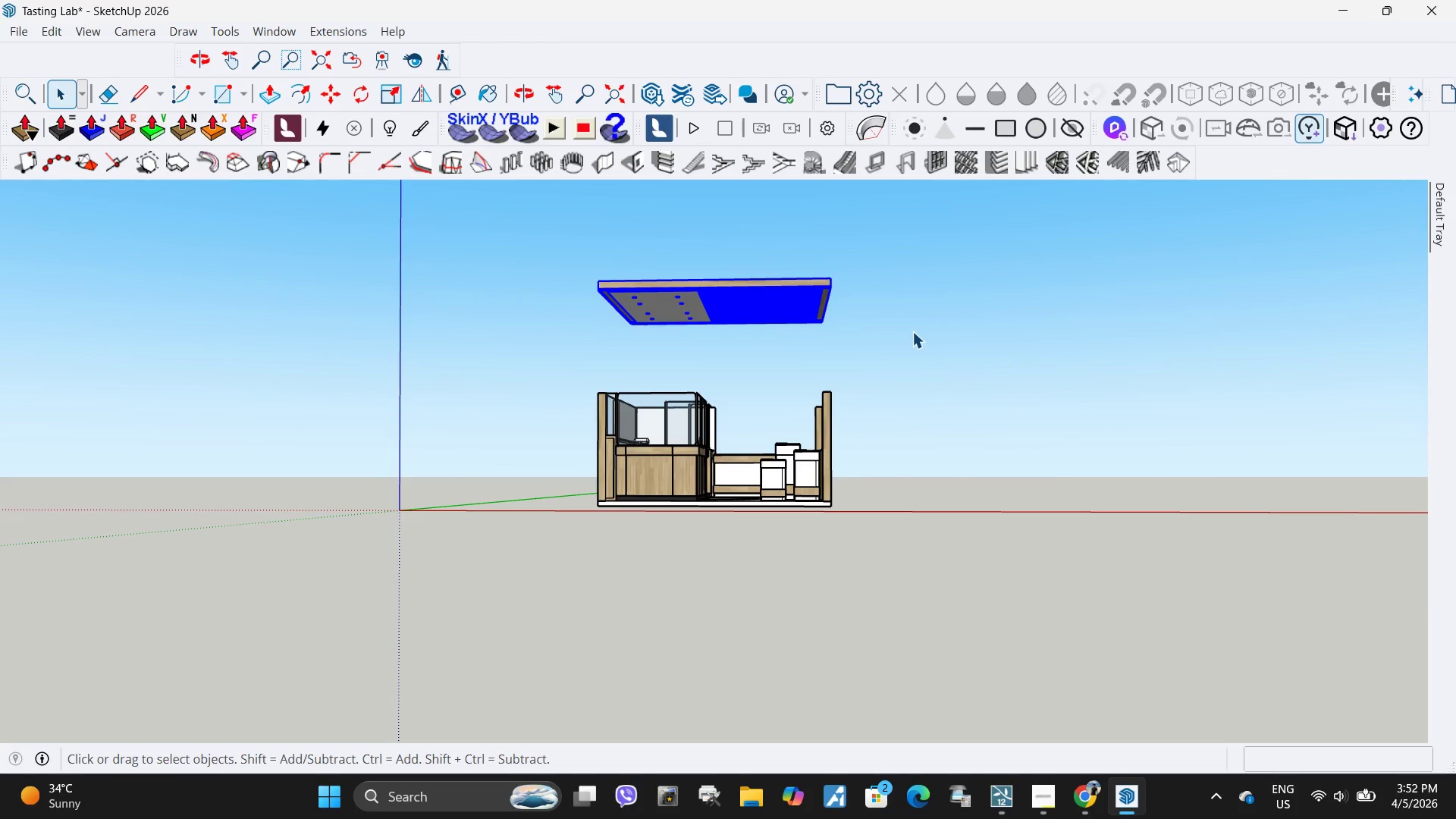 
left_click([912, 331])
 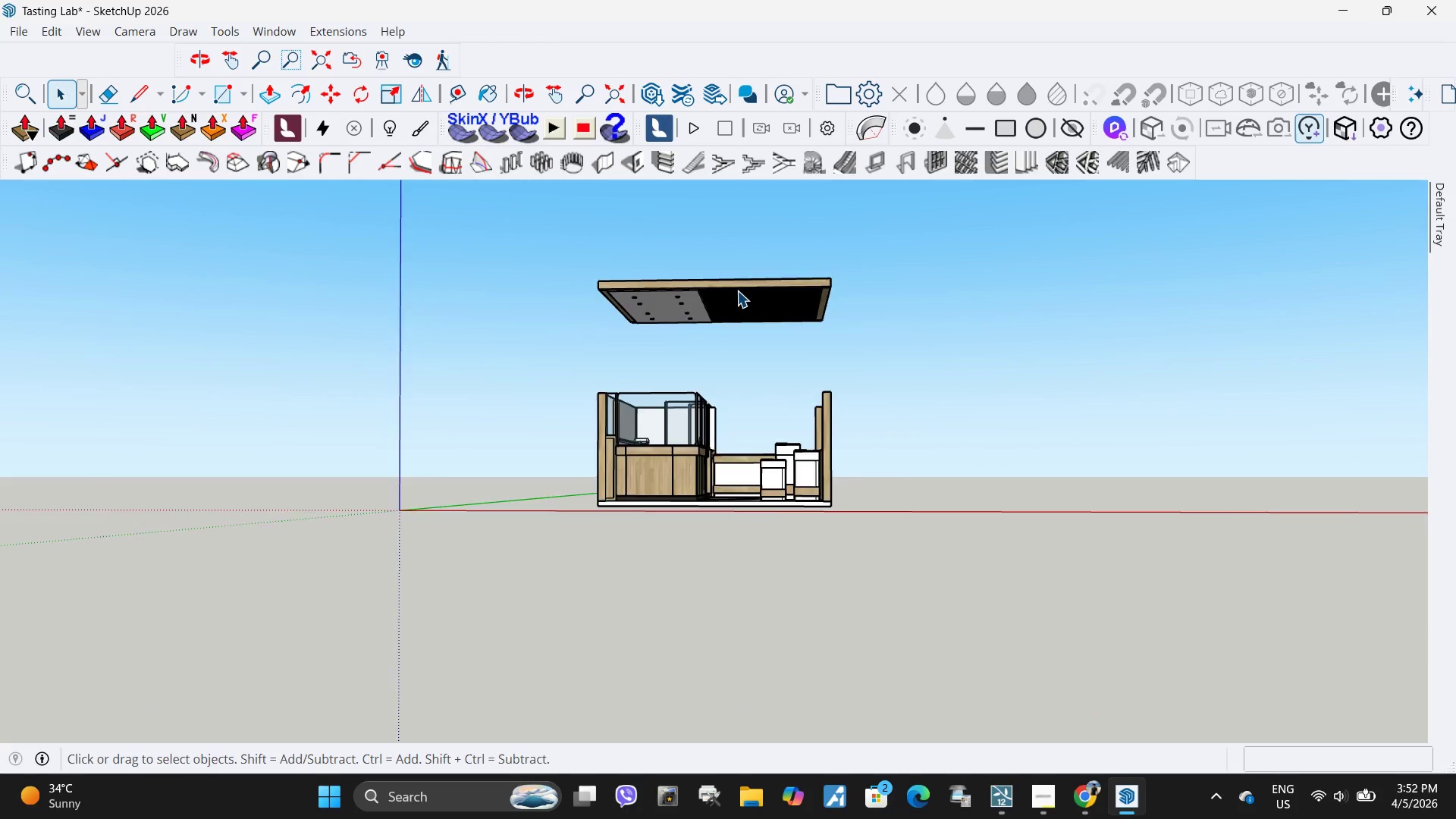 
scroll: coordinate [767, 359], scroll_direction: up, amount: 10.0
 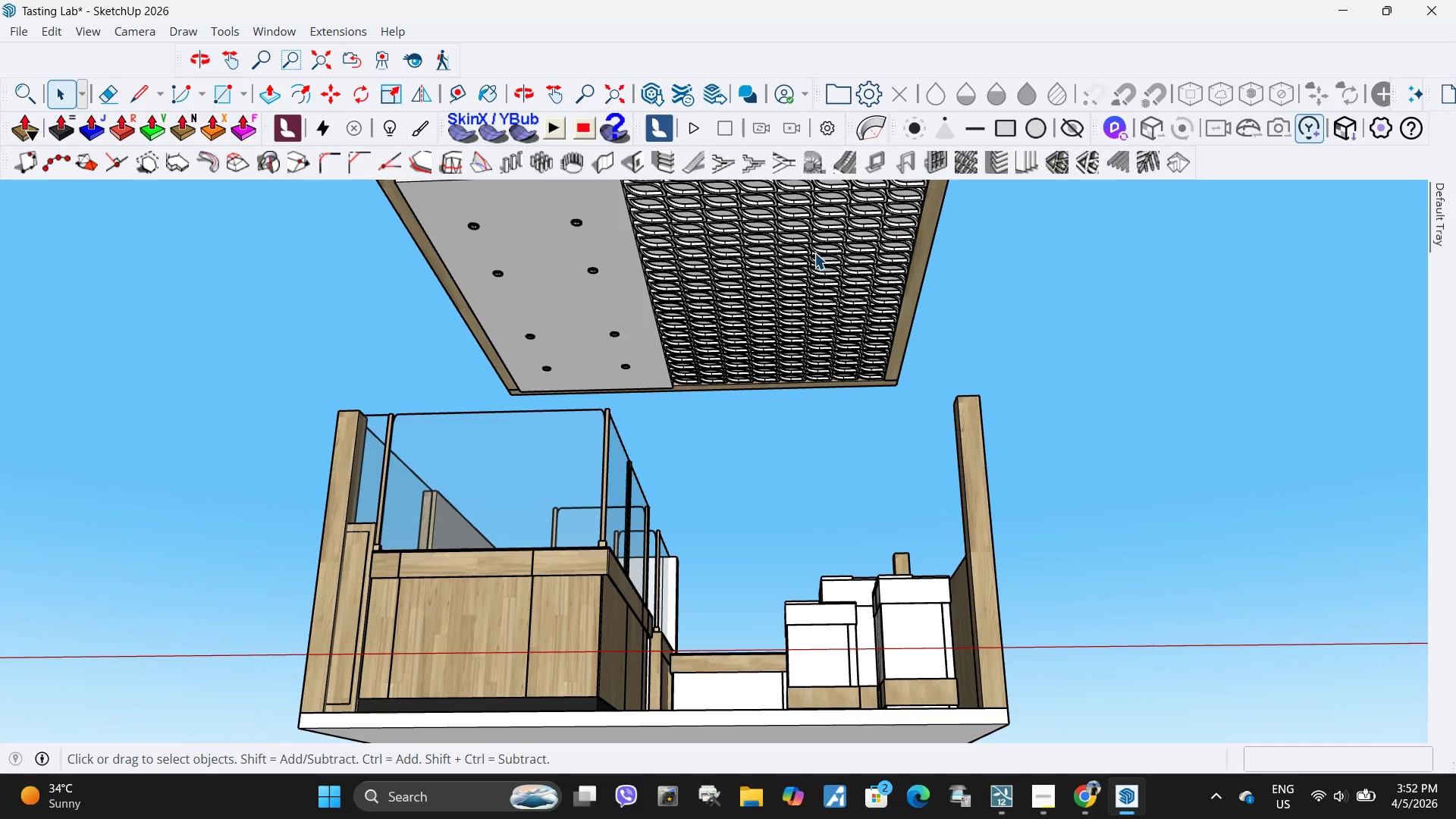 
wait(9.75)
 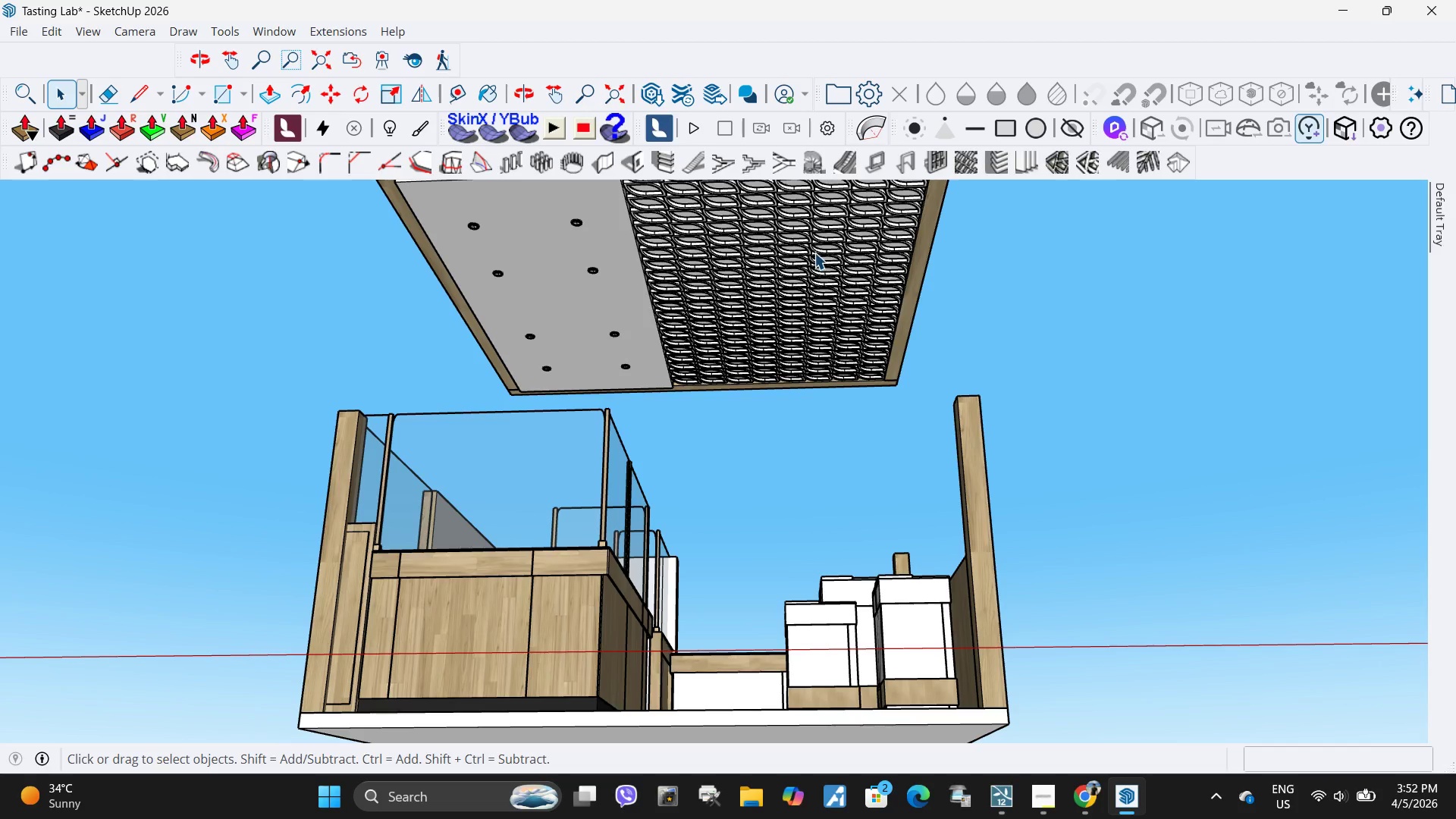 
left_click([1091, 801])
 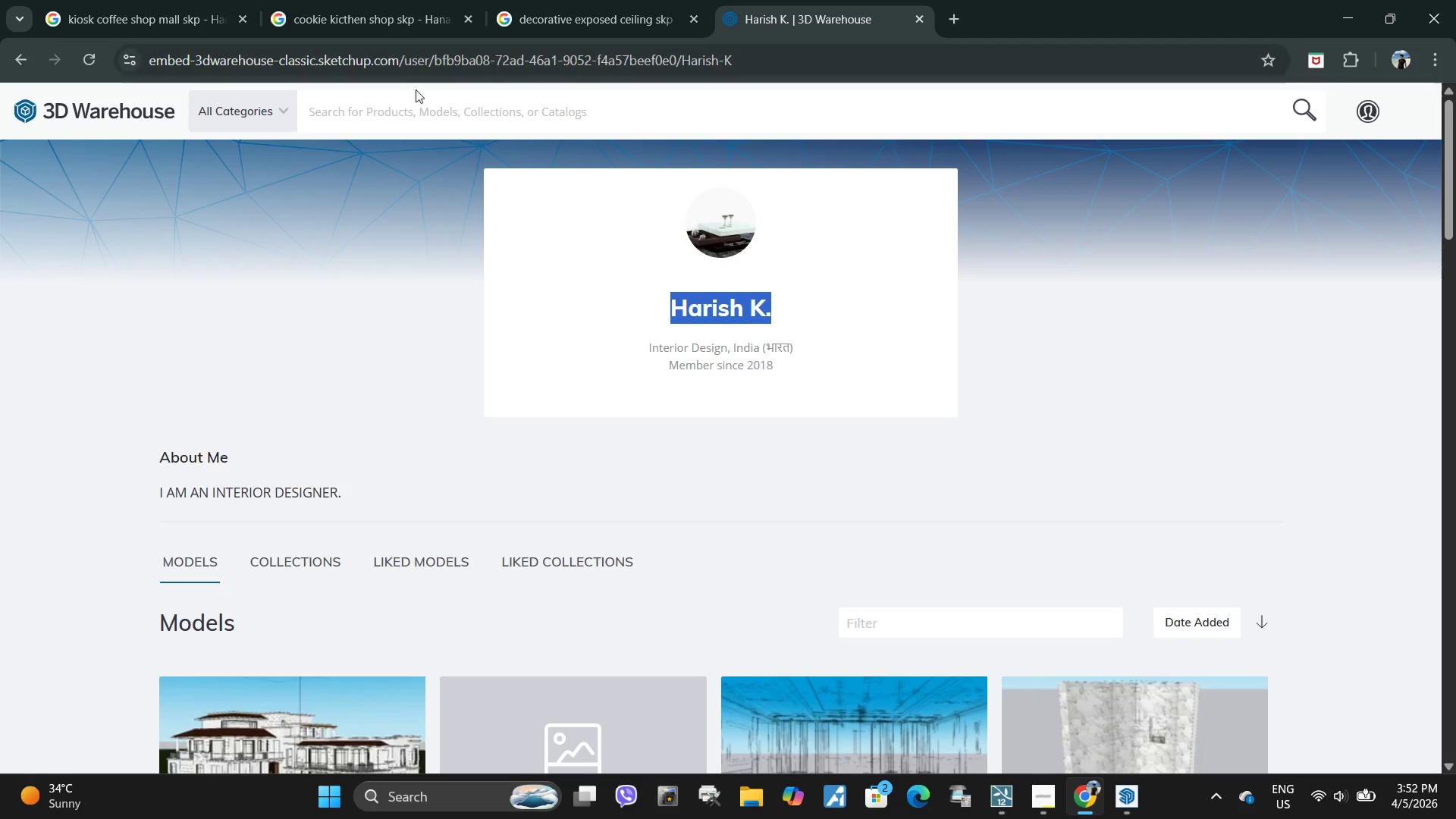 
left_click([430, 108])
 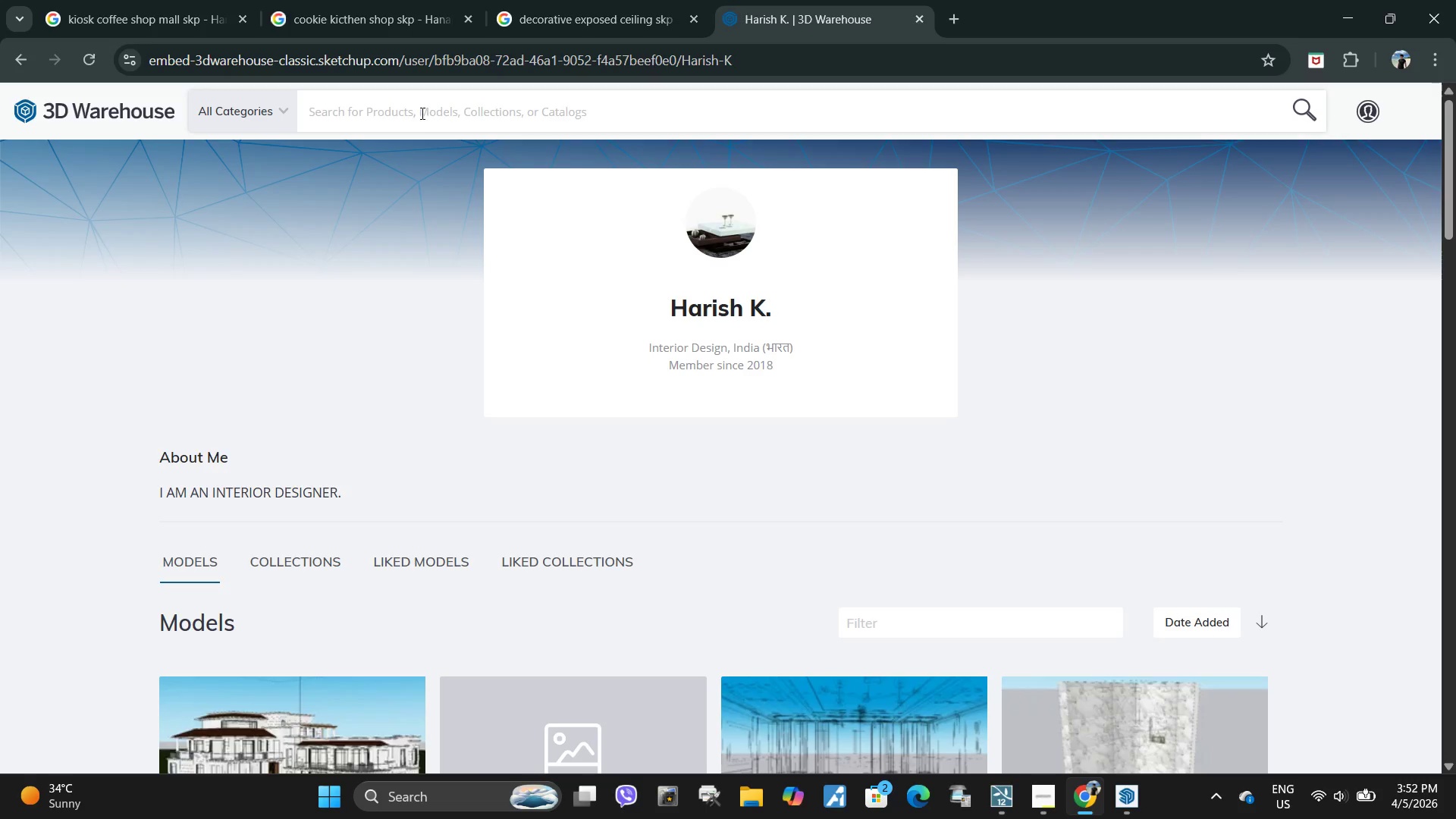 
type(tr)
 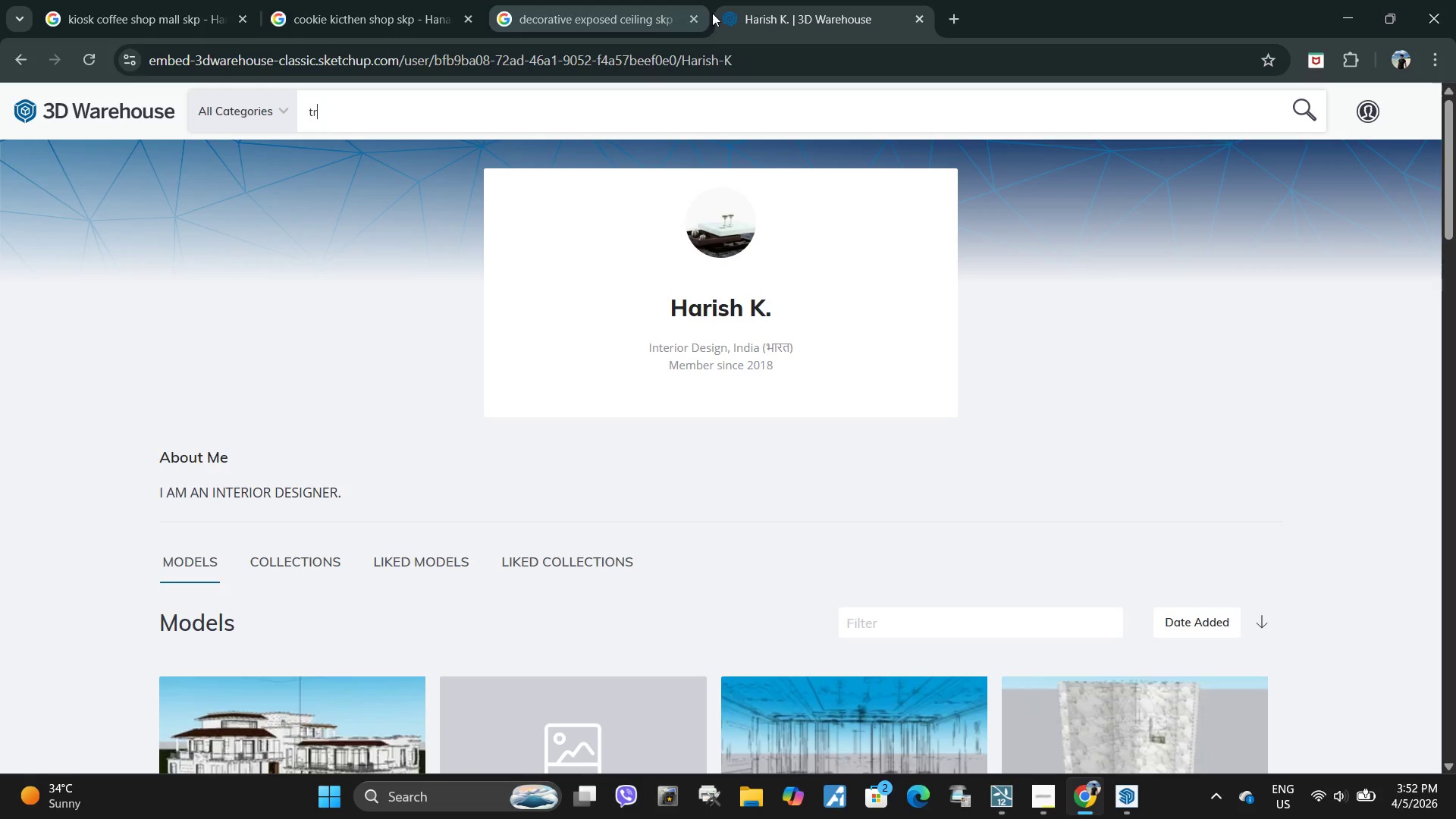 
left_click([695, 19])
 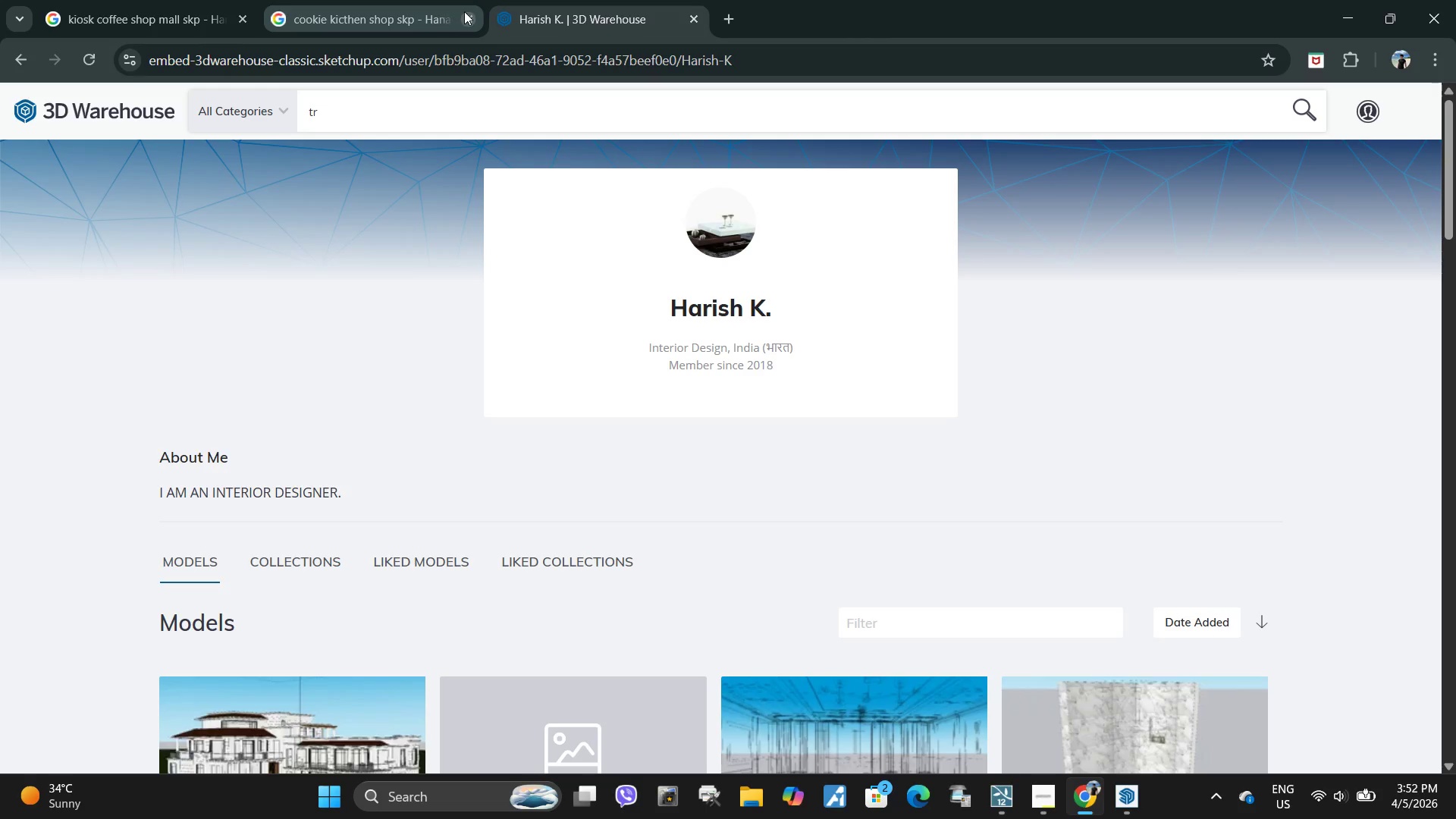 
left_click([466, 11])
 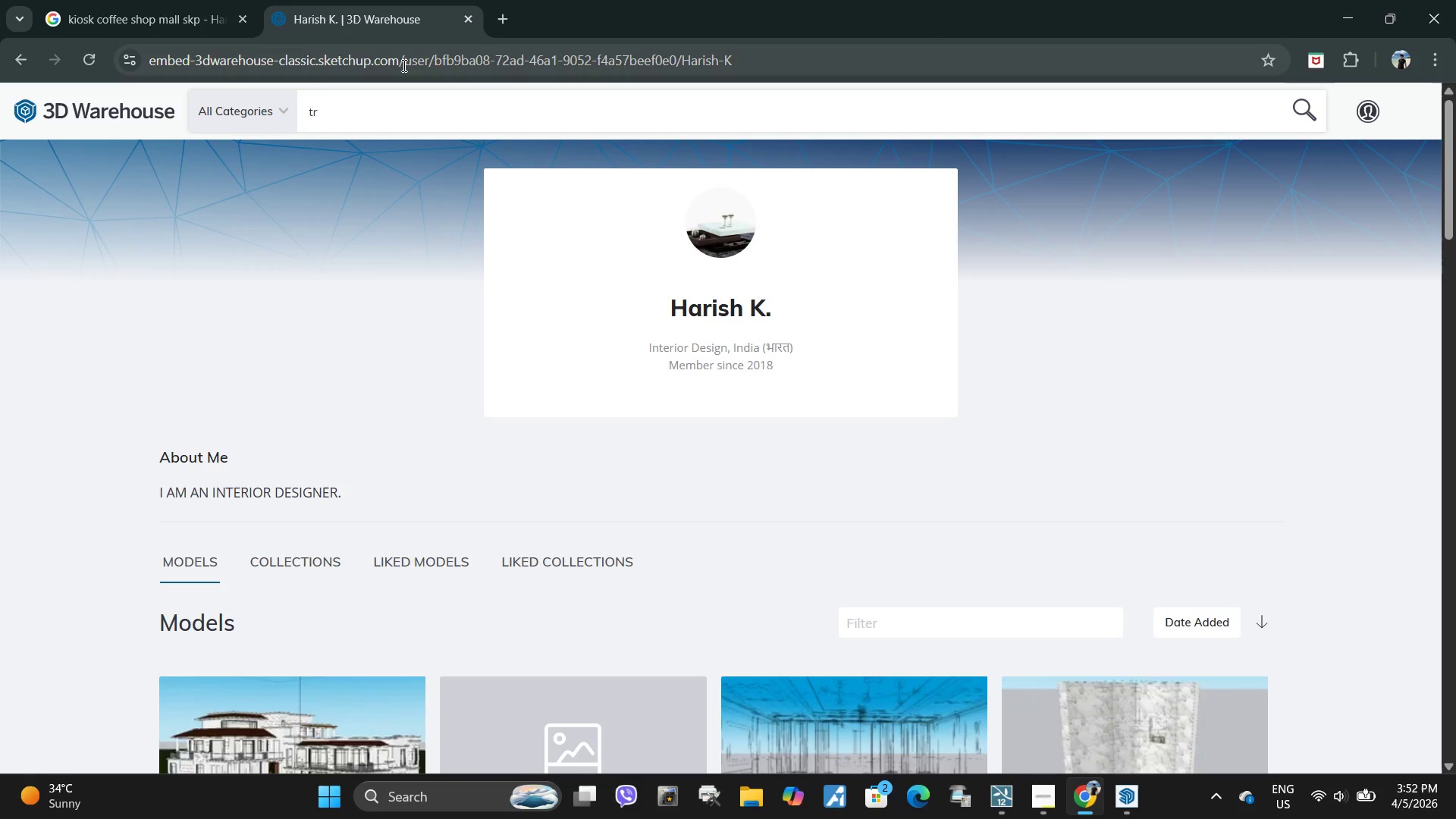 
left_click([403, 65])
 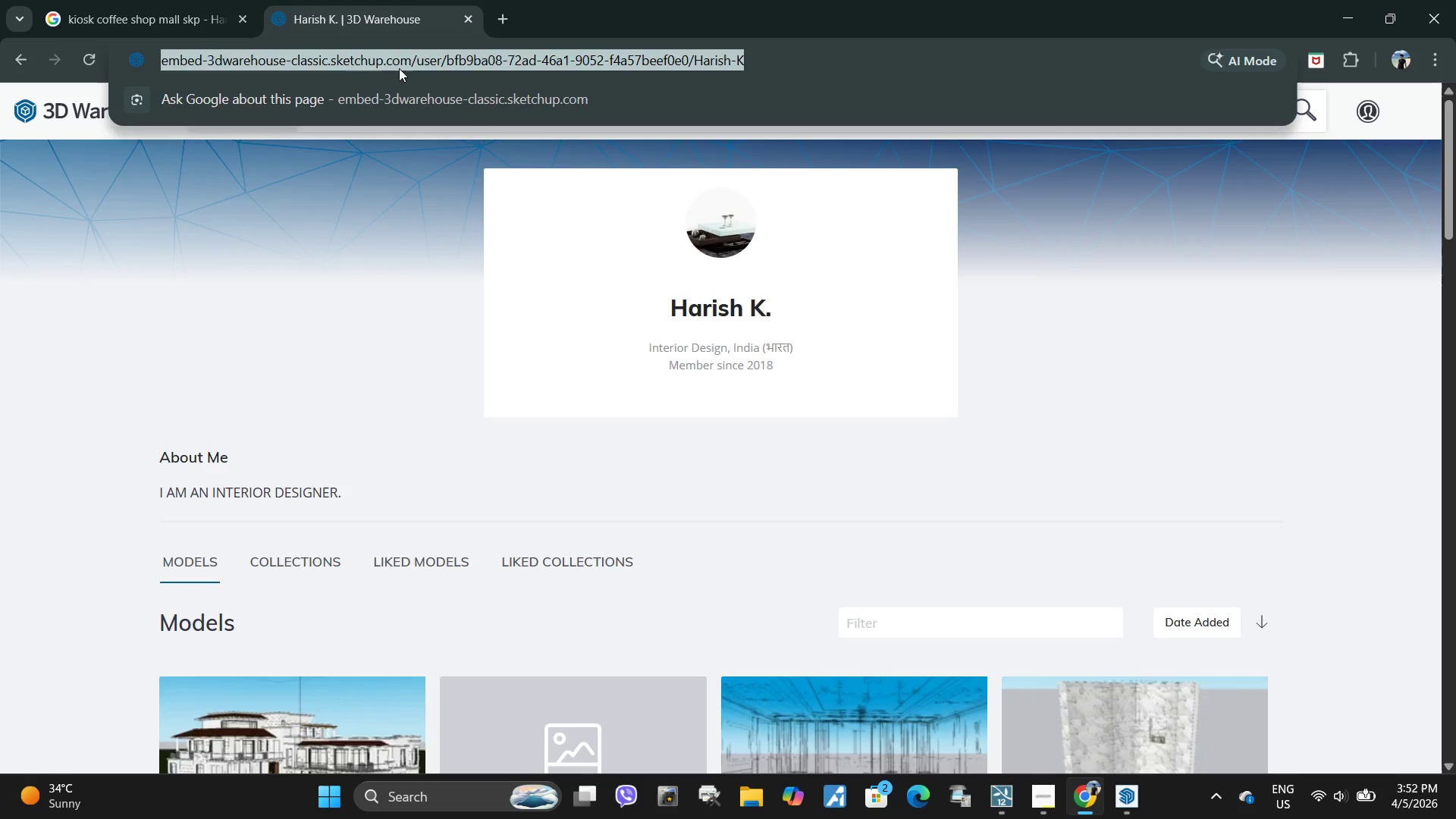 
type(track lights)
 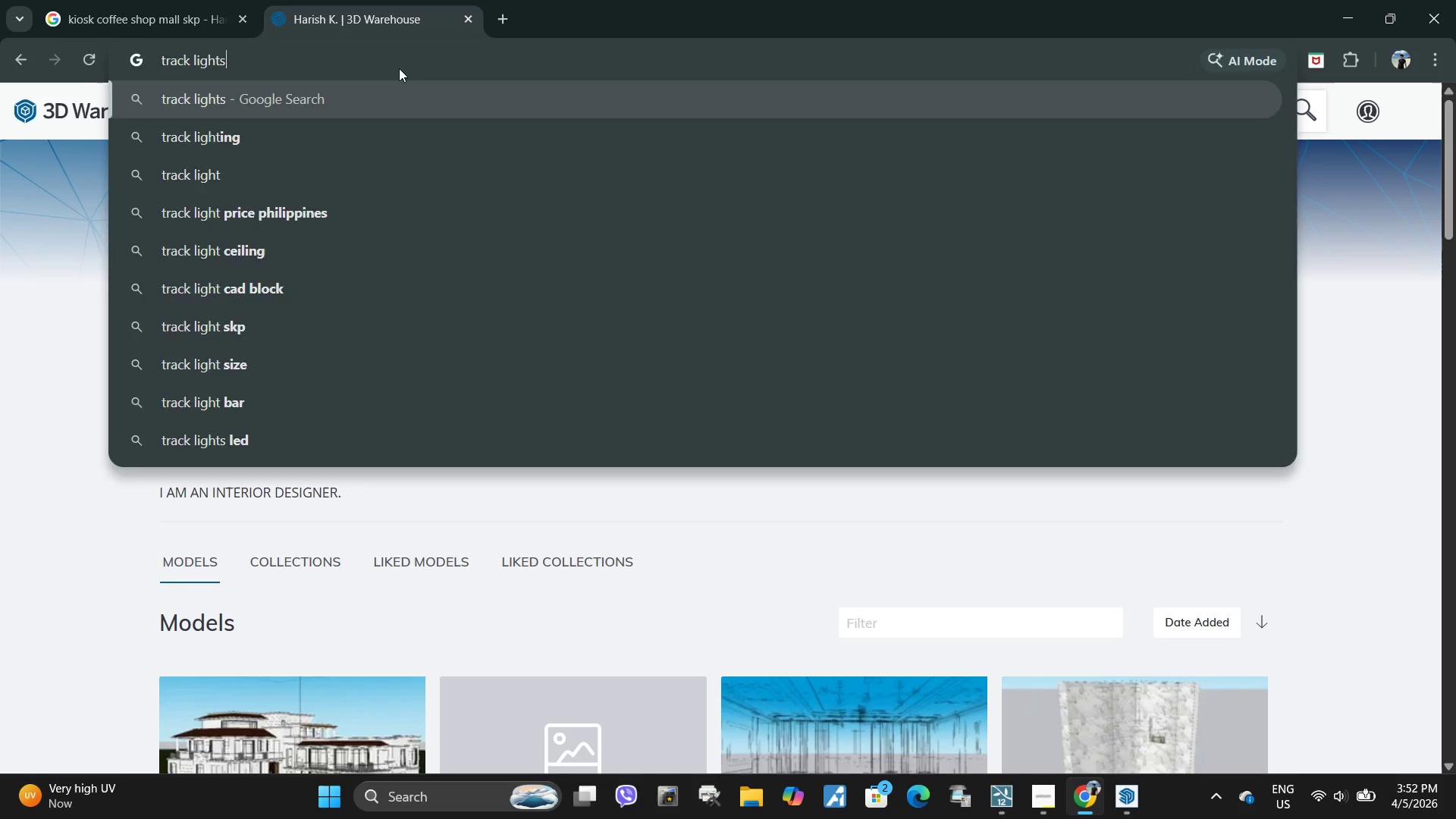 
key(Enter)
 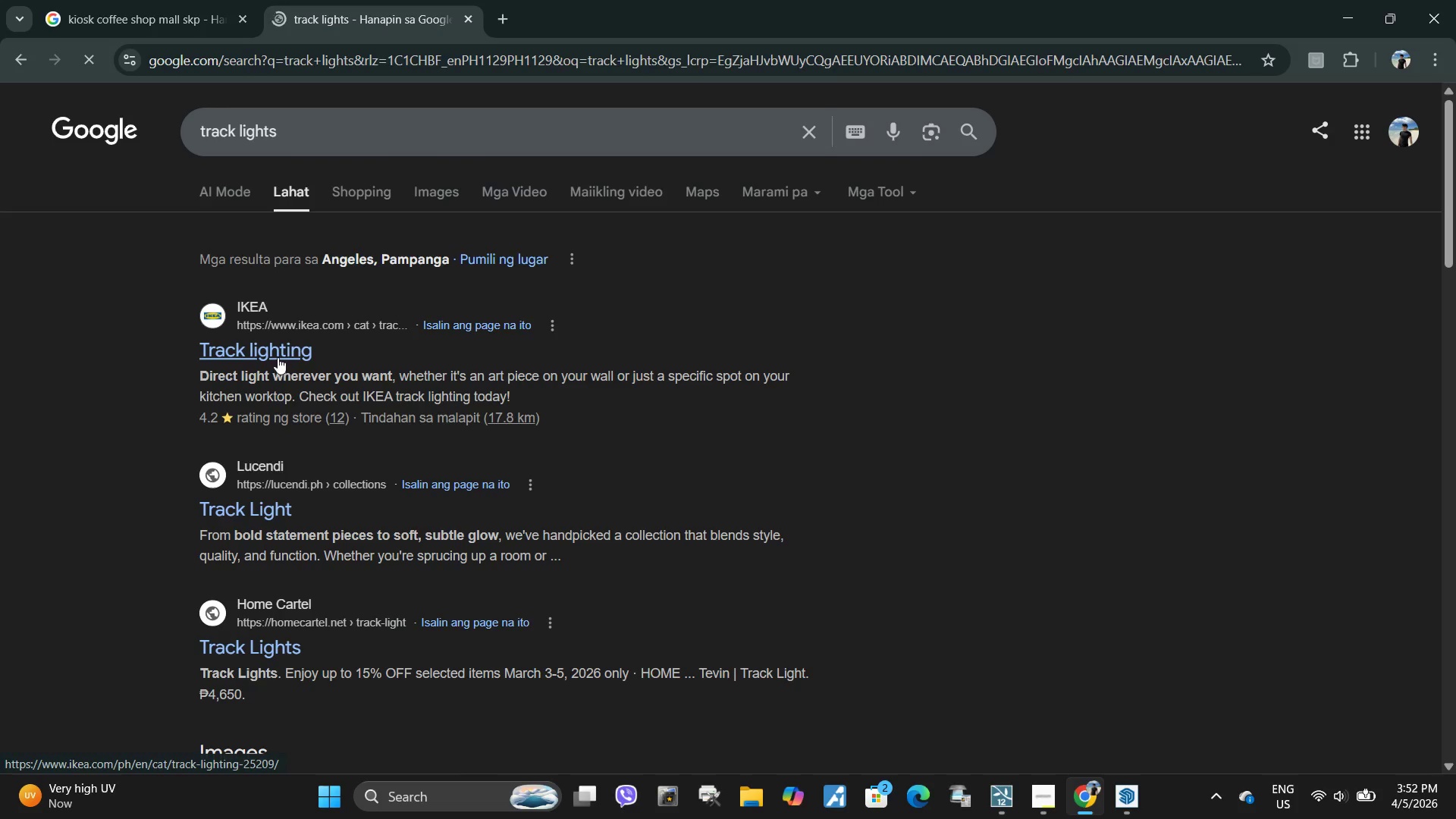 
type( skp)
 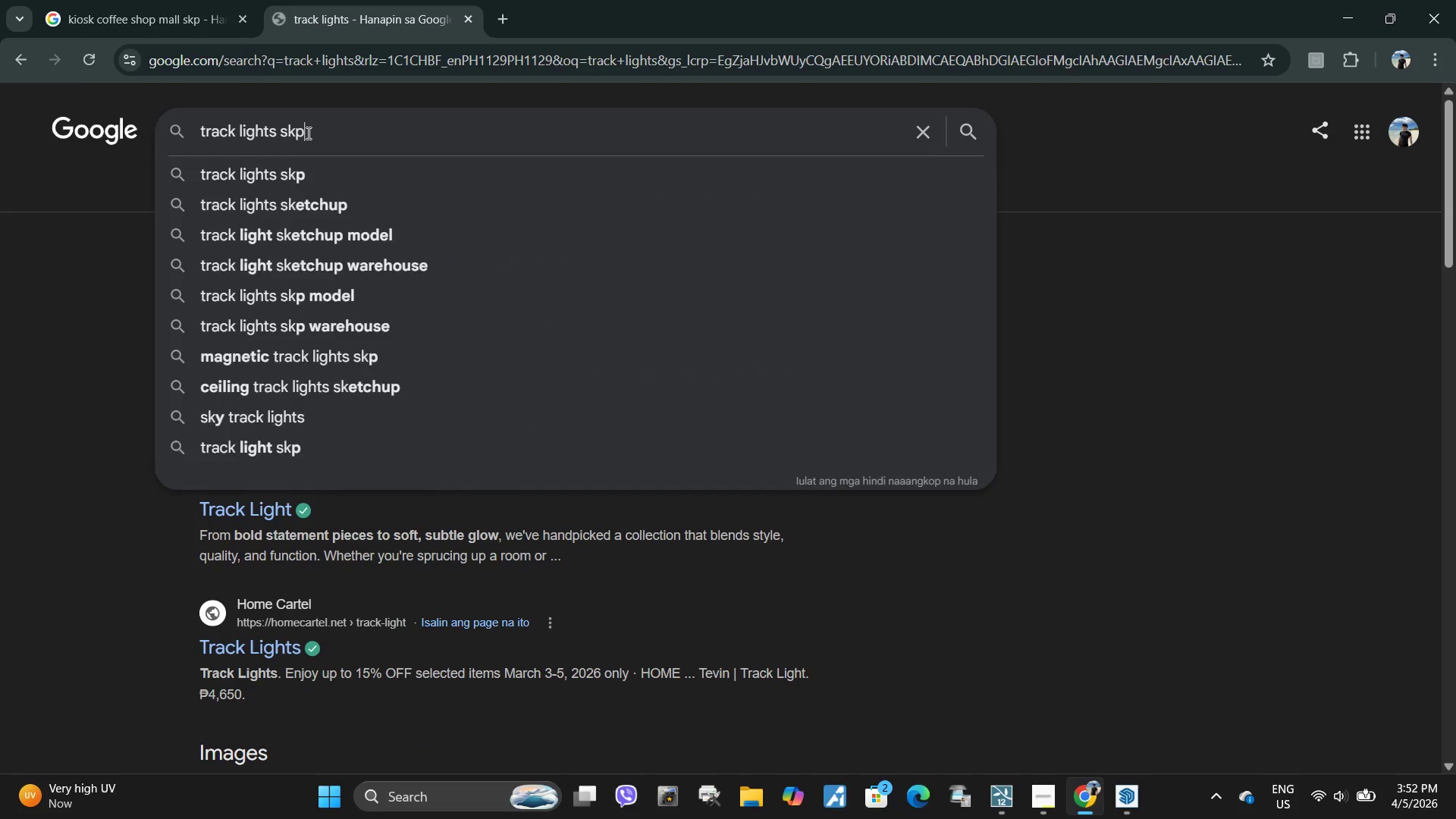 
key(Enter)
 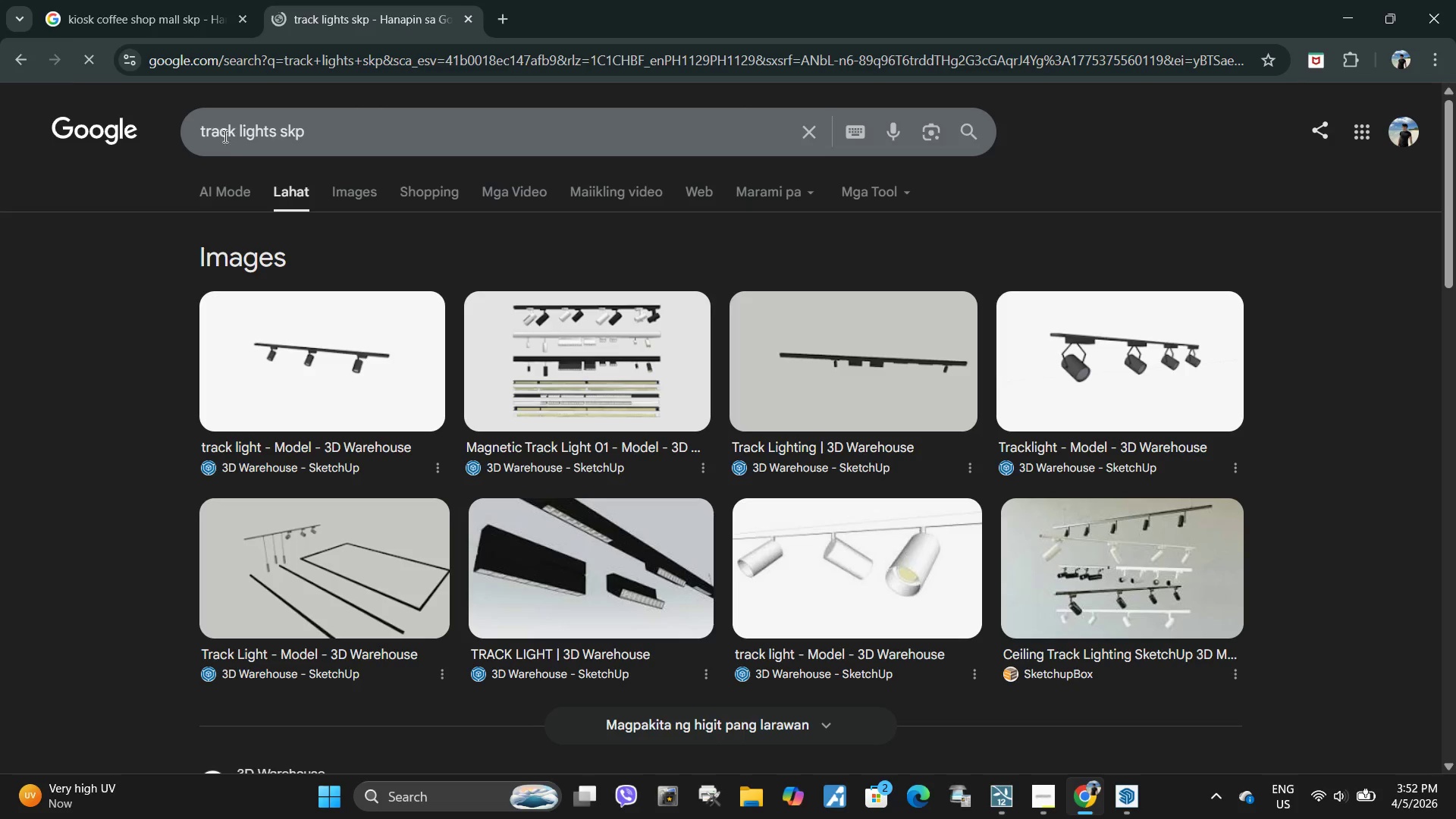 
left_click([196, 130])
 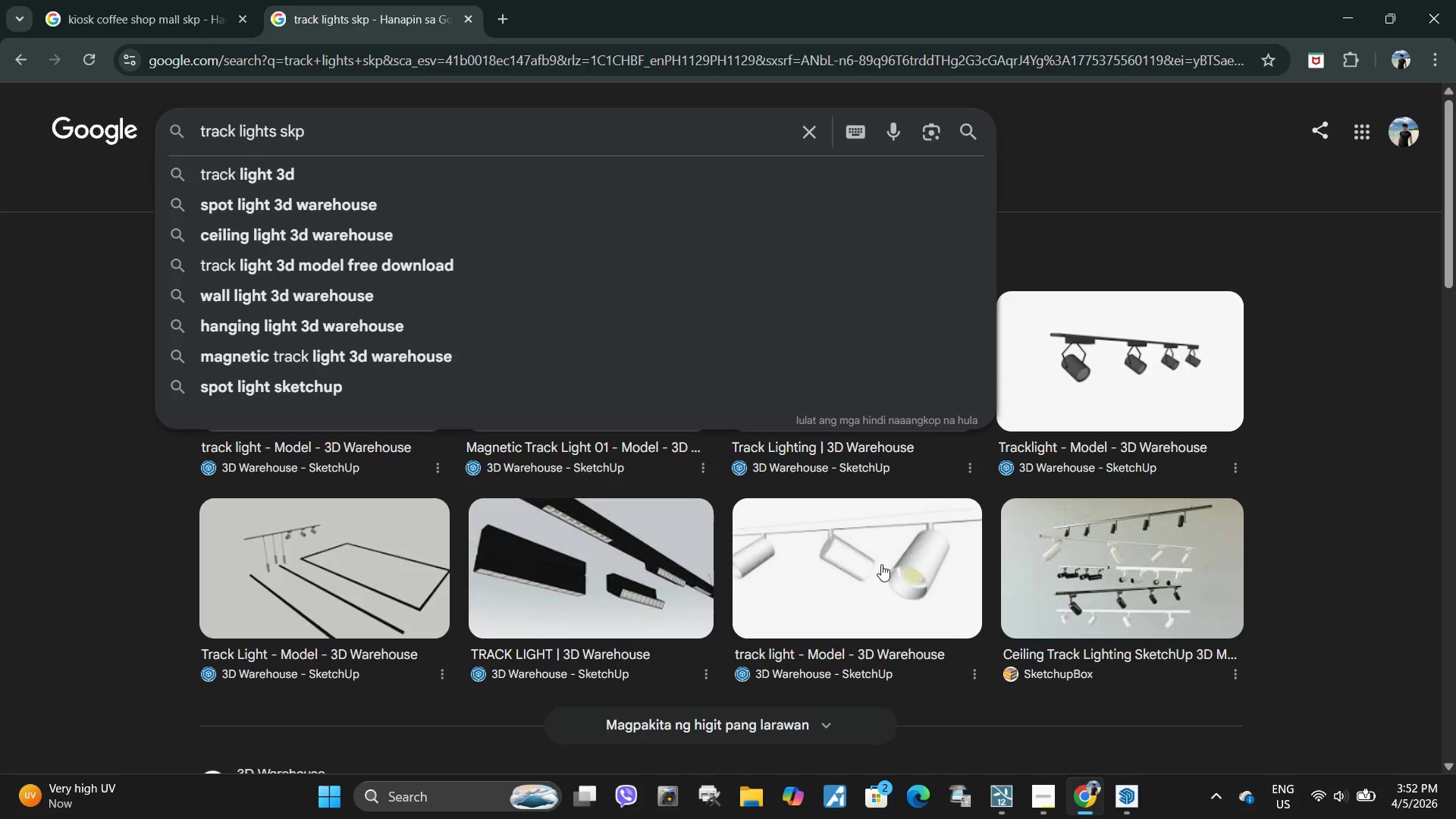 
left_click([845, 554])
 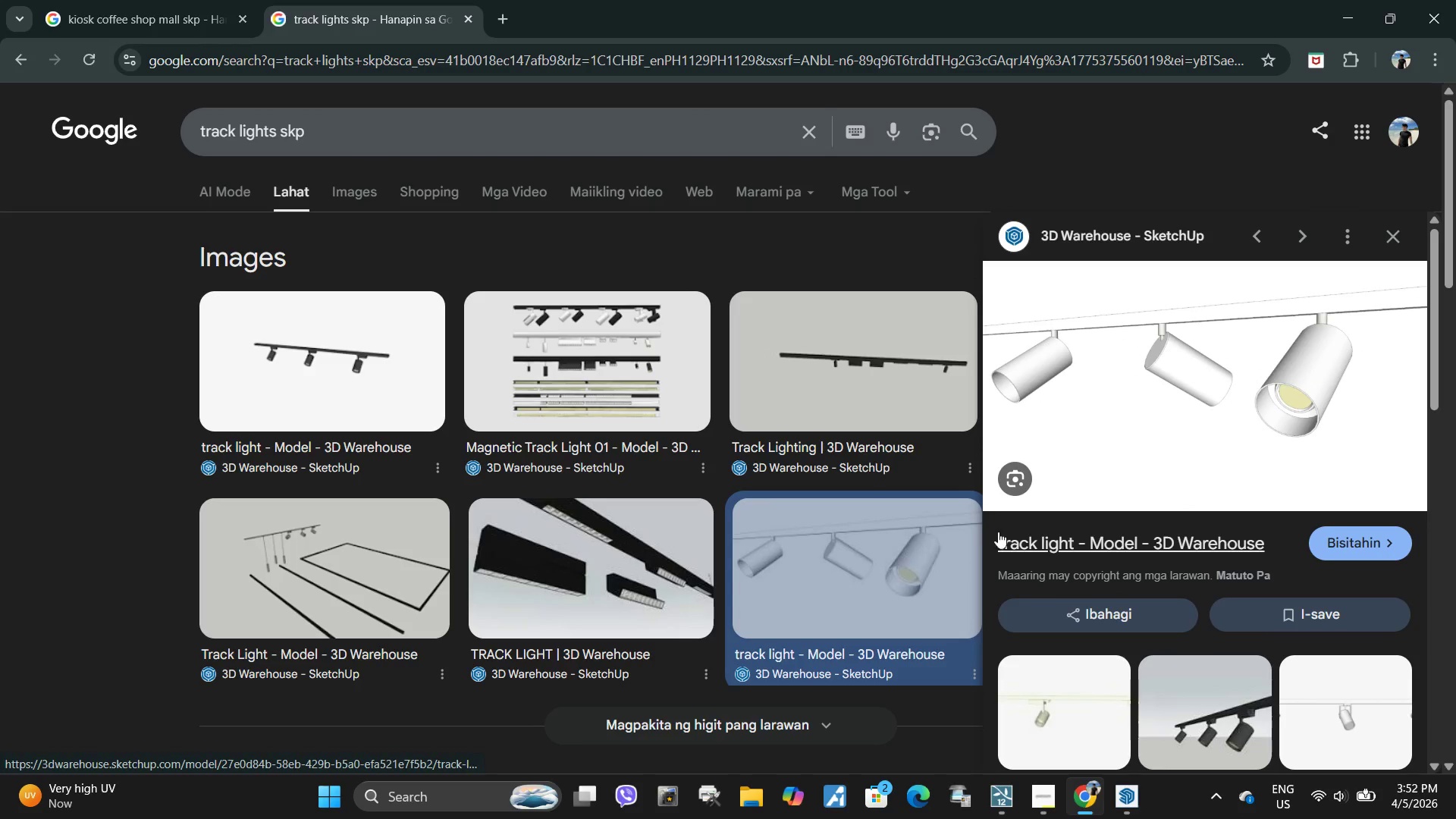 
scroll: coordinate [1104, 582], scroll_direction: down, amount: 3.0
 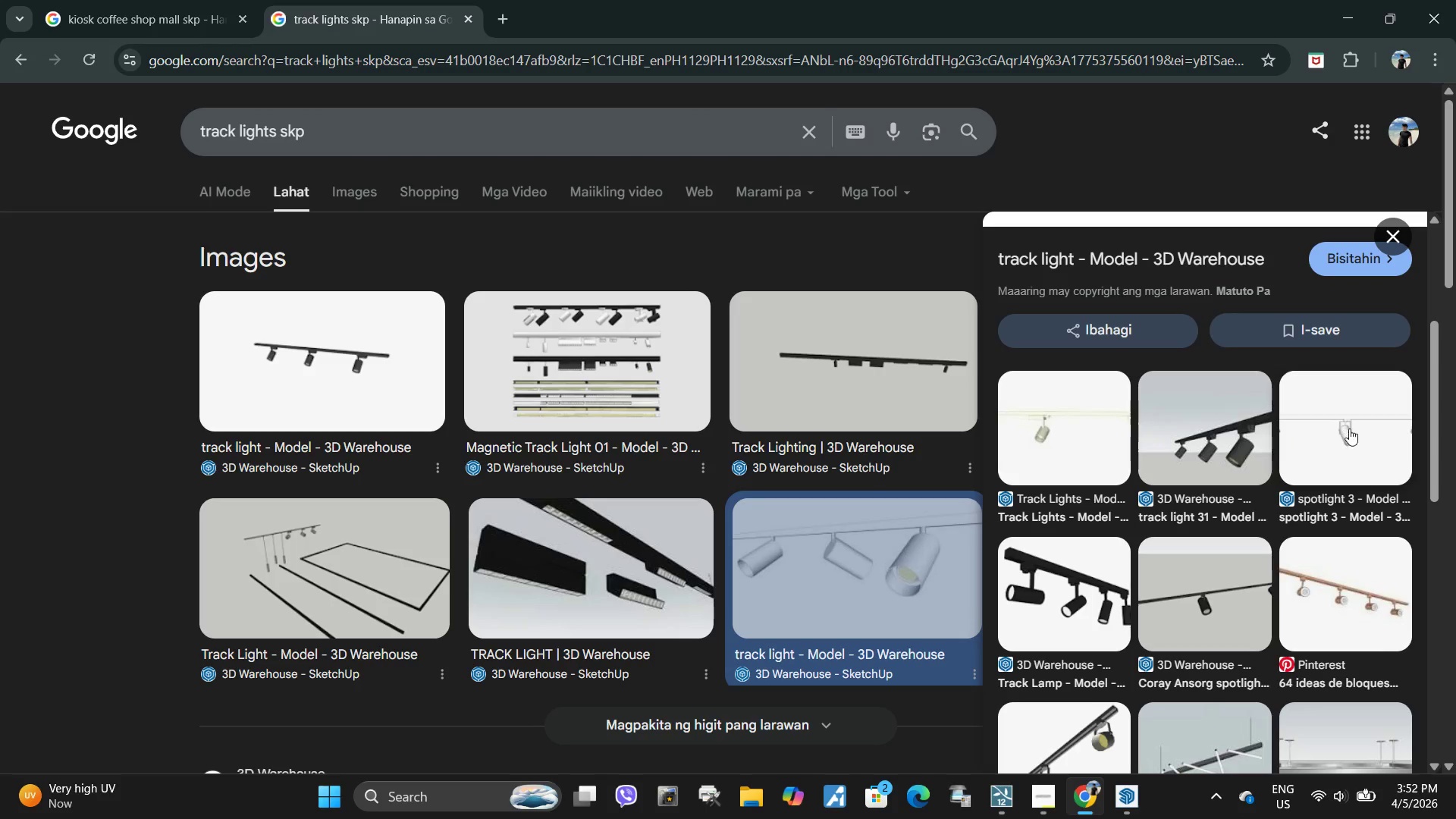 
left_click([1349, 428])
 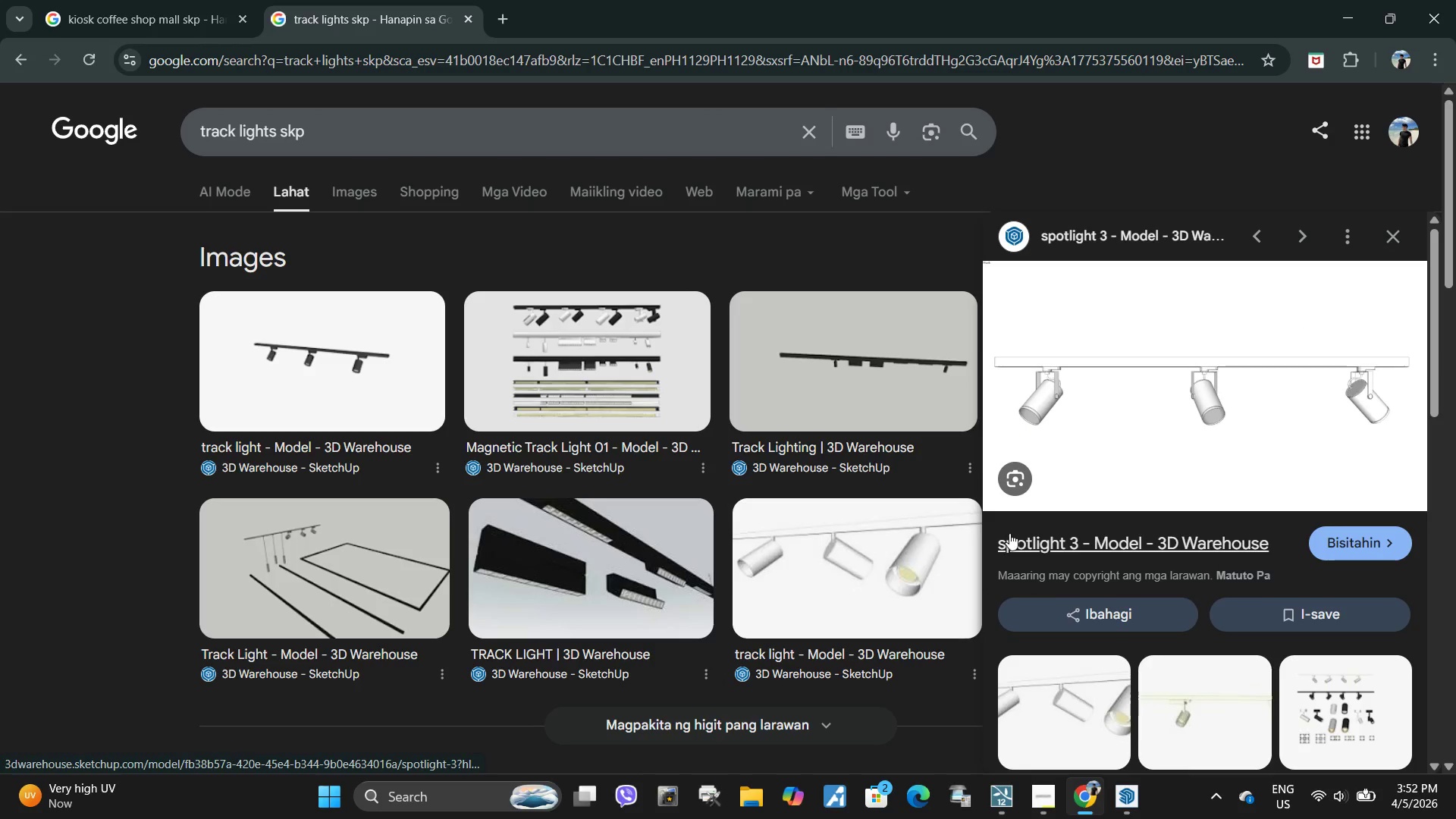 
left_click_drag(start_coordinate=[995, 539], to_coordinate=[1080, 542])
 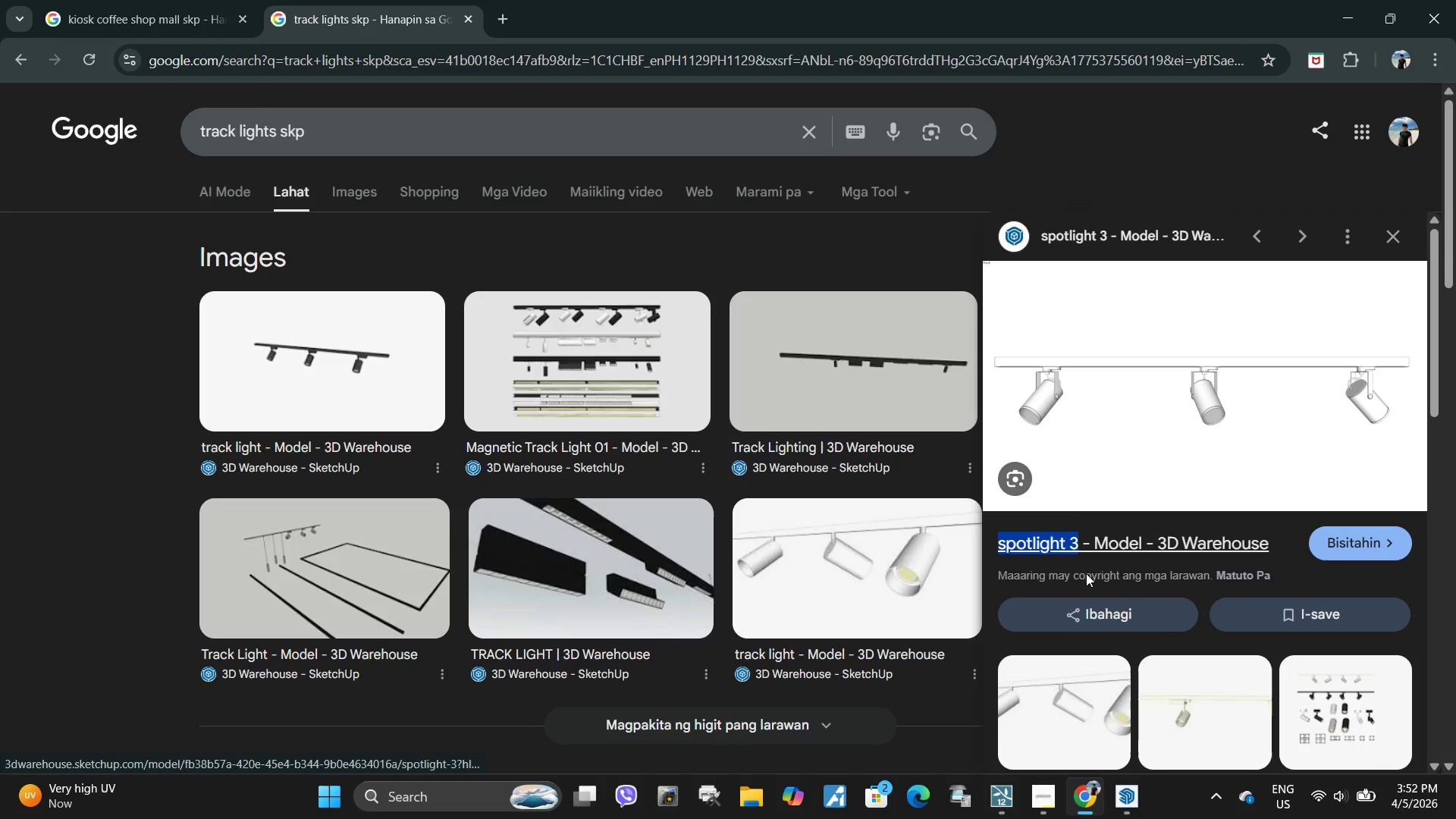 
key(Control+ControlLeft)
 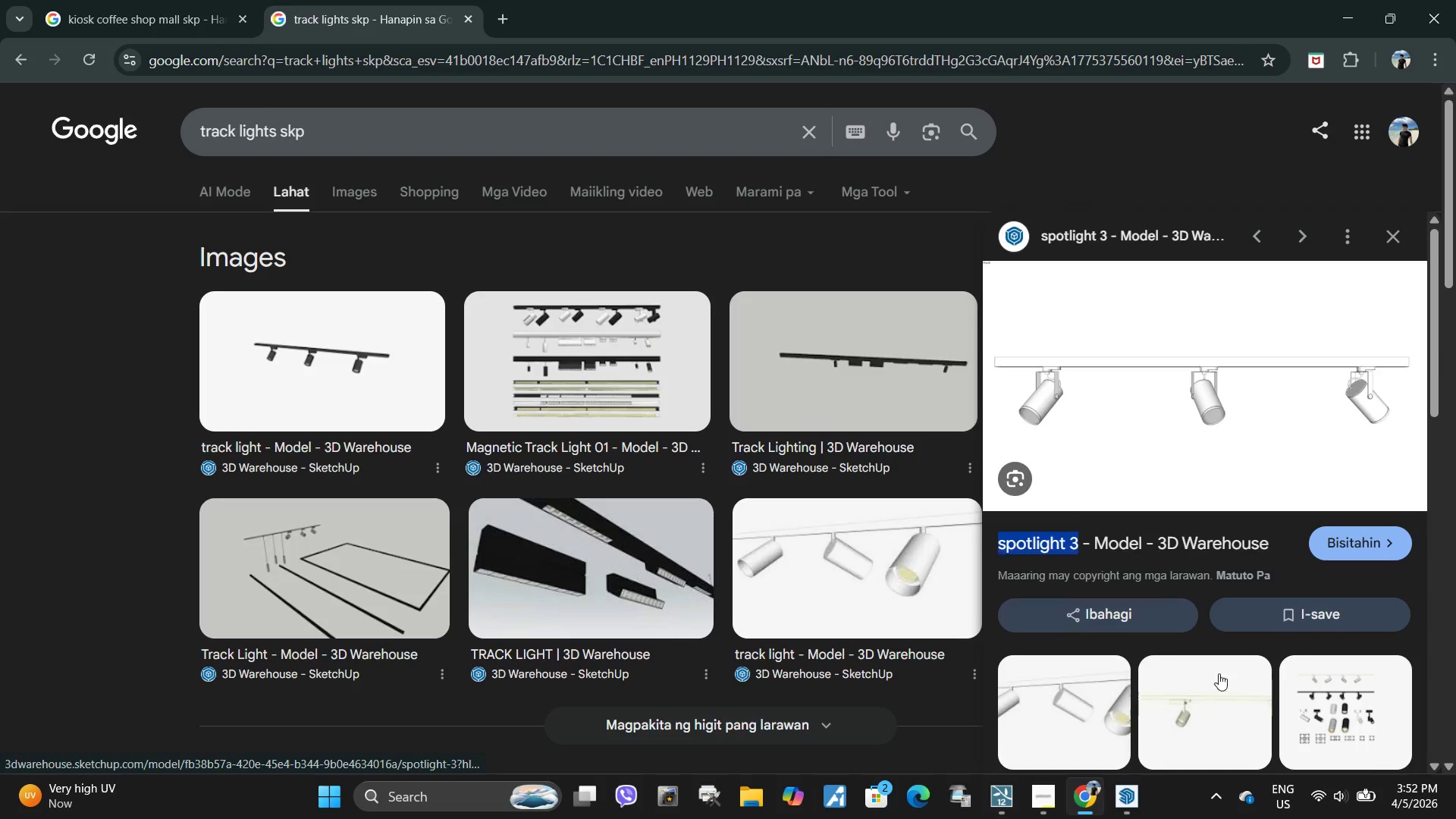 
key(Control+C)
 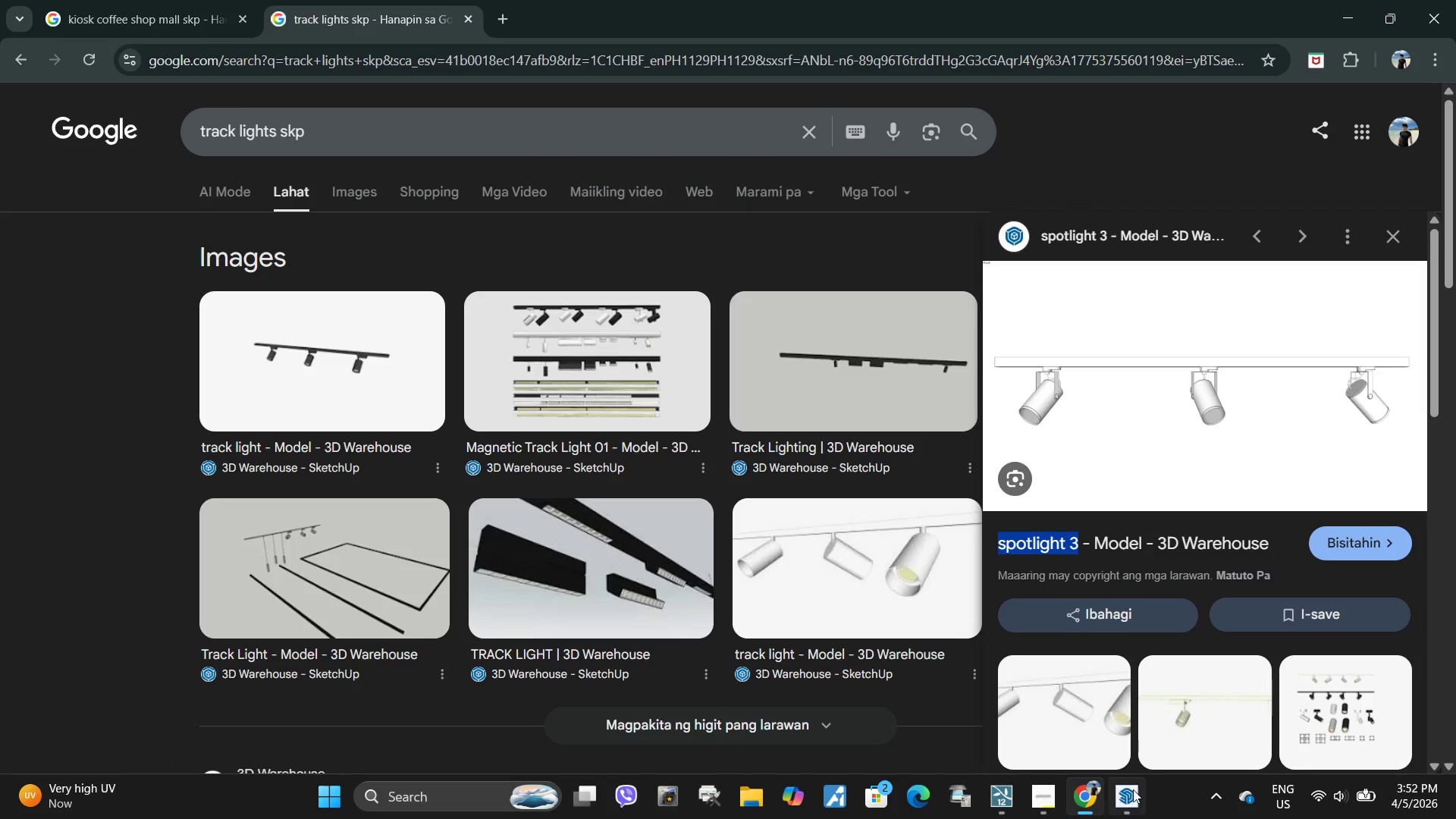 
left_click([1128, 791])
 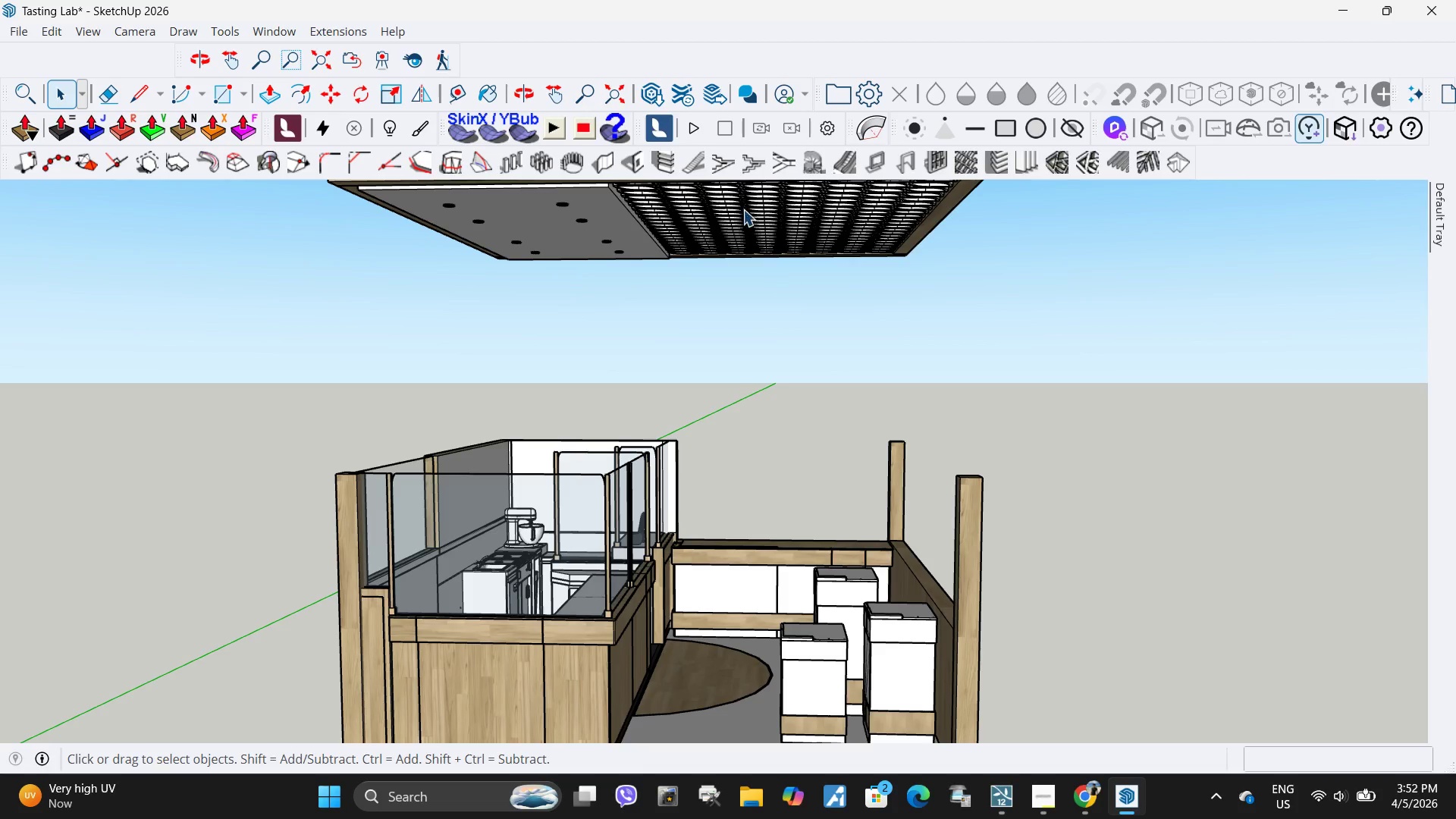 
left_click([659, 104])
 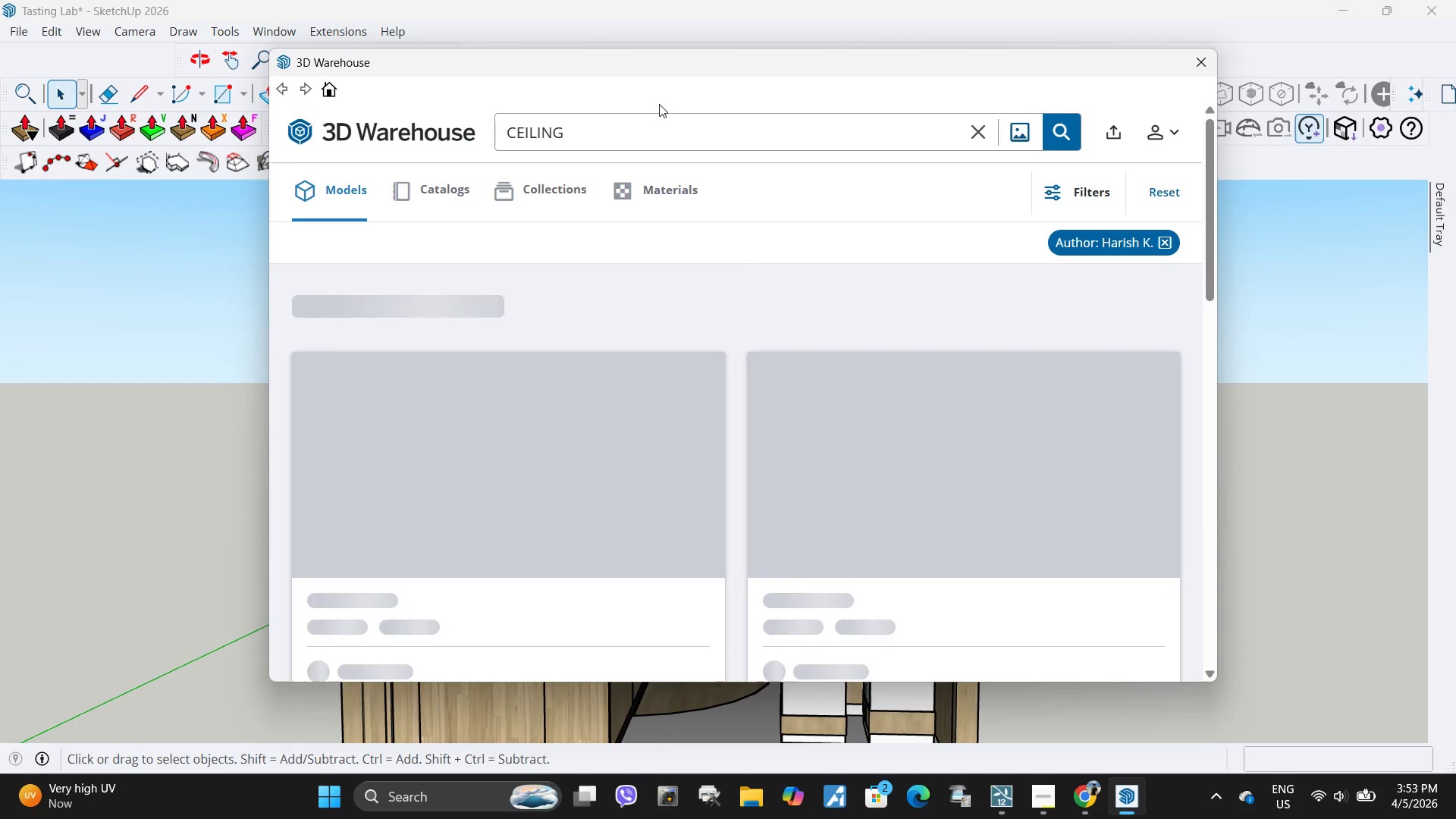 
left_click_drag(start_coordinate=[641, 138], to_coordinate=[454, 136])
 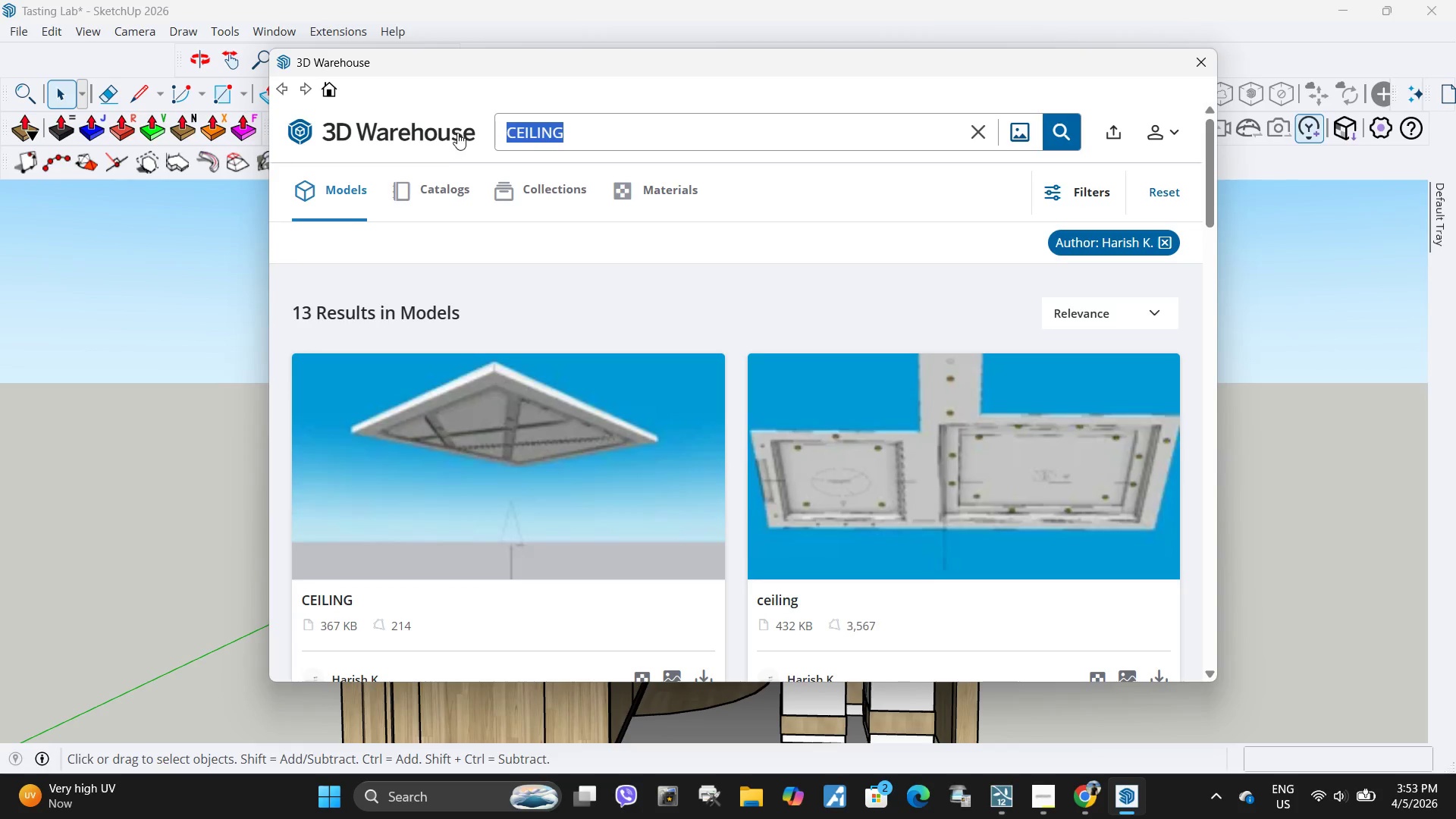 
key(Control+ControlLeft)
 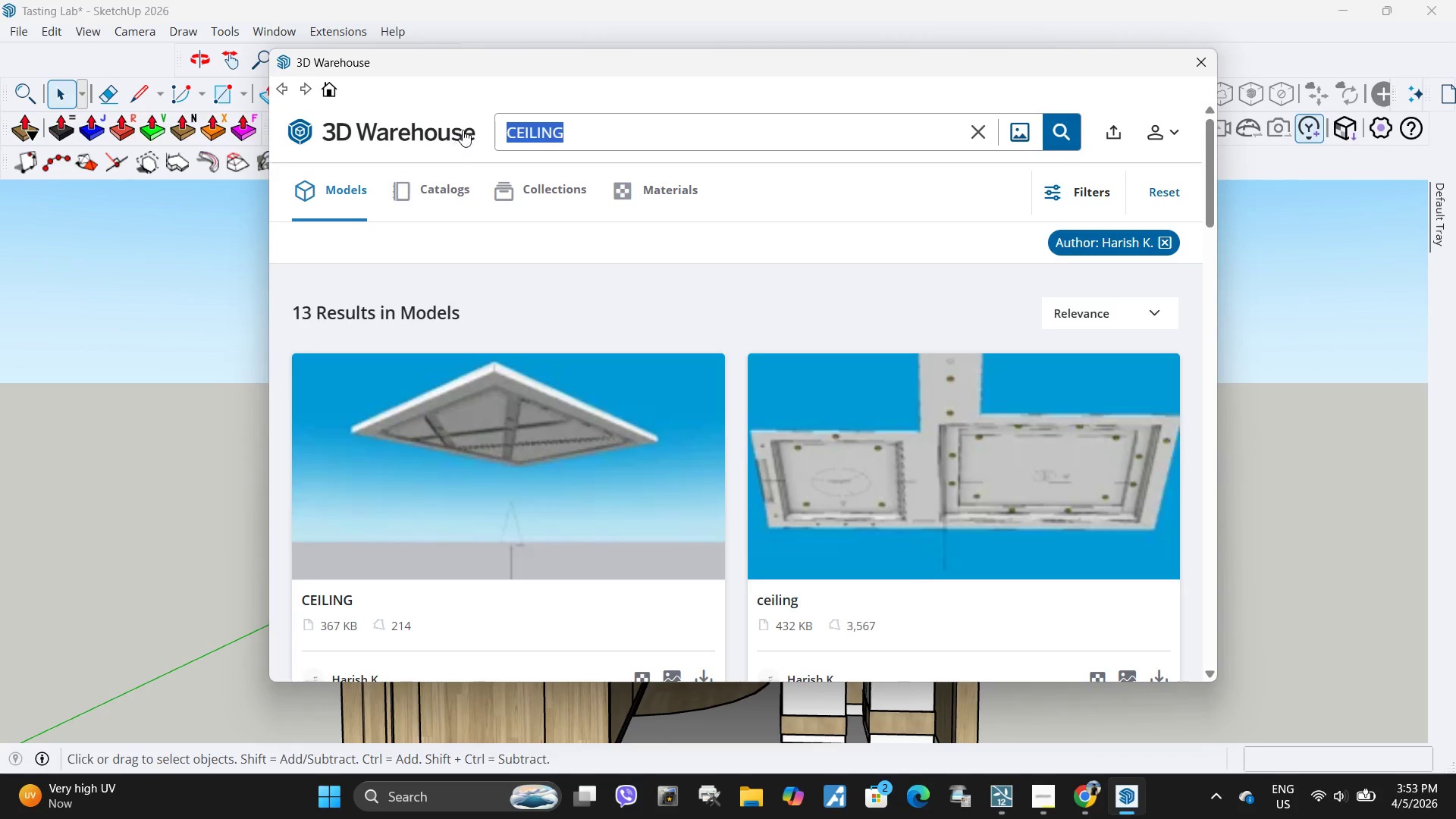 
key(Control+V)
 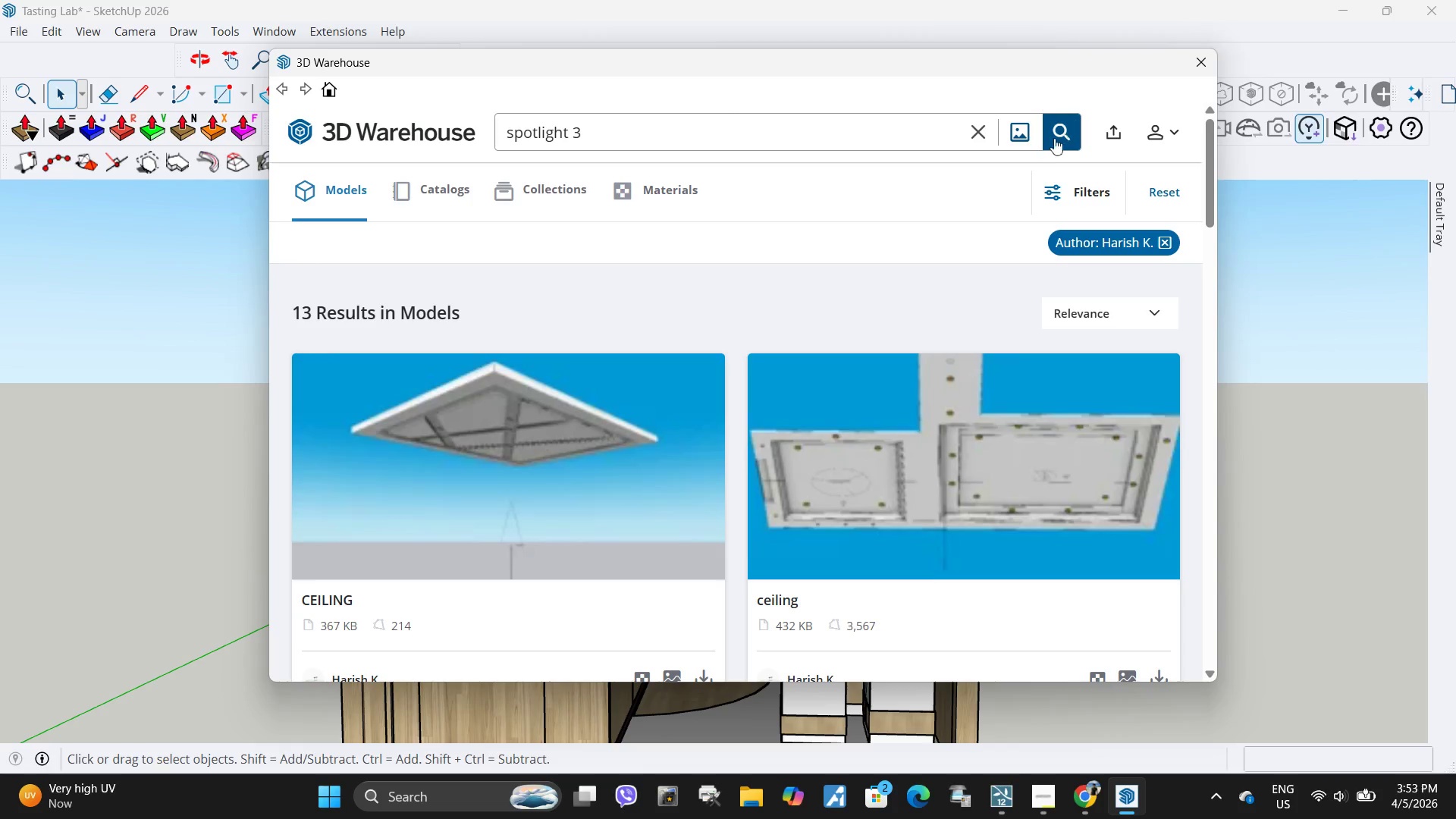 
left_click([1053, 142])
 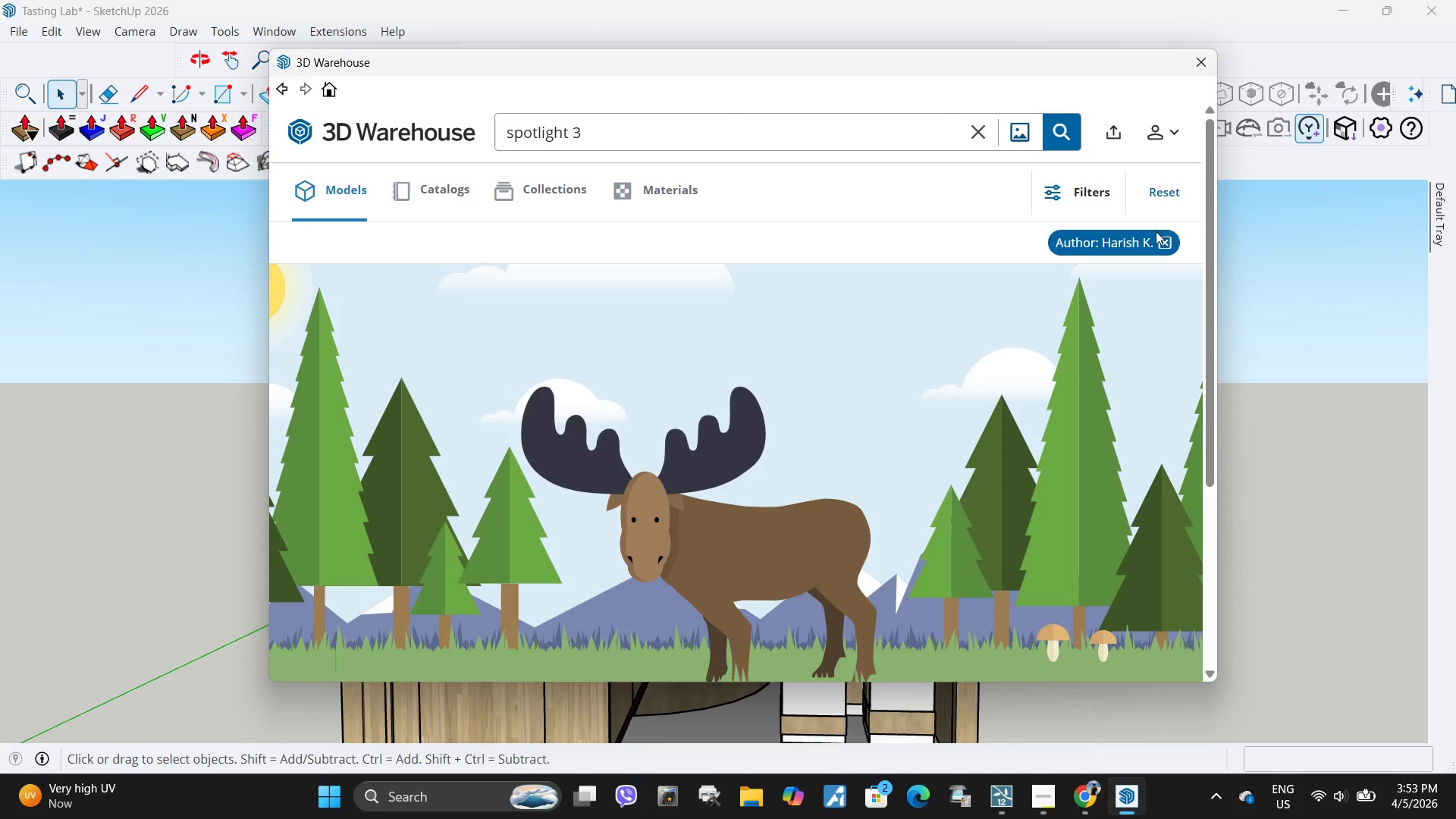 
left_click([1168, 237])
 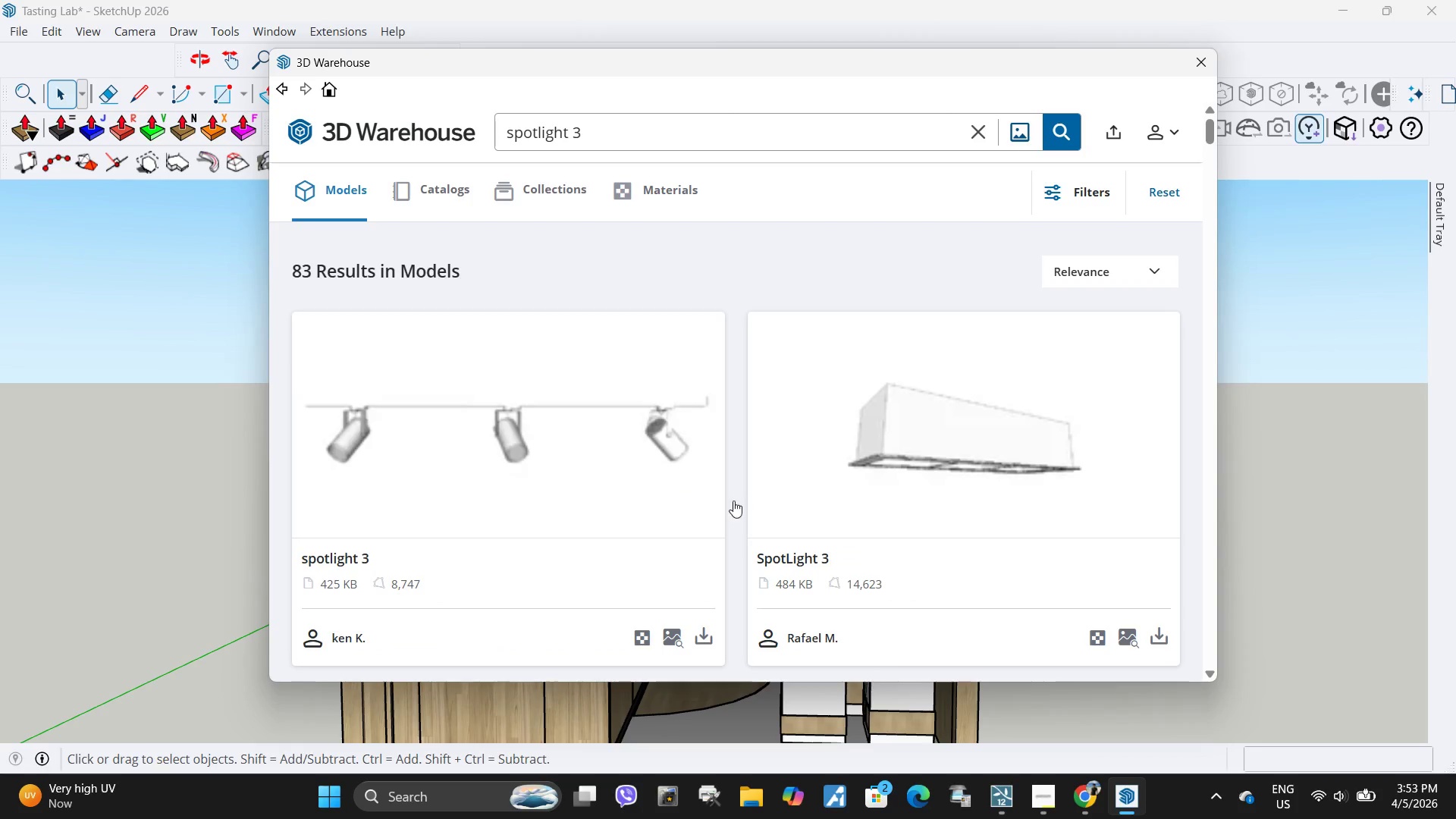 
scroll: coordinate [811, 443], scroll_direction: down, amount: 4.0
 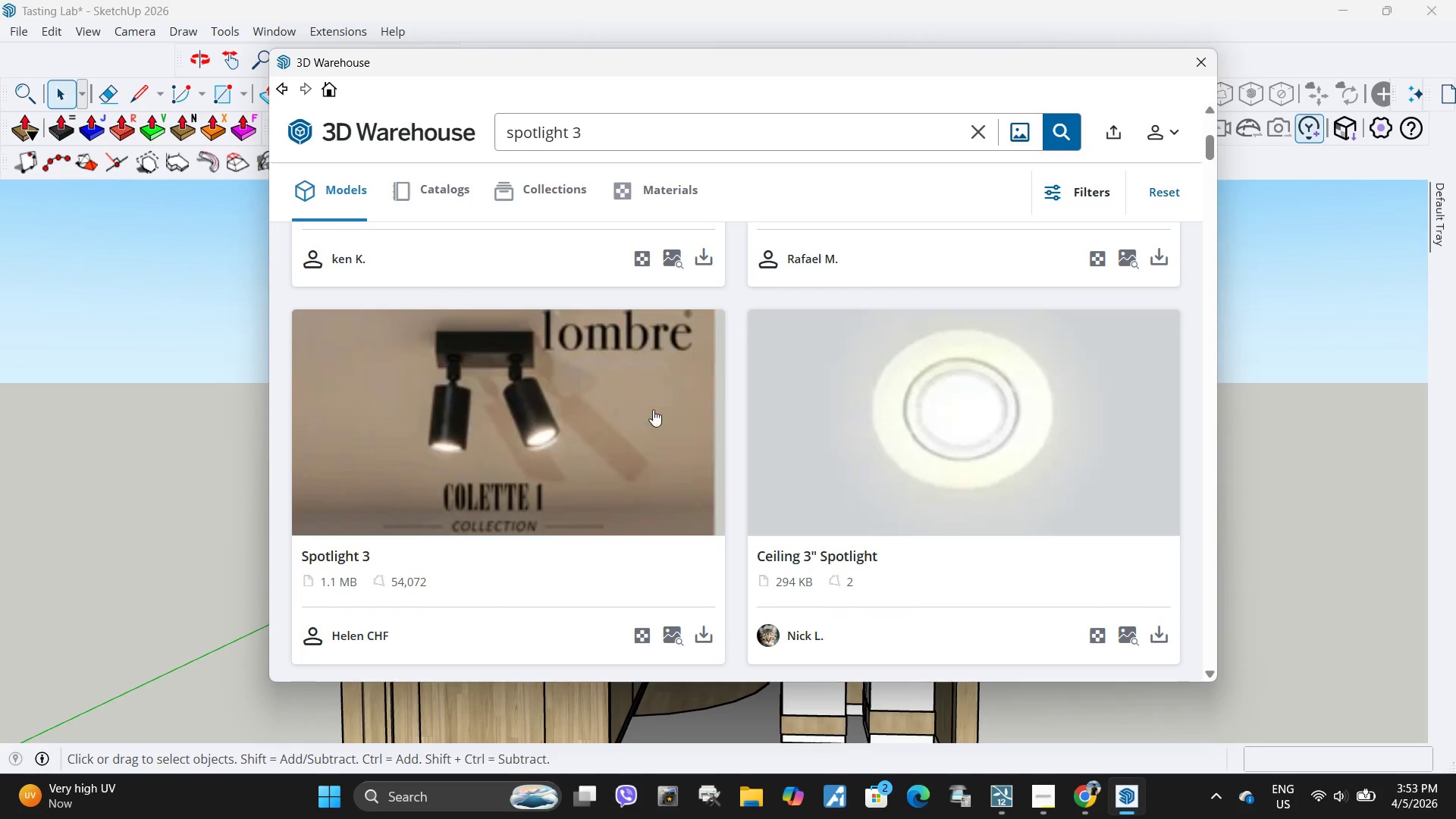 
scroll: coordinate [673, 403], scroll_direction: up, amount: 4.0
 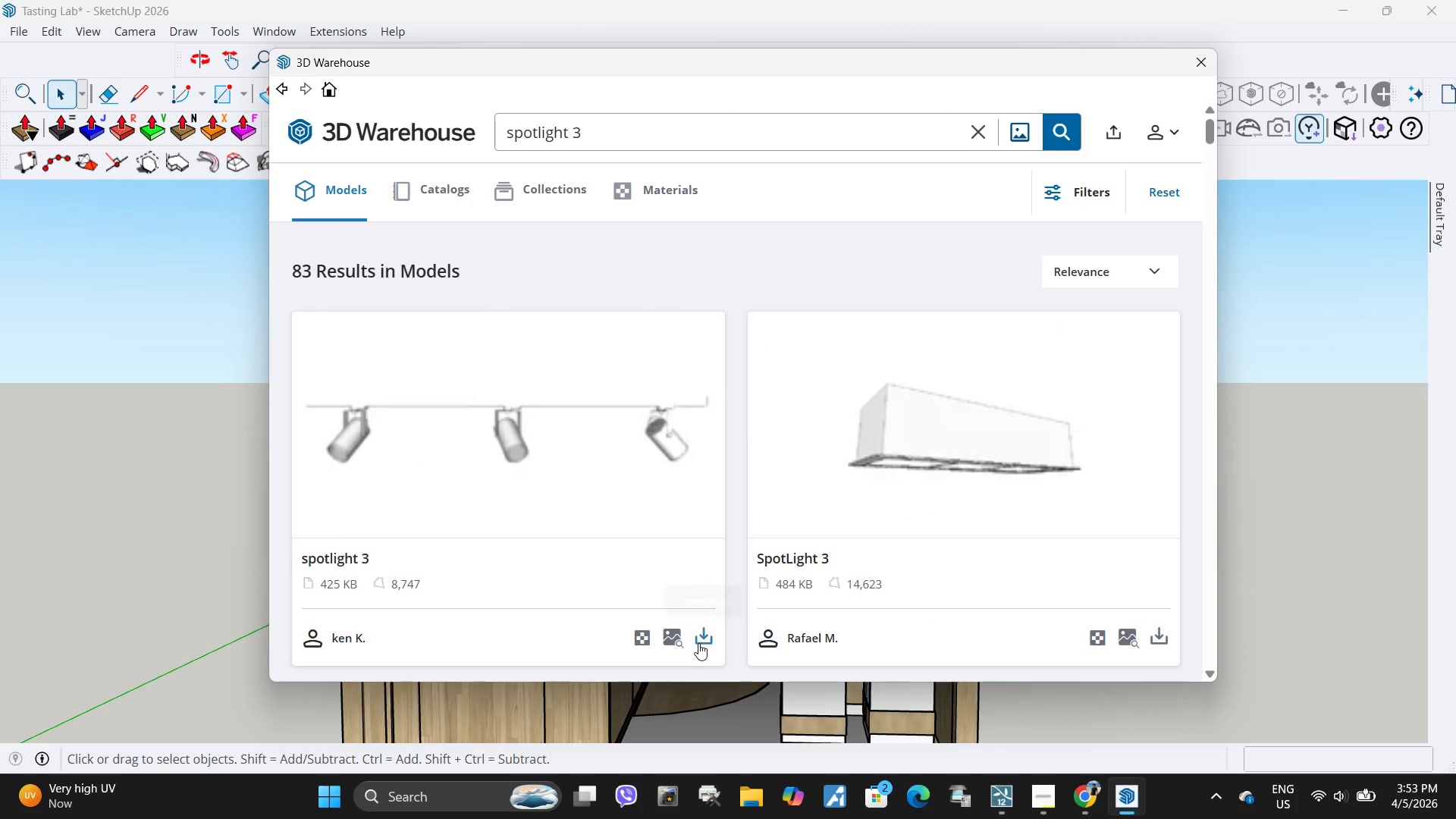 
left_click([702, 636])
 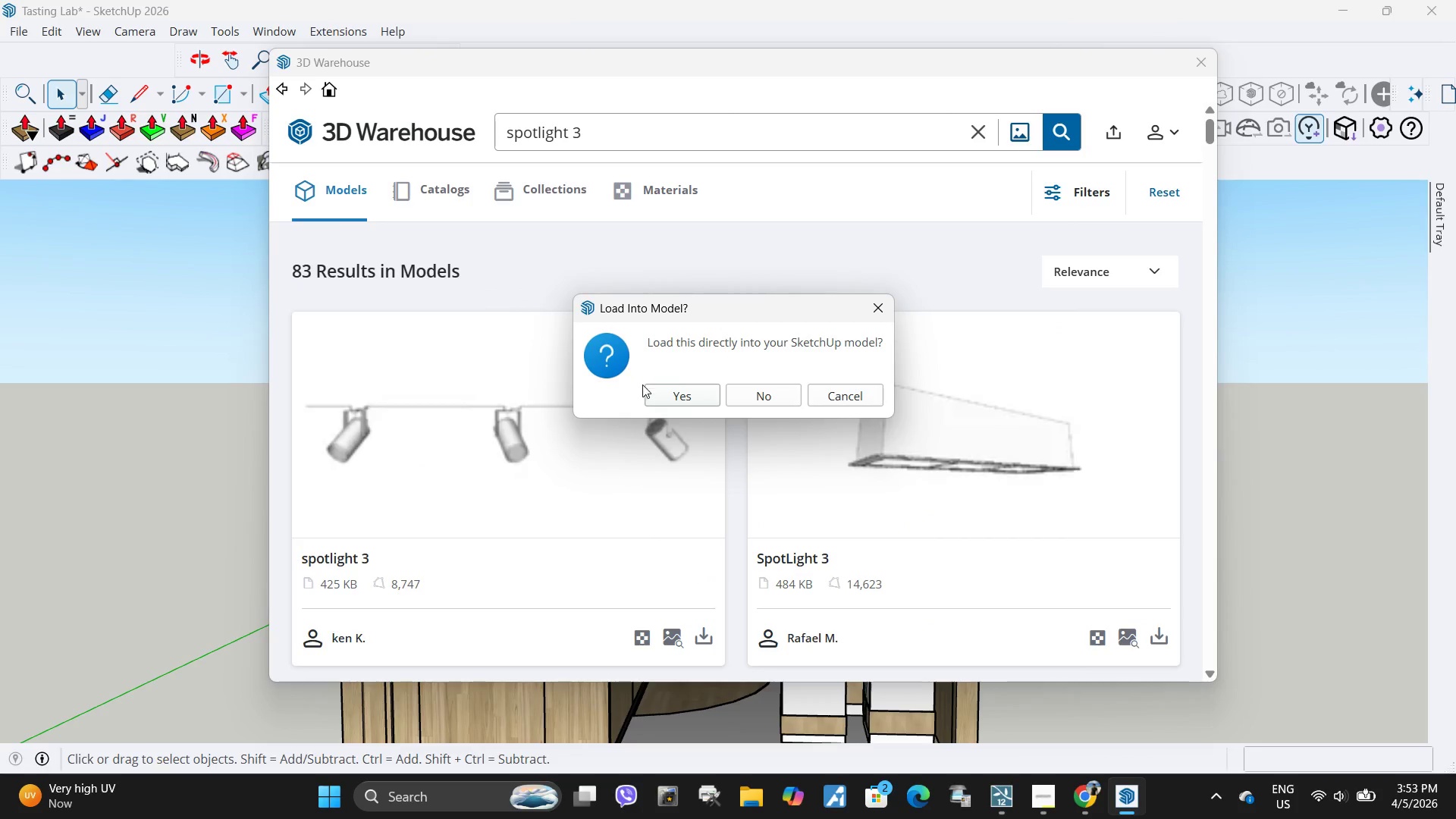 
left_click([664, 393])
 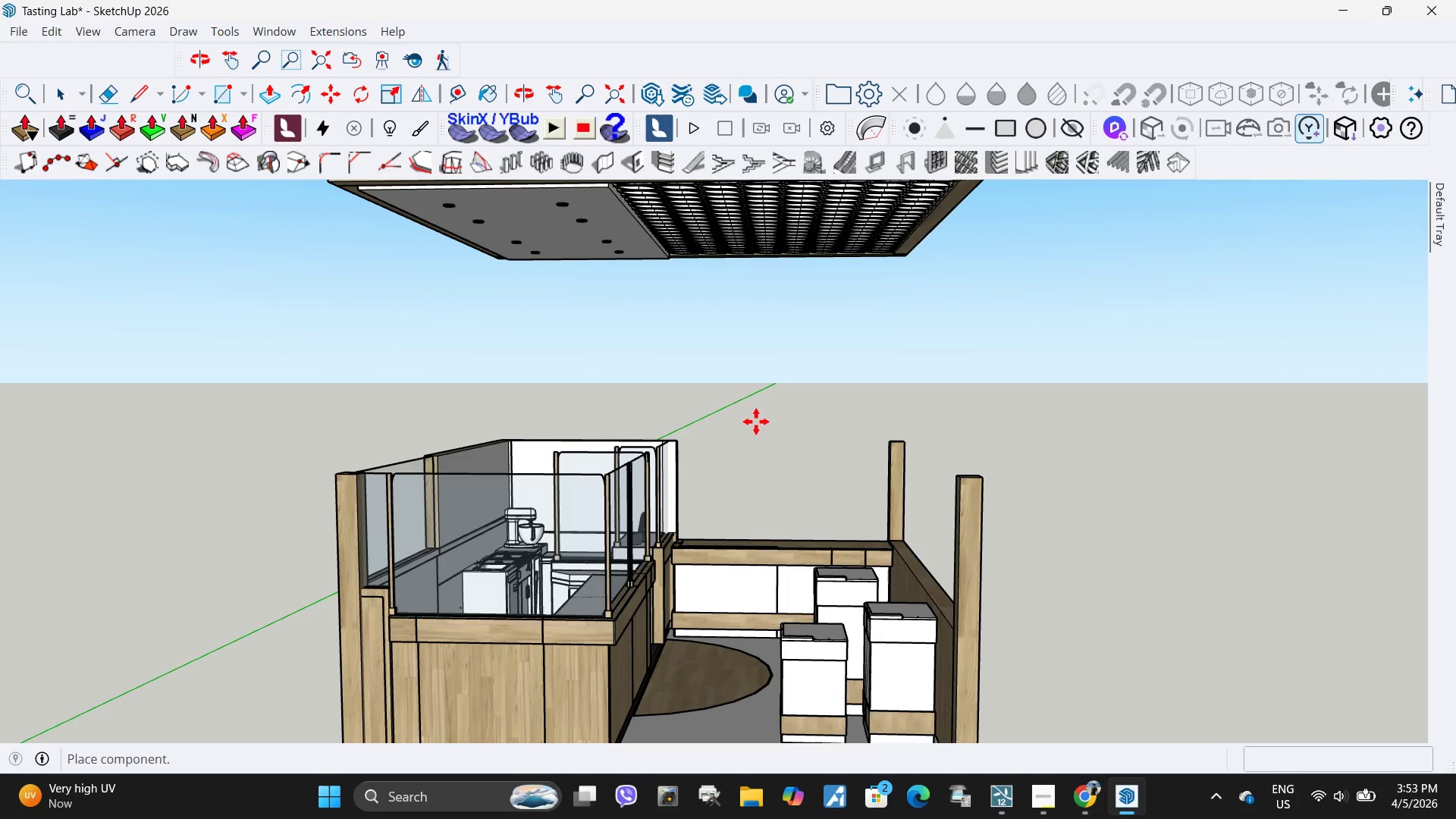 
wait(6.25)
 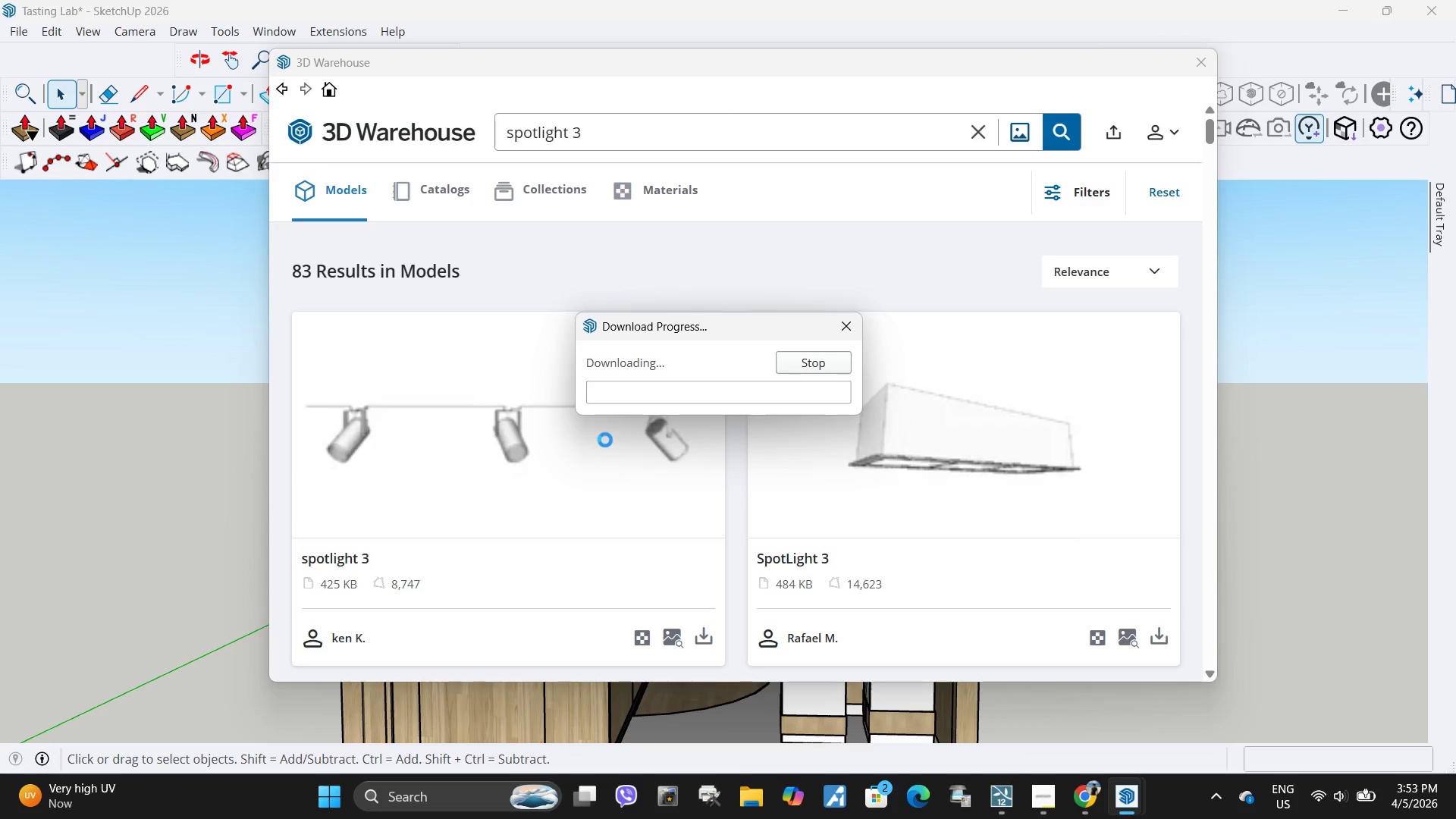 
scroll: coordinate [746, 592], scroll_direction: down, amount: 7.0
 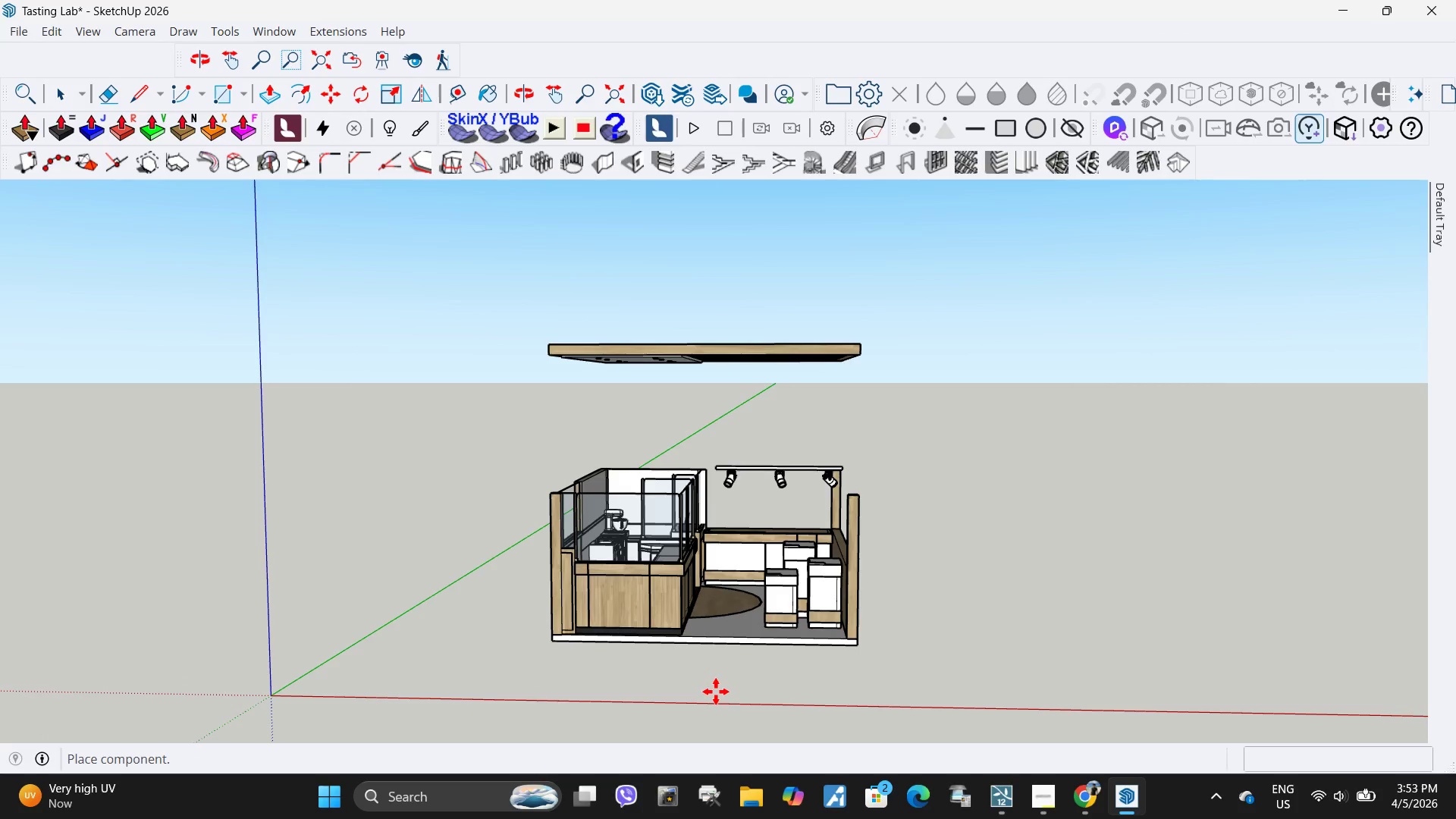 
left_click([706, 695])
 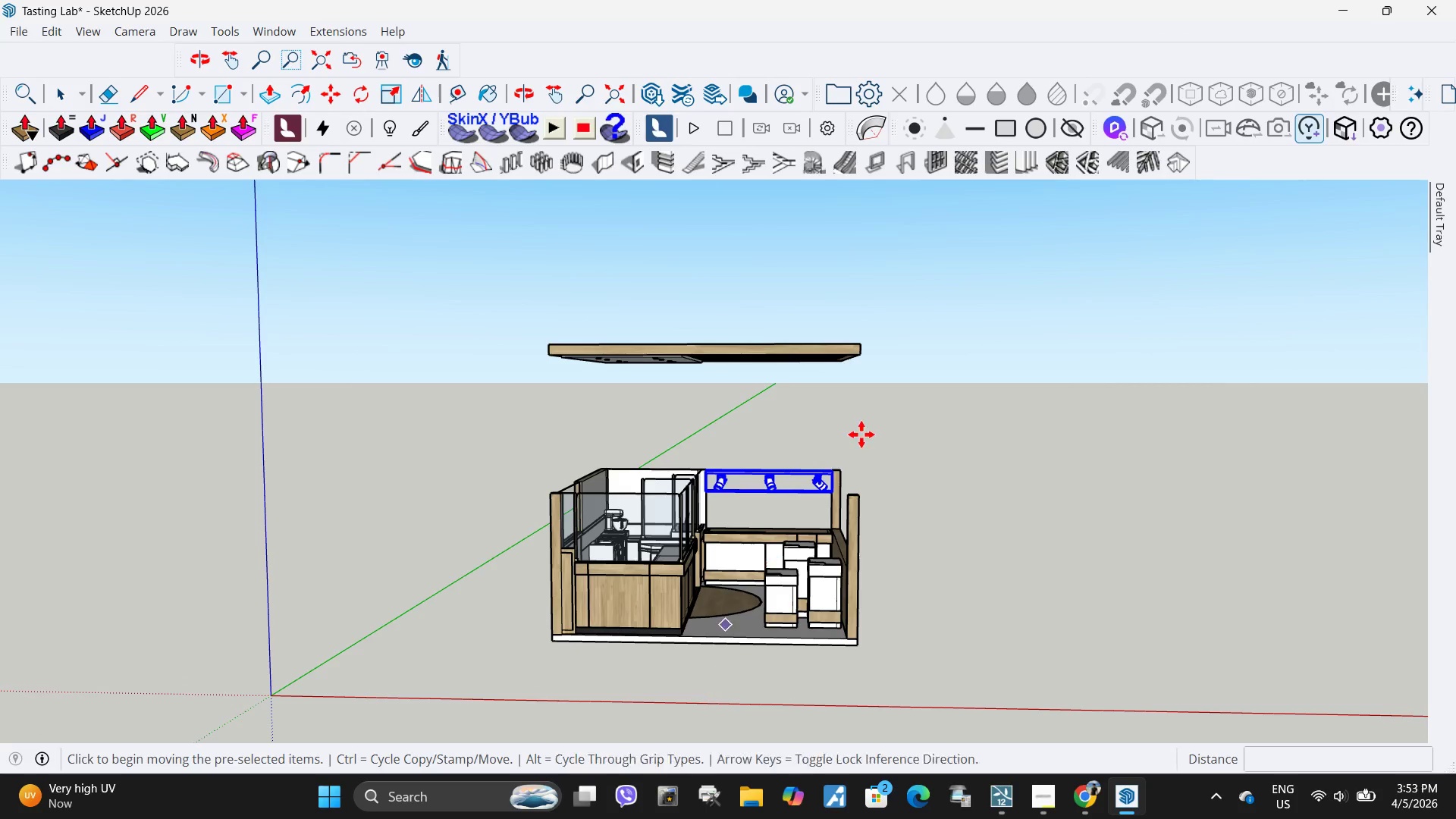 
scroll: coordinate [697, 336], scroll_direction: up, amount: 8.0
 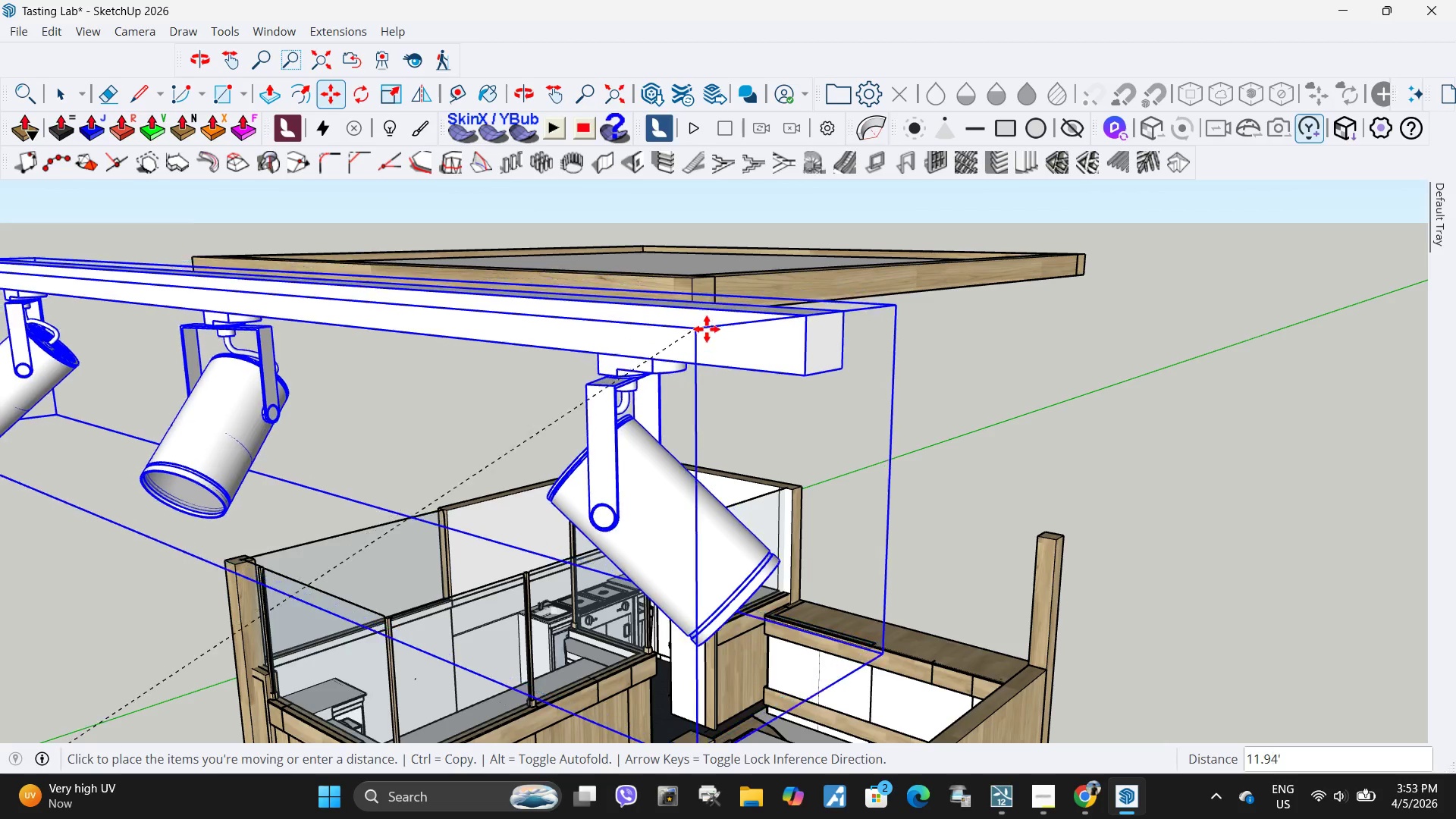 
scroll: coordinate [711, 327], scroll_direction: down, amount: 4.0
 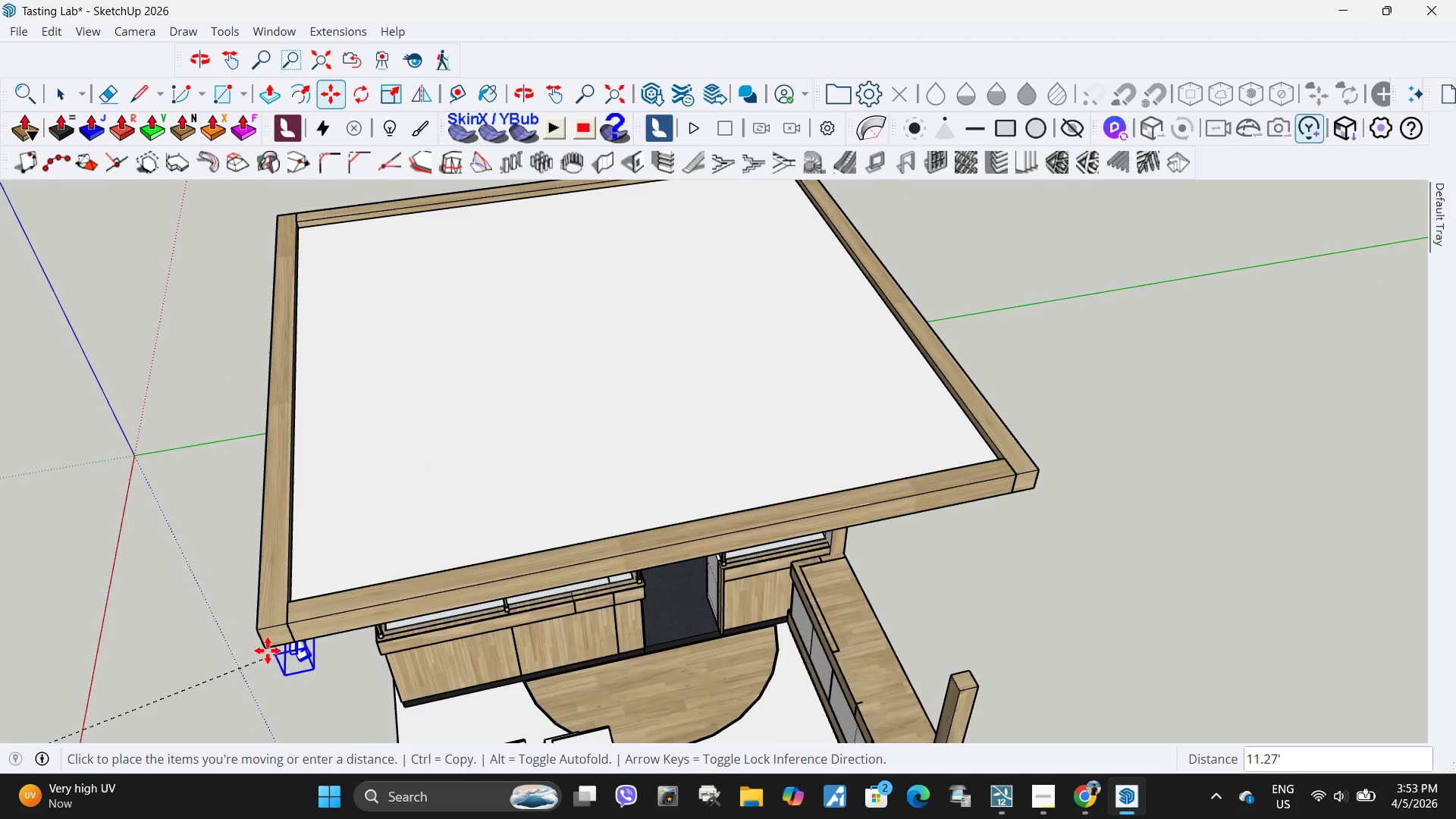 
left_click([260, 645])
 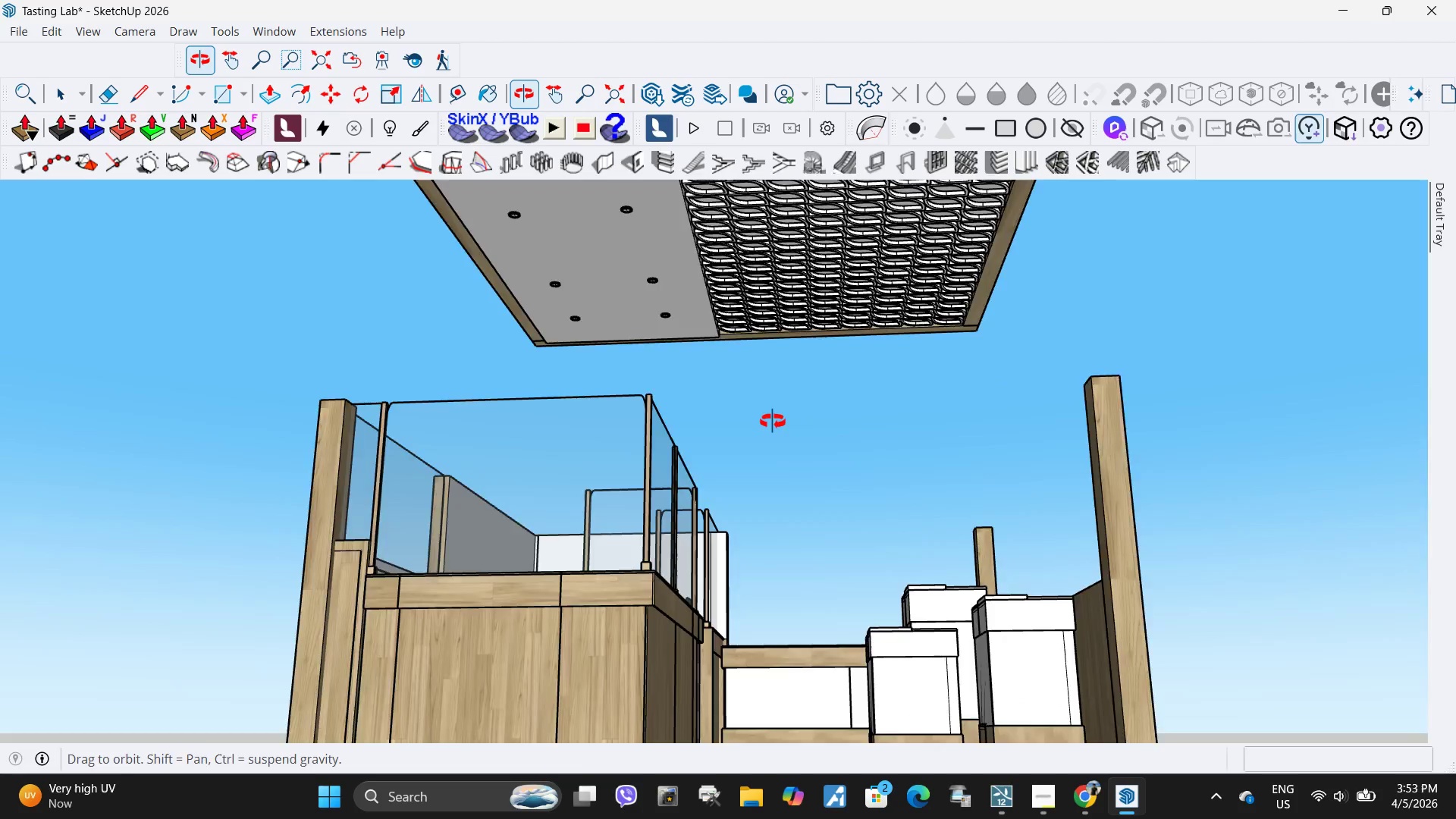 
scroll: coordinate [905, 303], scroll_direction: up, amount: 3.0
 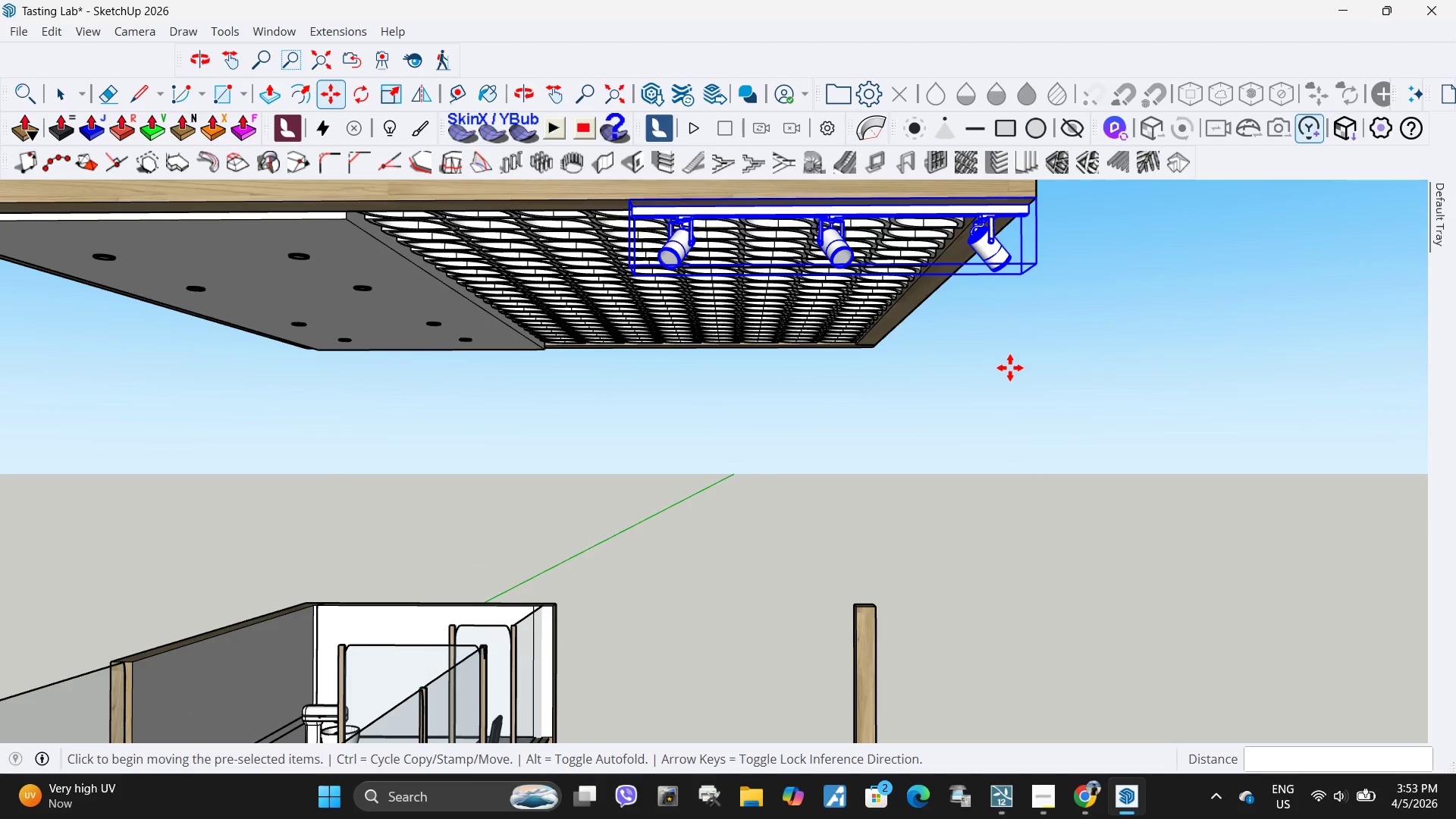 
scroll: coordinate [1008, 364], scroll_direction: down, amount: 6.0
 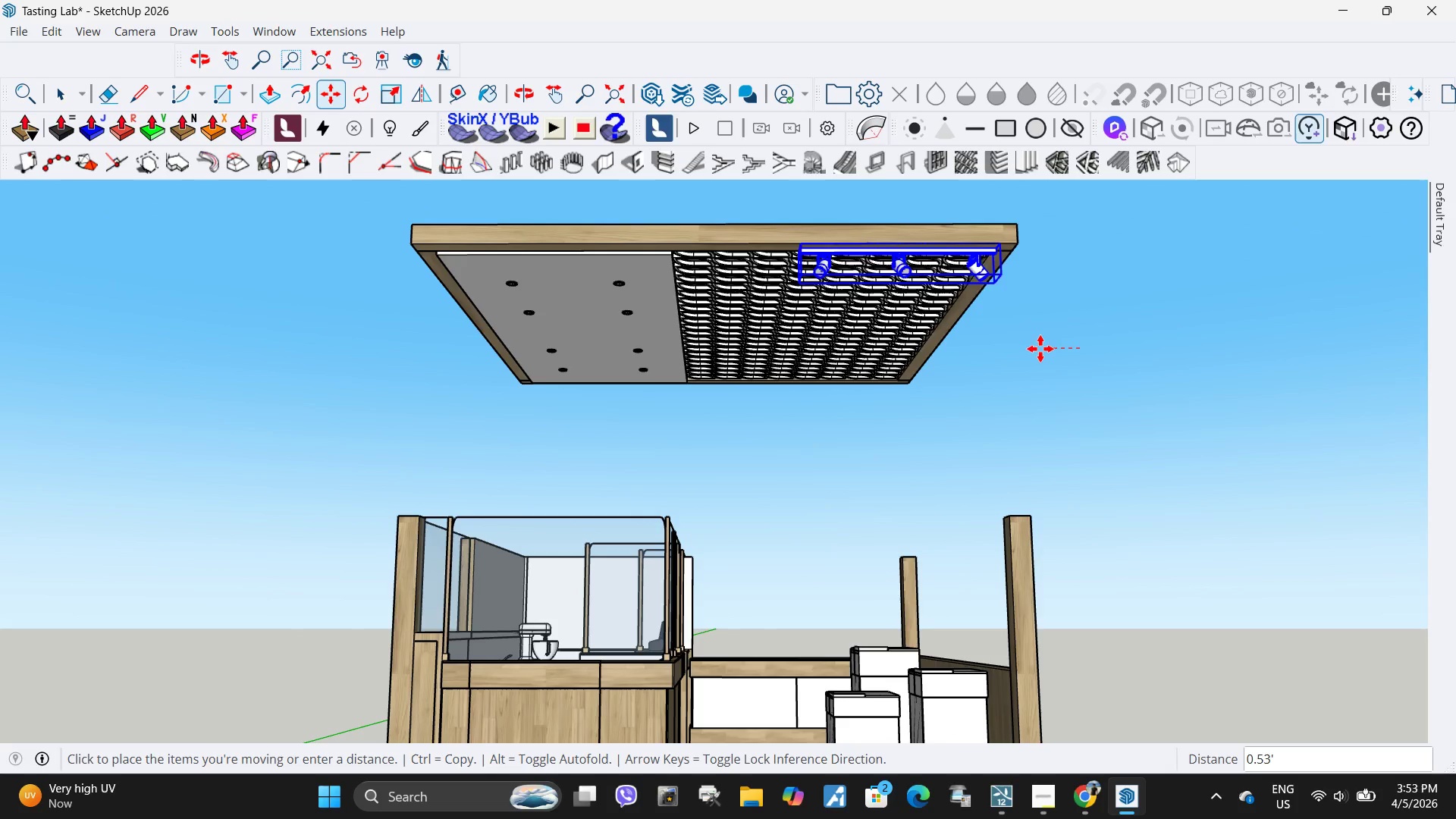 
mouse_move([952, 354])
 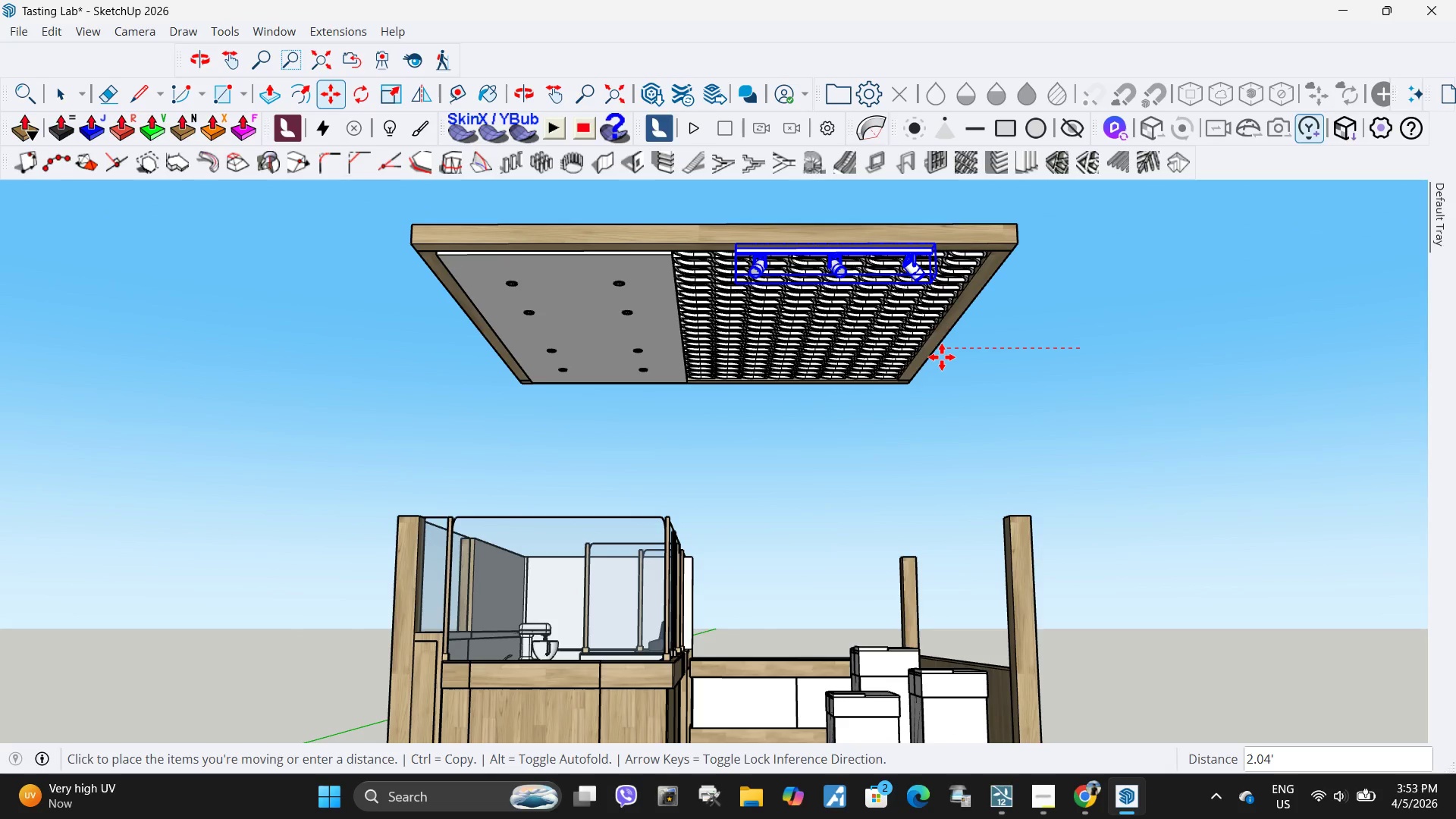 
left_click([942, 357])
 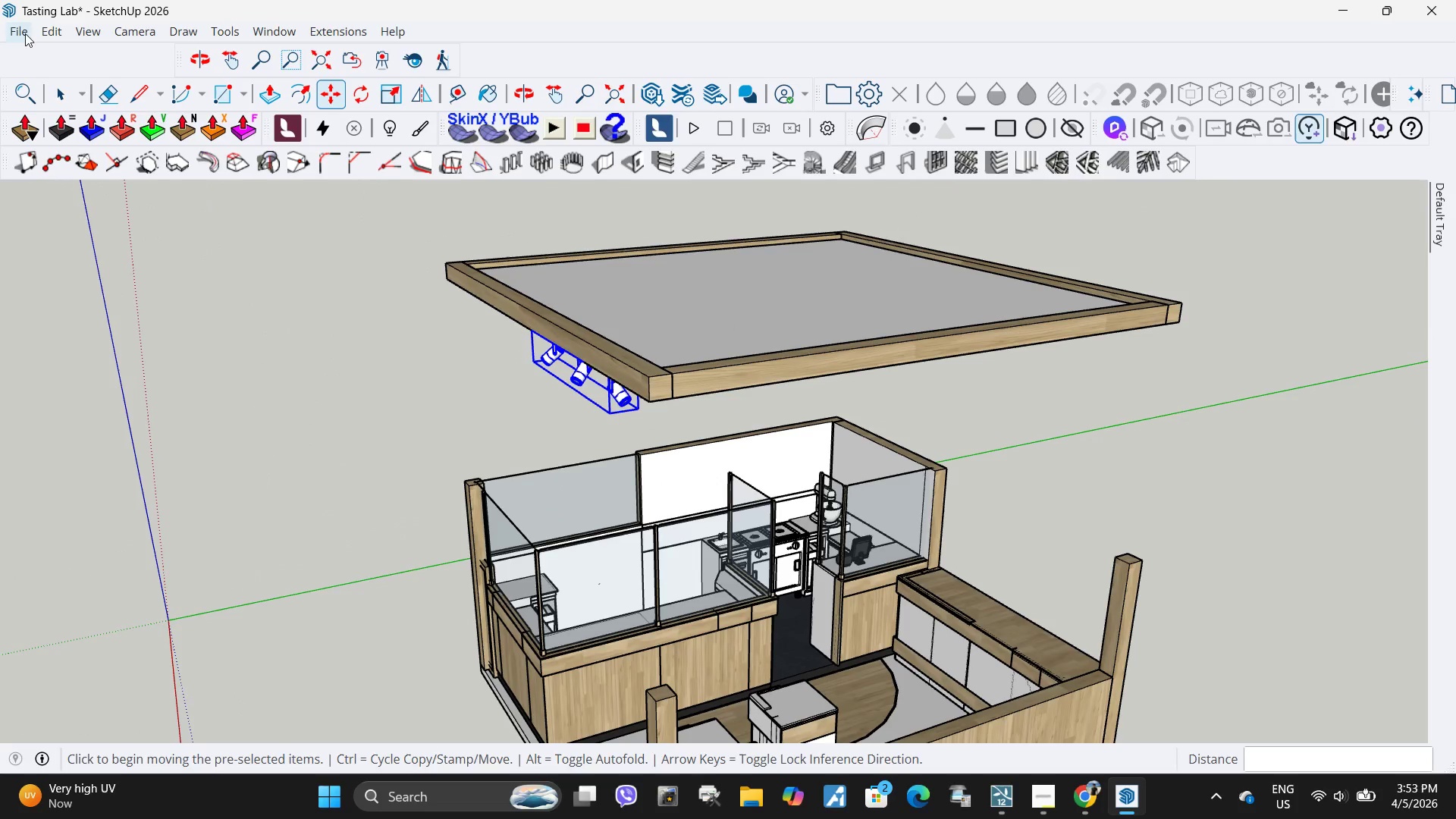 
wait(7.22)
 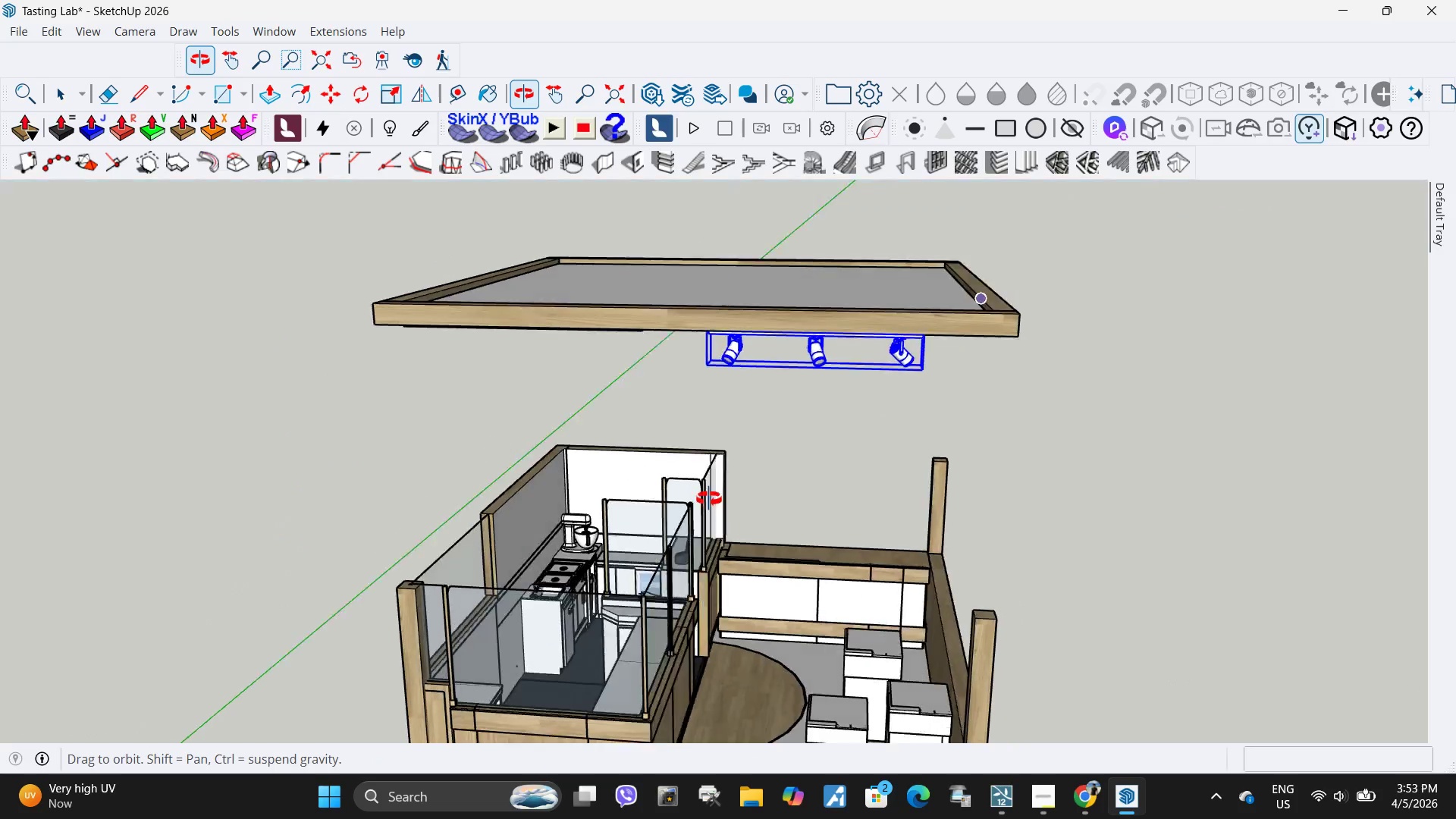 
left_click_drag(start_coordinate=[671, 519], to_coordinate=[675, 519])
 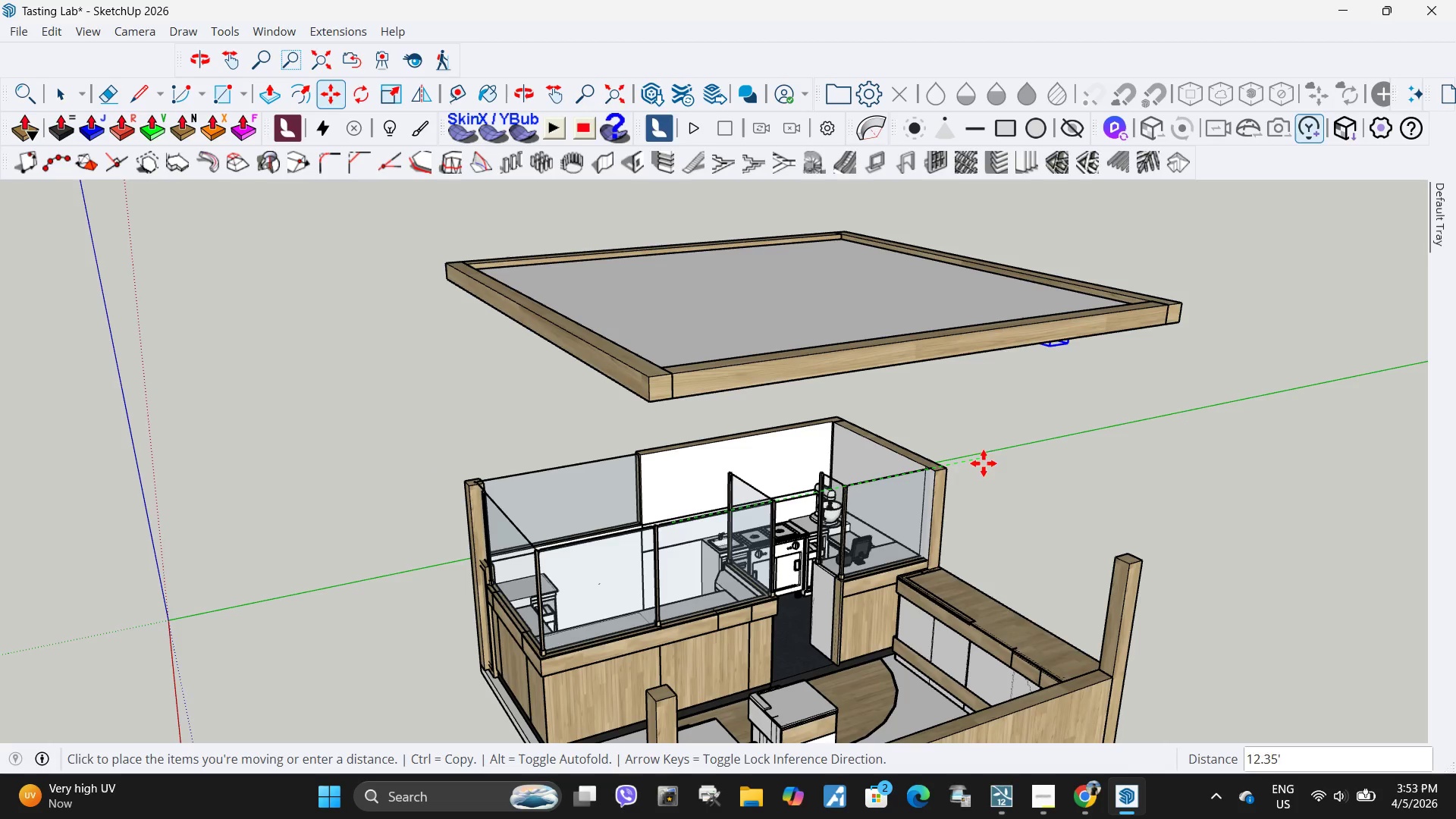 
key(Escape)
 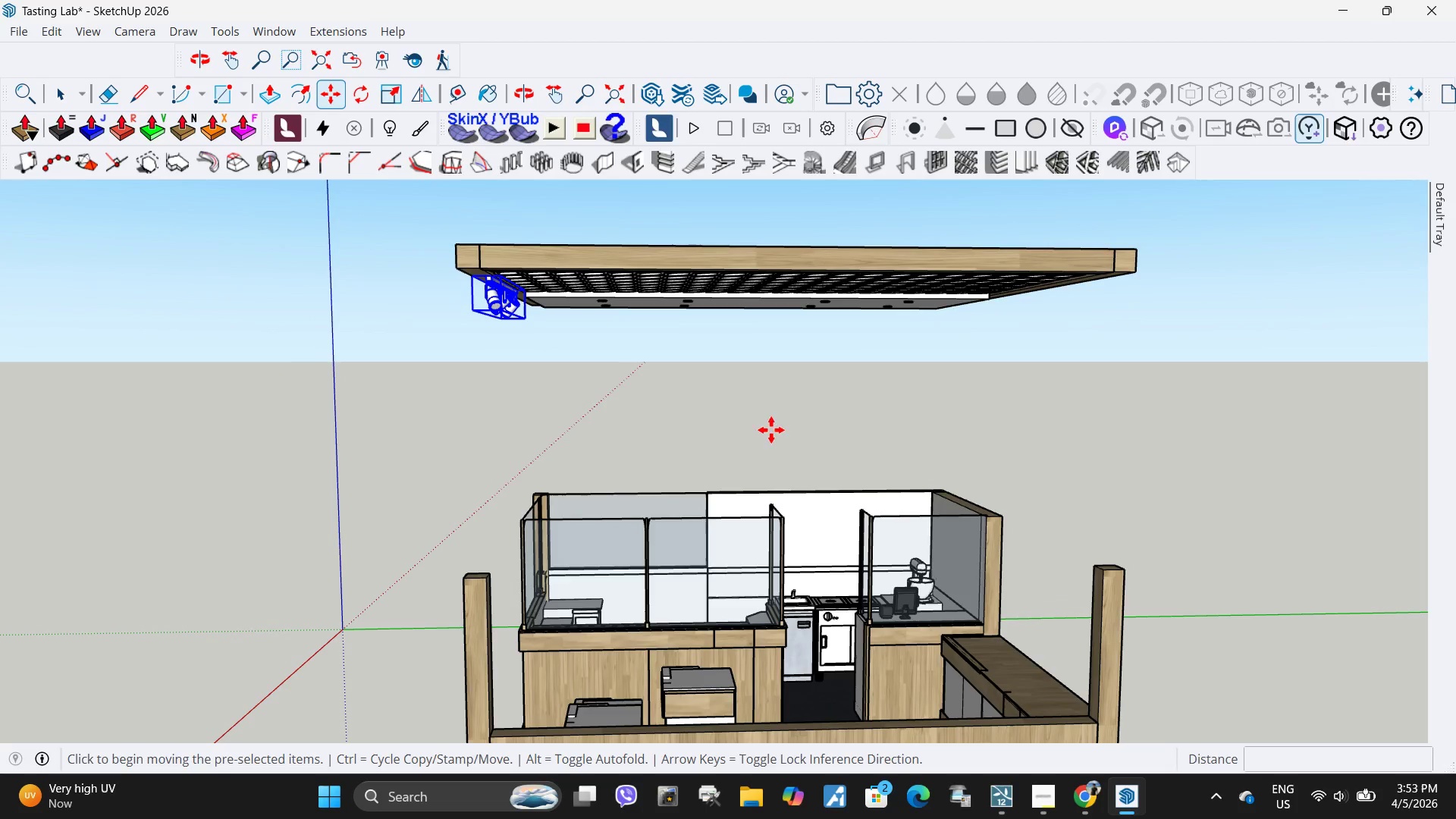 
key(M)
 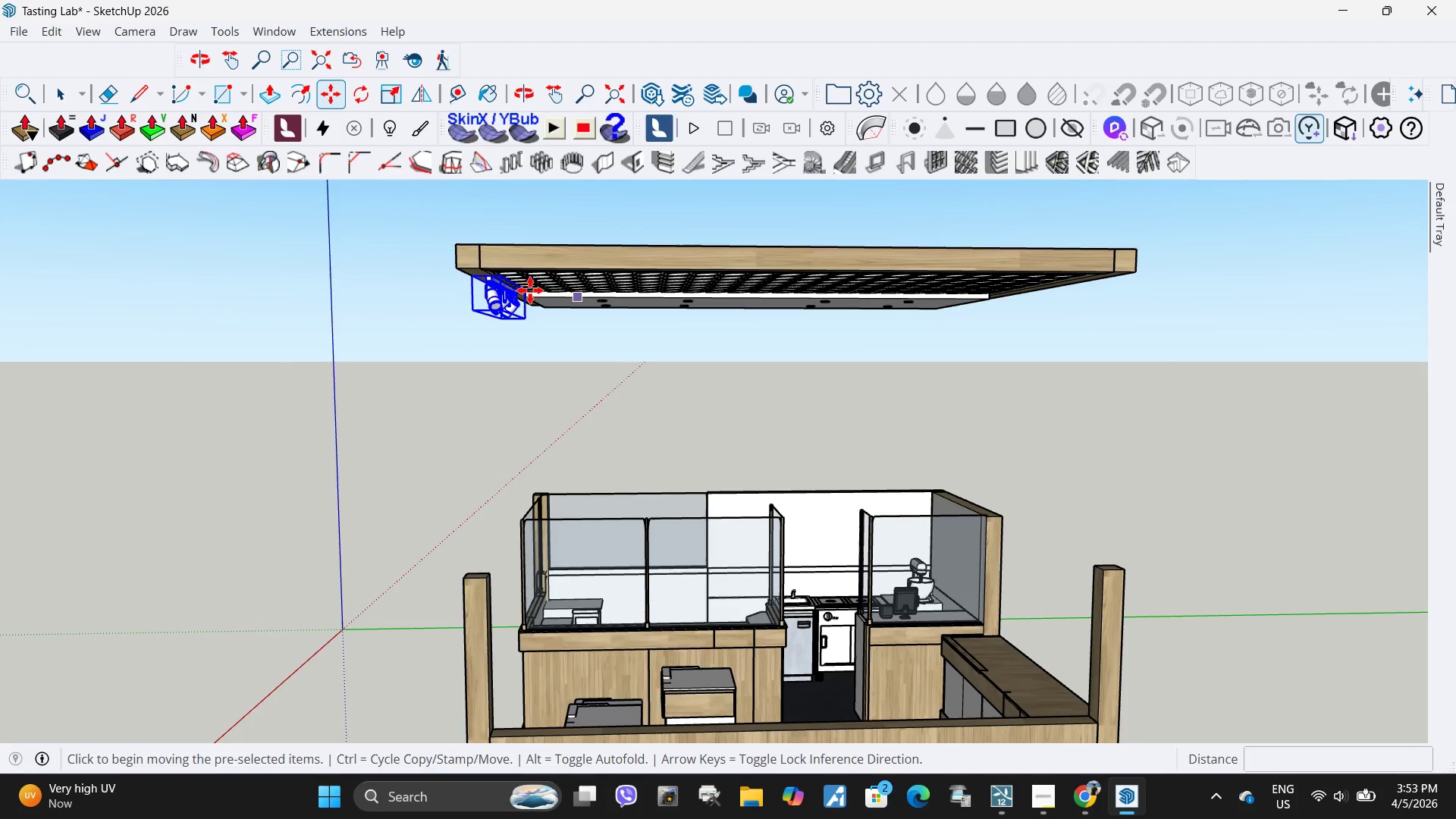 
key(Control+ControlLeft)
 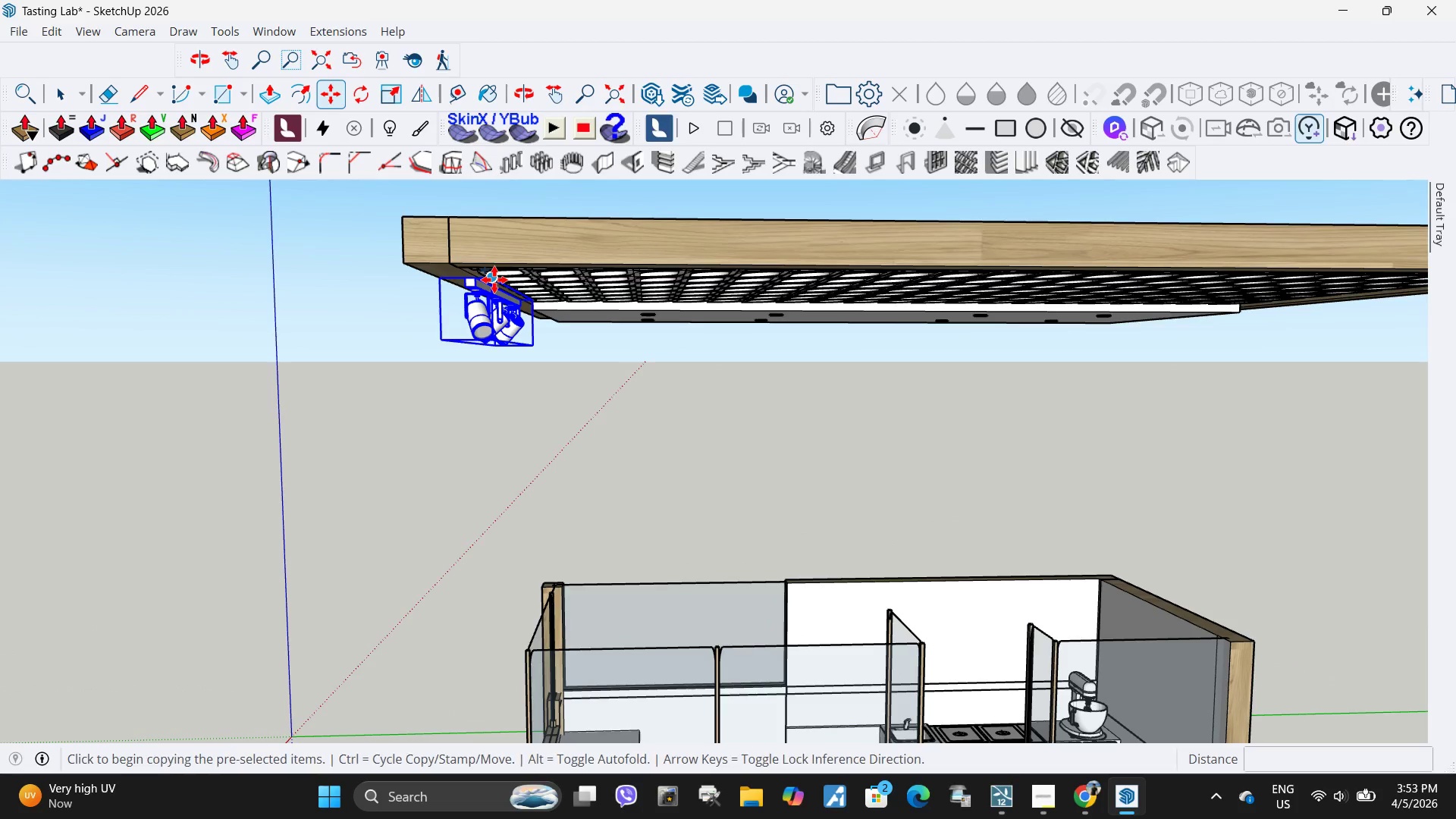 
scroll: coordinate [518, 272], scroll_direction: up, amount: 6.0
 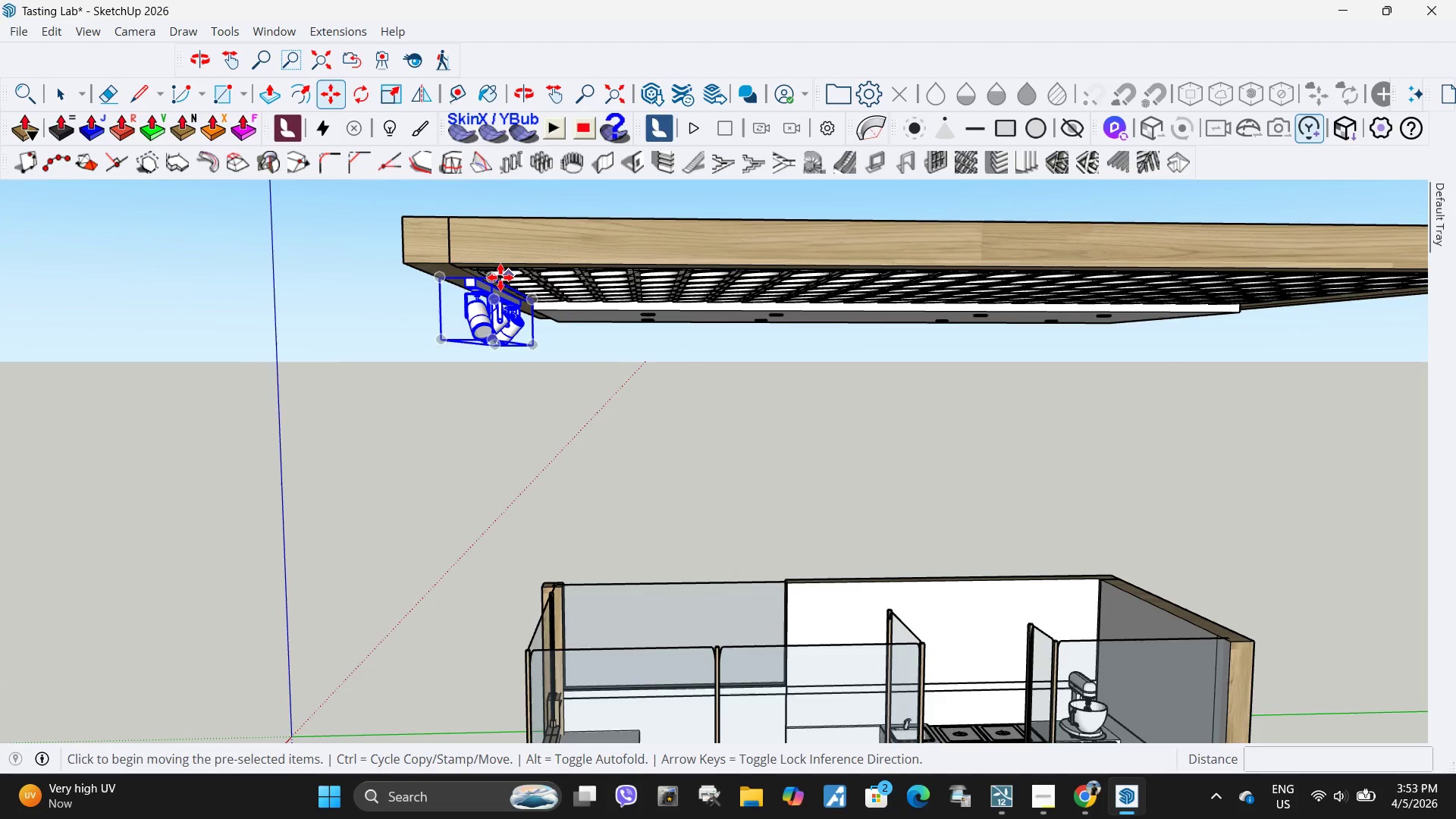 
left_click([494, 280])
 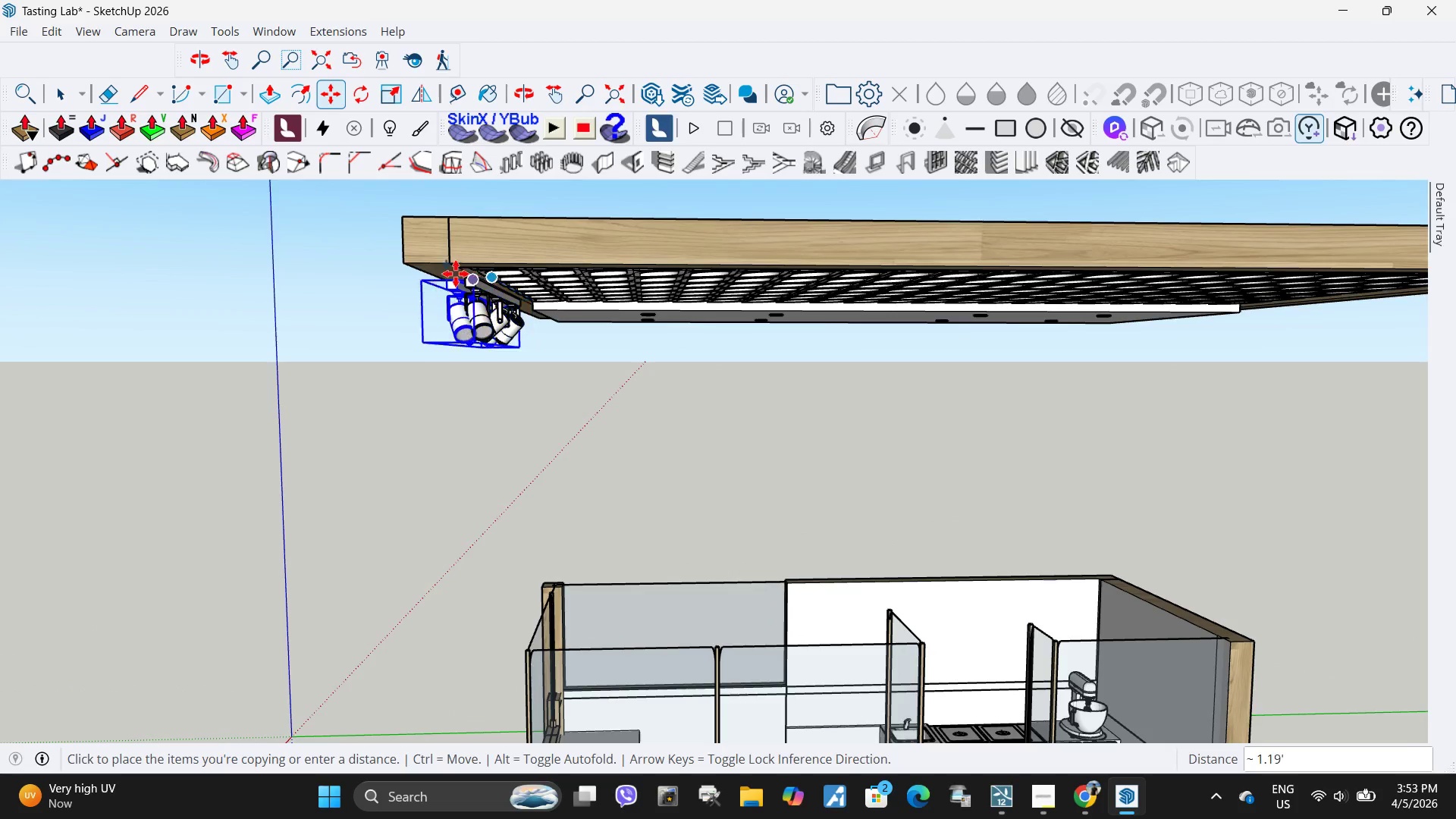 
scroll: coordinate [441, 278], scroll_direction: down, amount: 10.0
 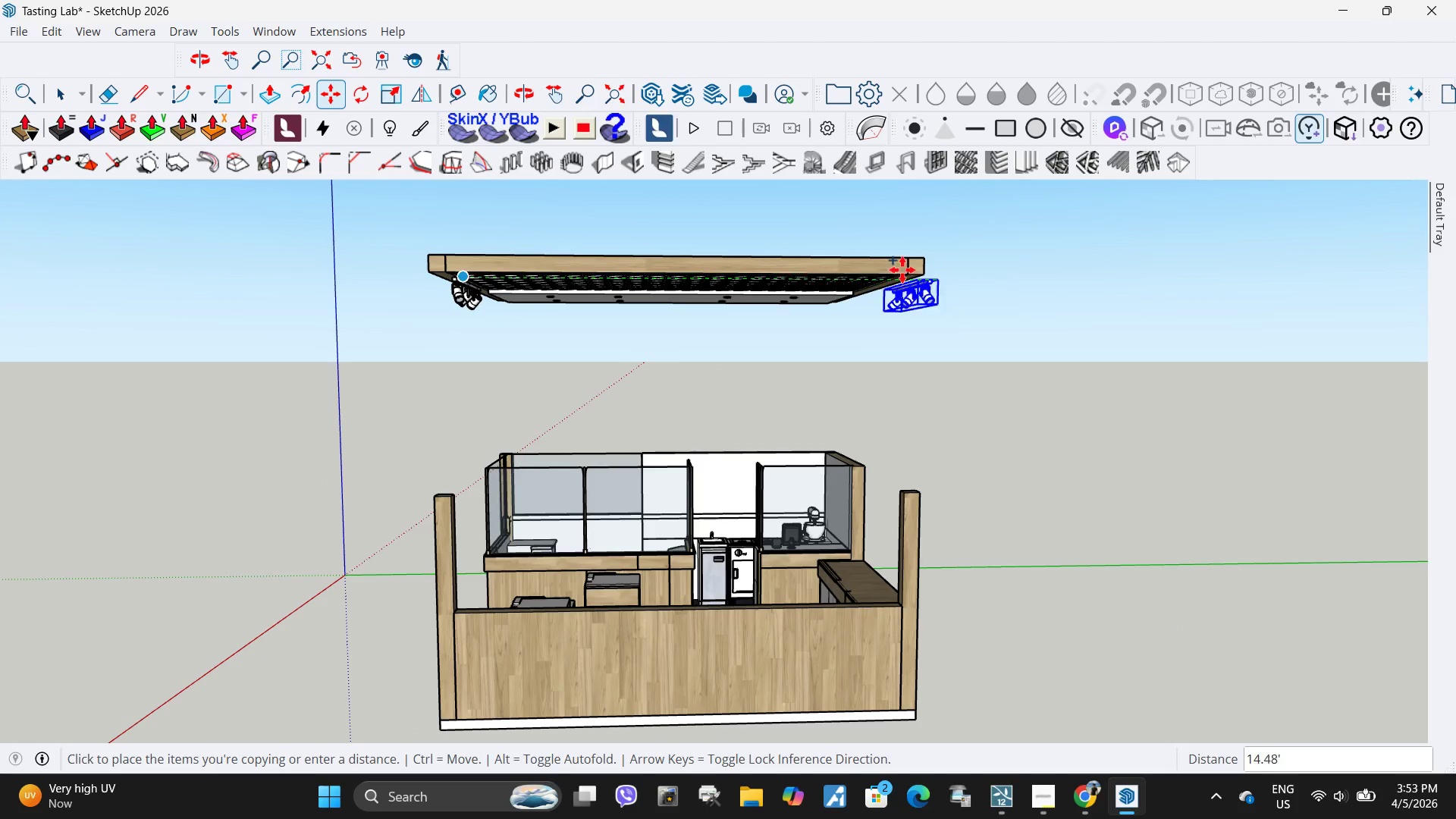 
scroll: coordinate [905, 288], scroll_direction: up, amount: 7.0
 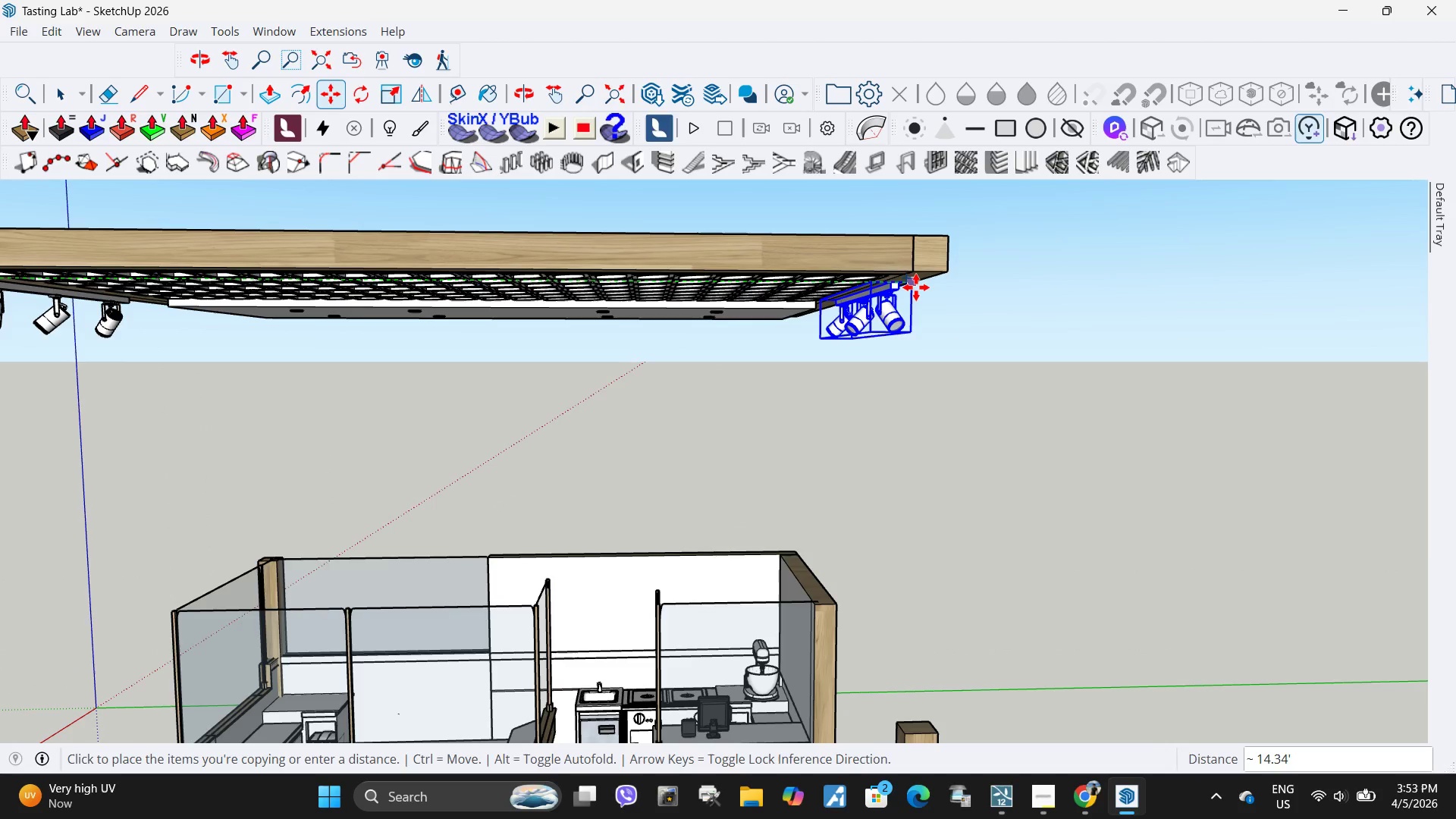 
double_click([916, 287])
 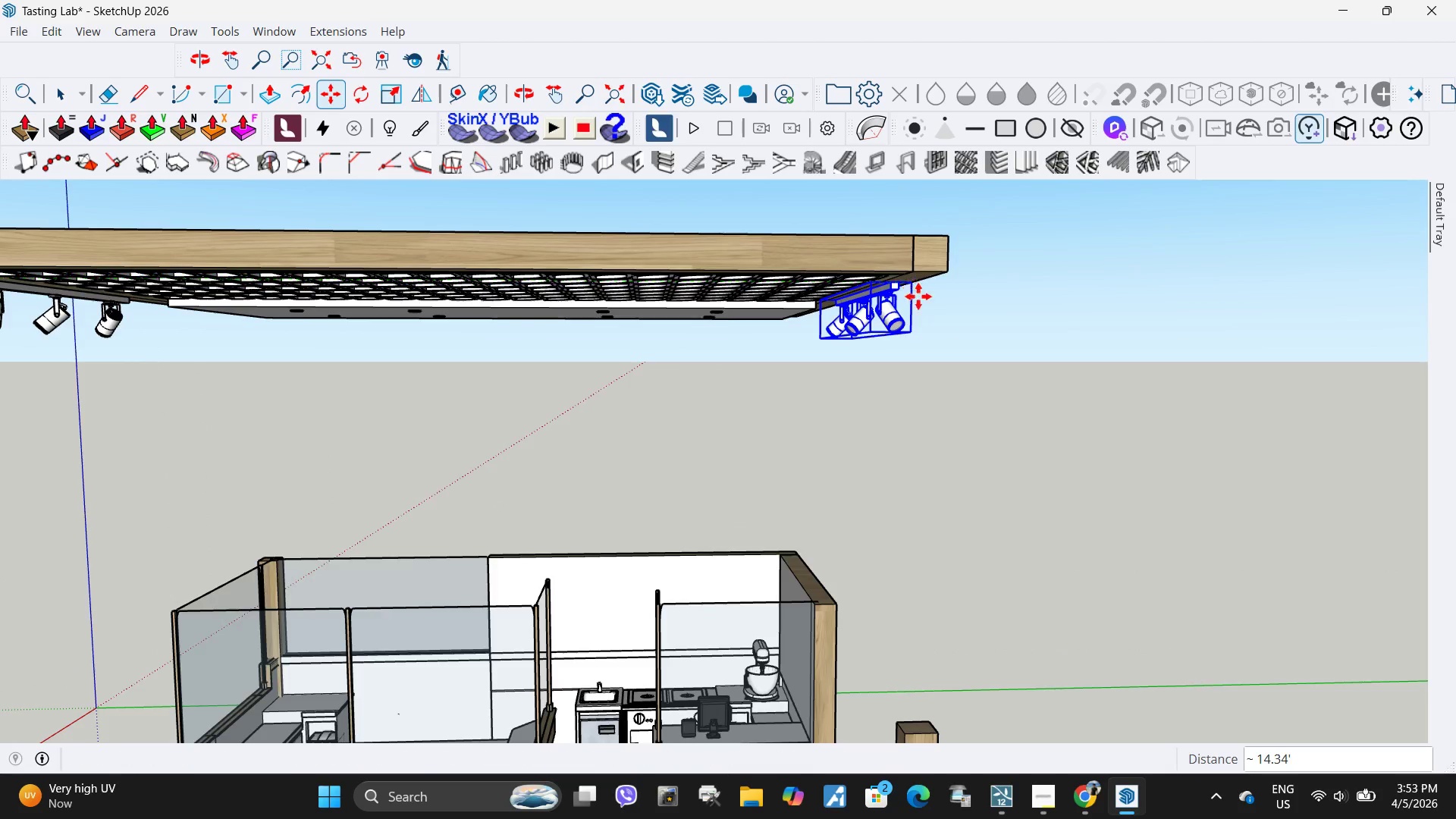 
key(Space)
 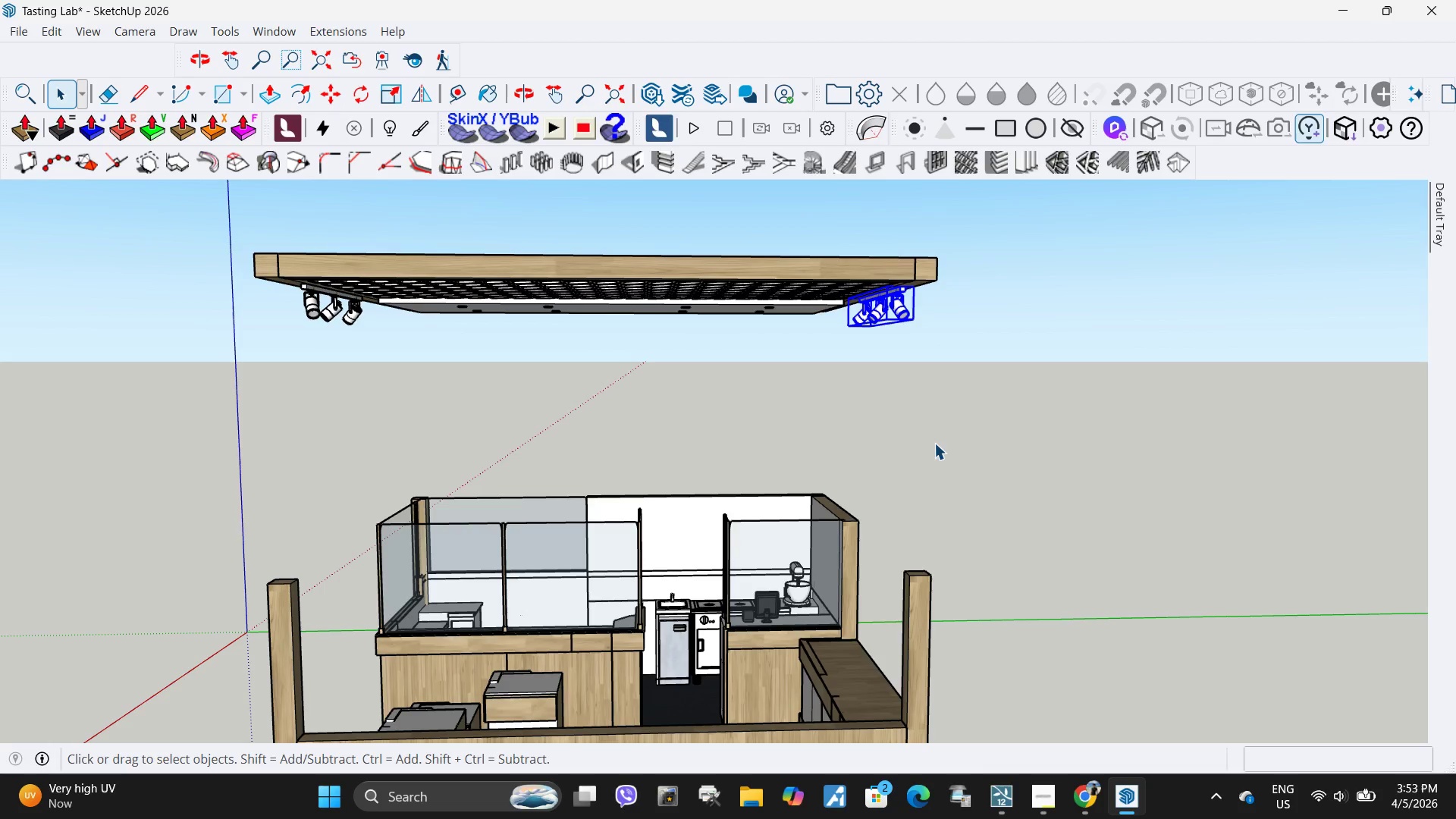 
left_click([935, 444])
 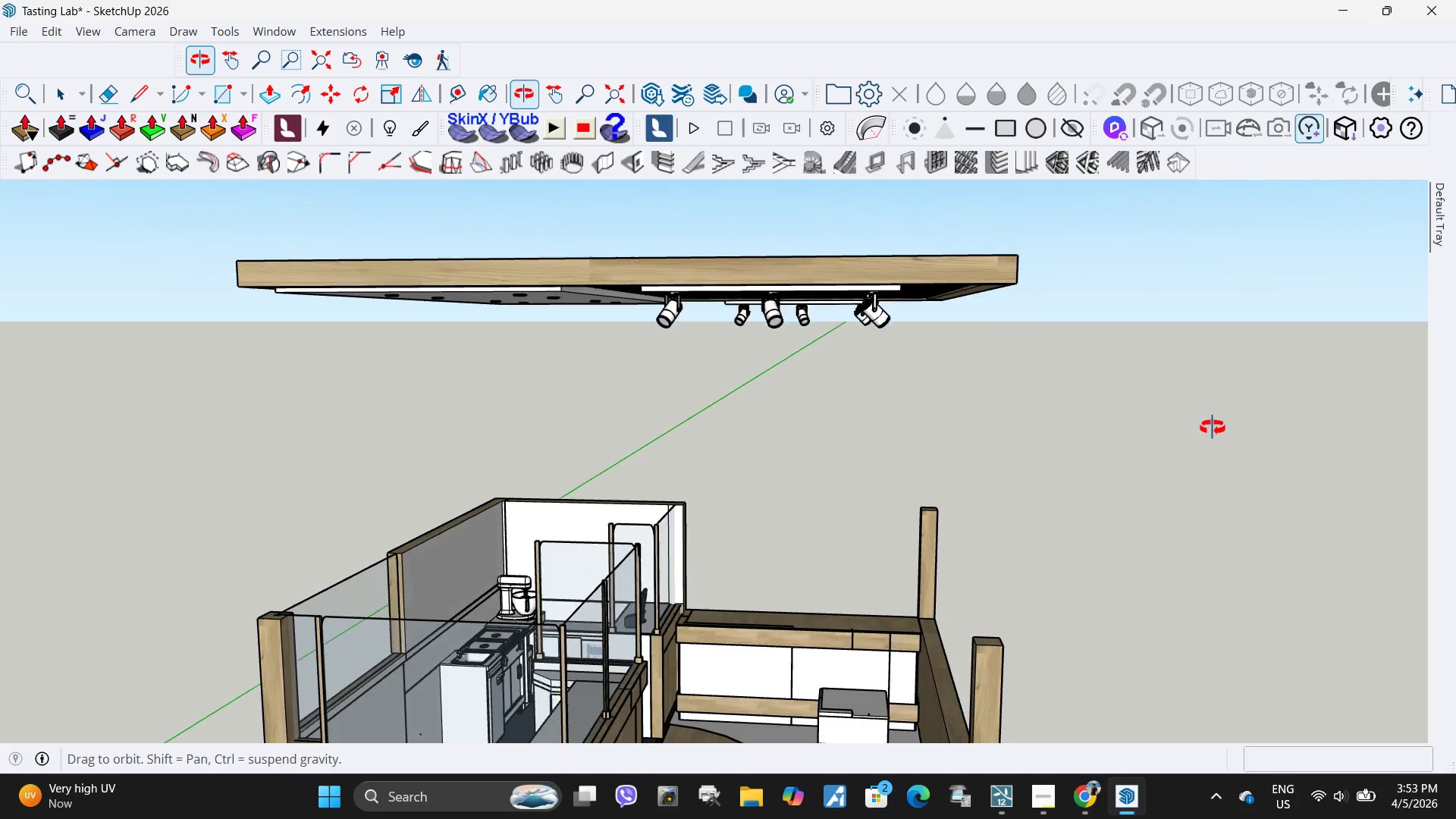 
scroll: coordinate [1048, 415], scroll_direction: down, amount: 8.0
 